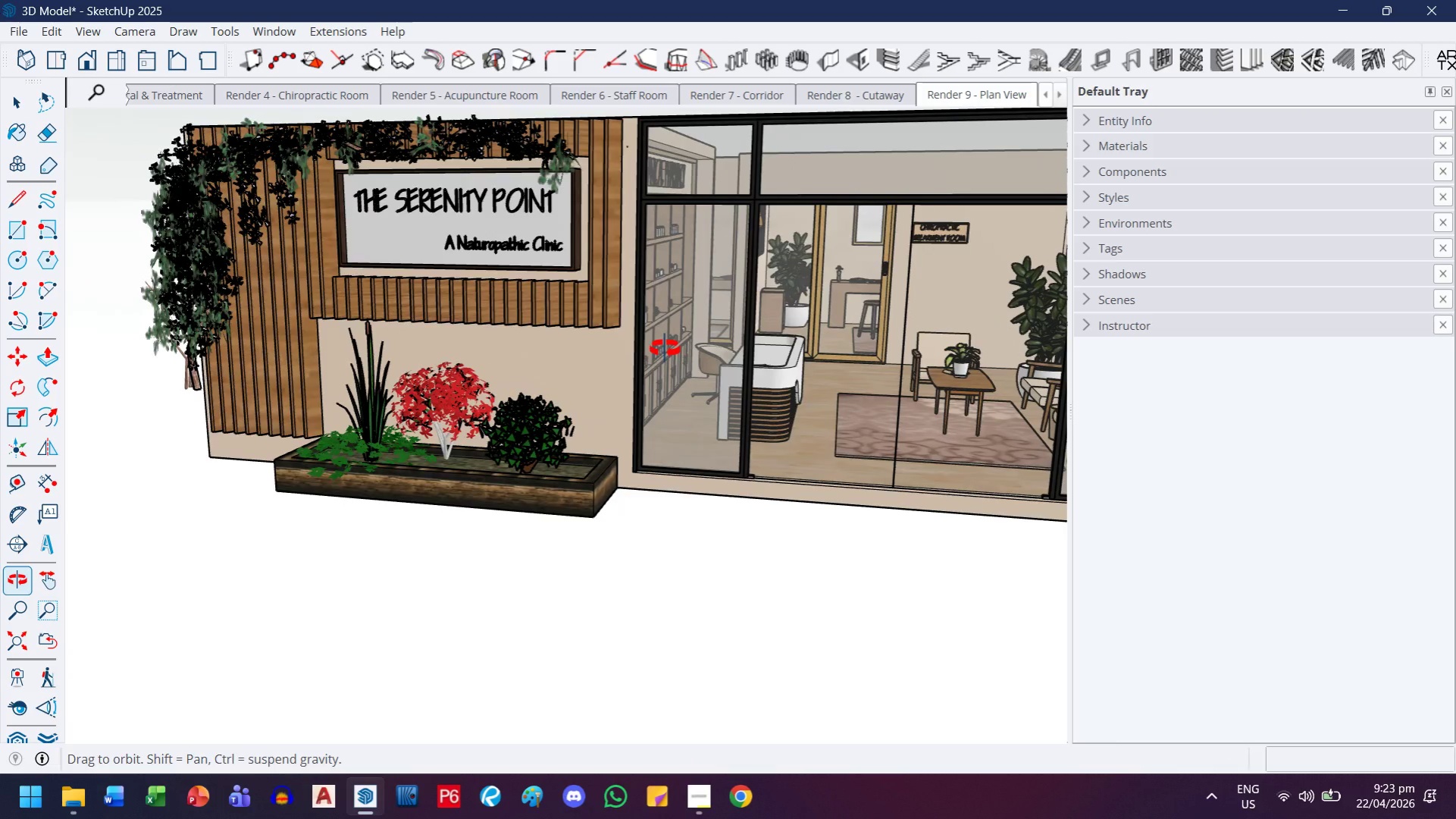 
key(Control+Z)
 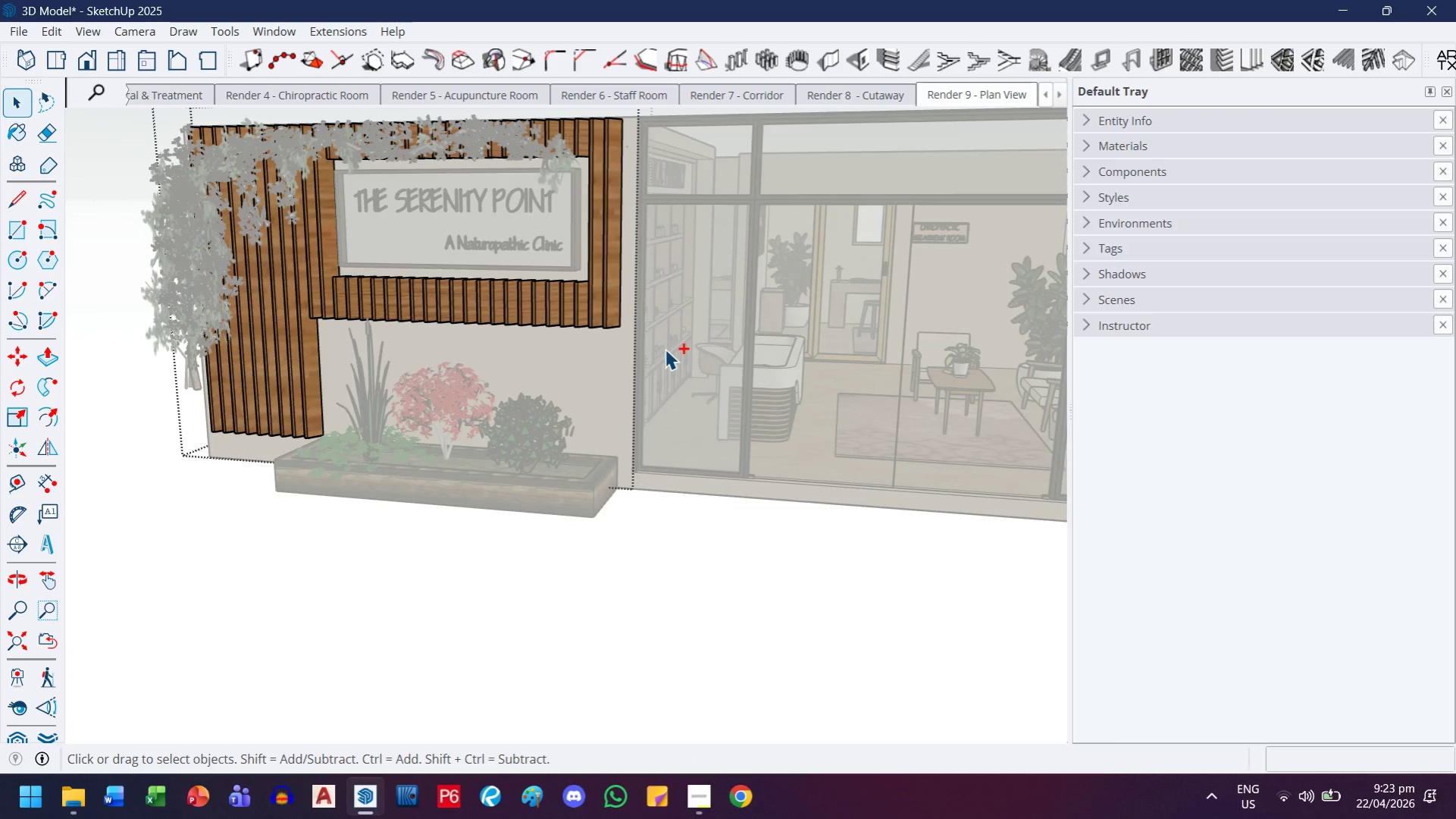 
key(Control+Z)
 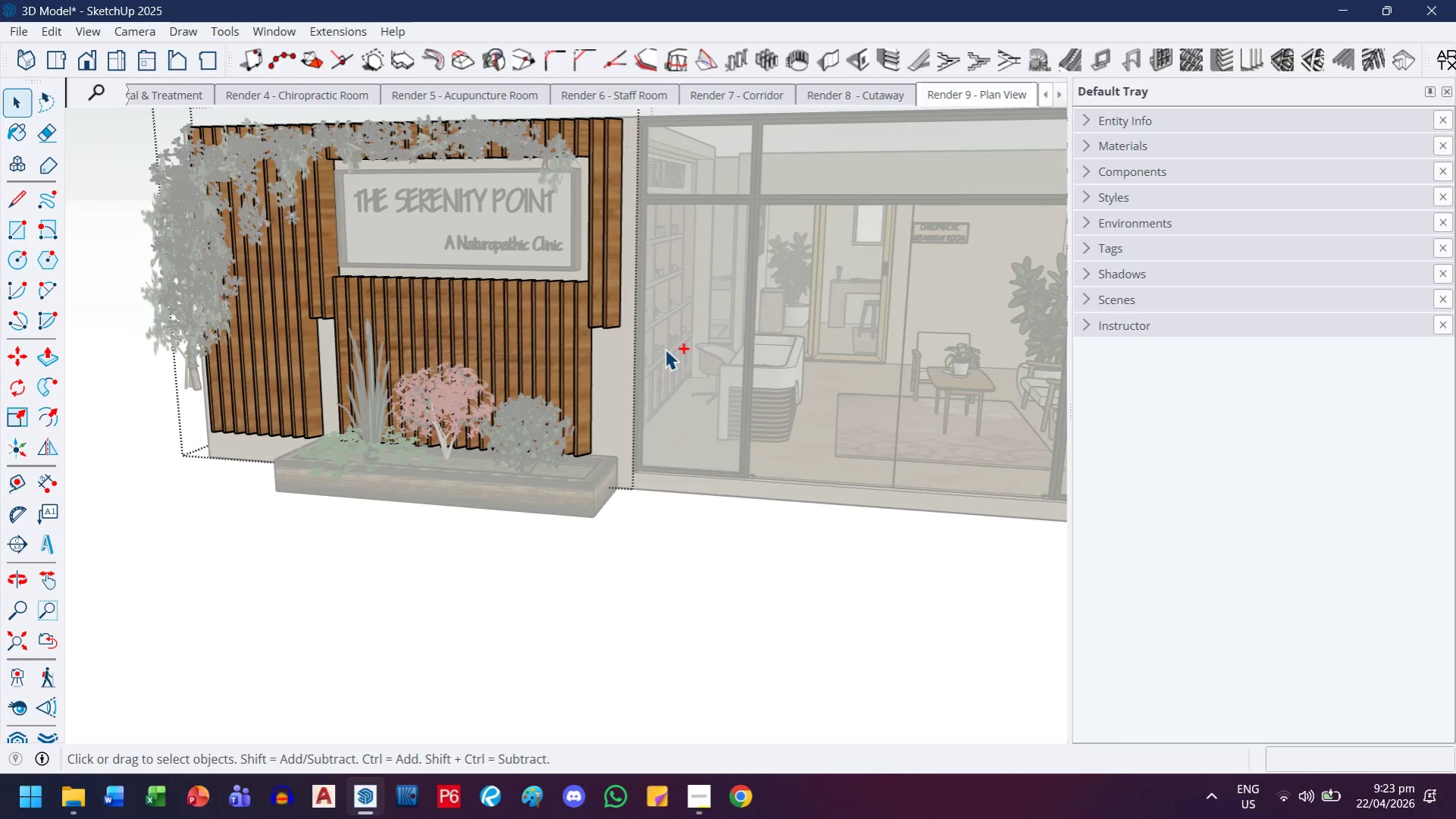 
key(Control+Z)
 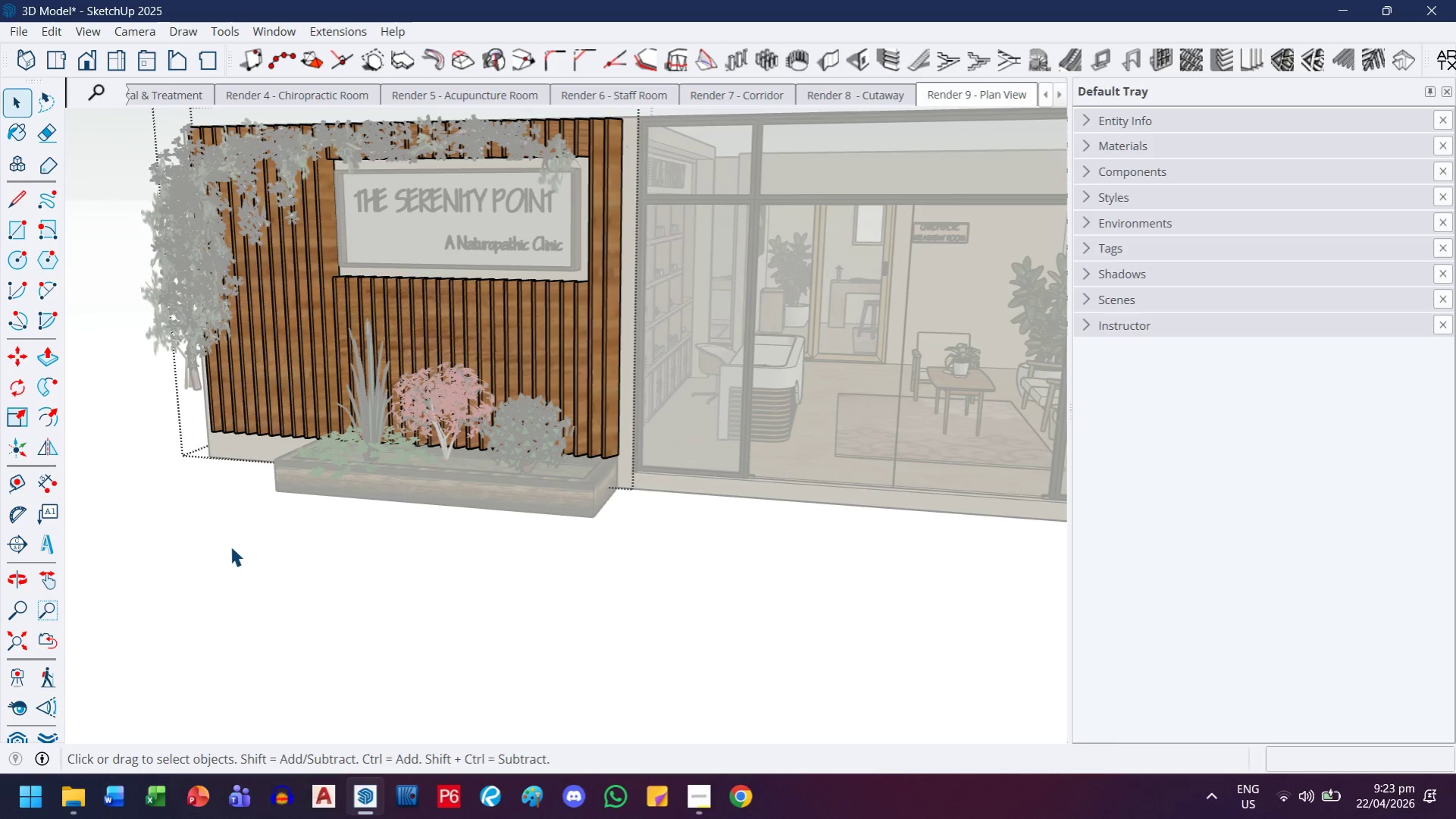 
left_click([216, 576])
 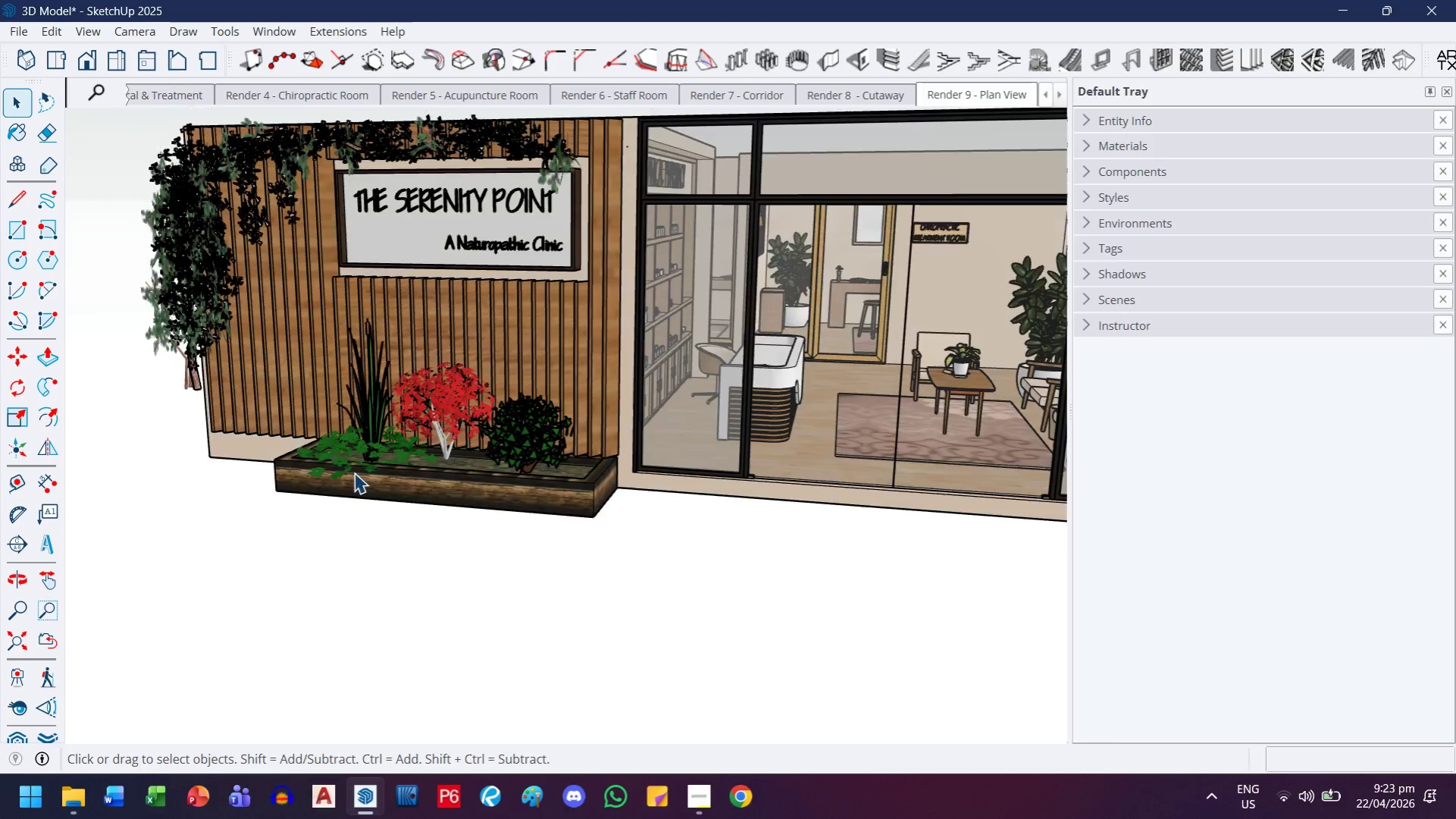 
scroll: coordinate [562, 519], scroll_direction: up, amount: 10.0
 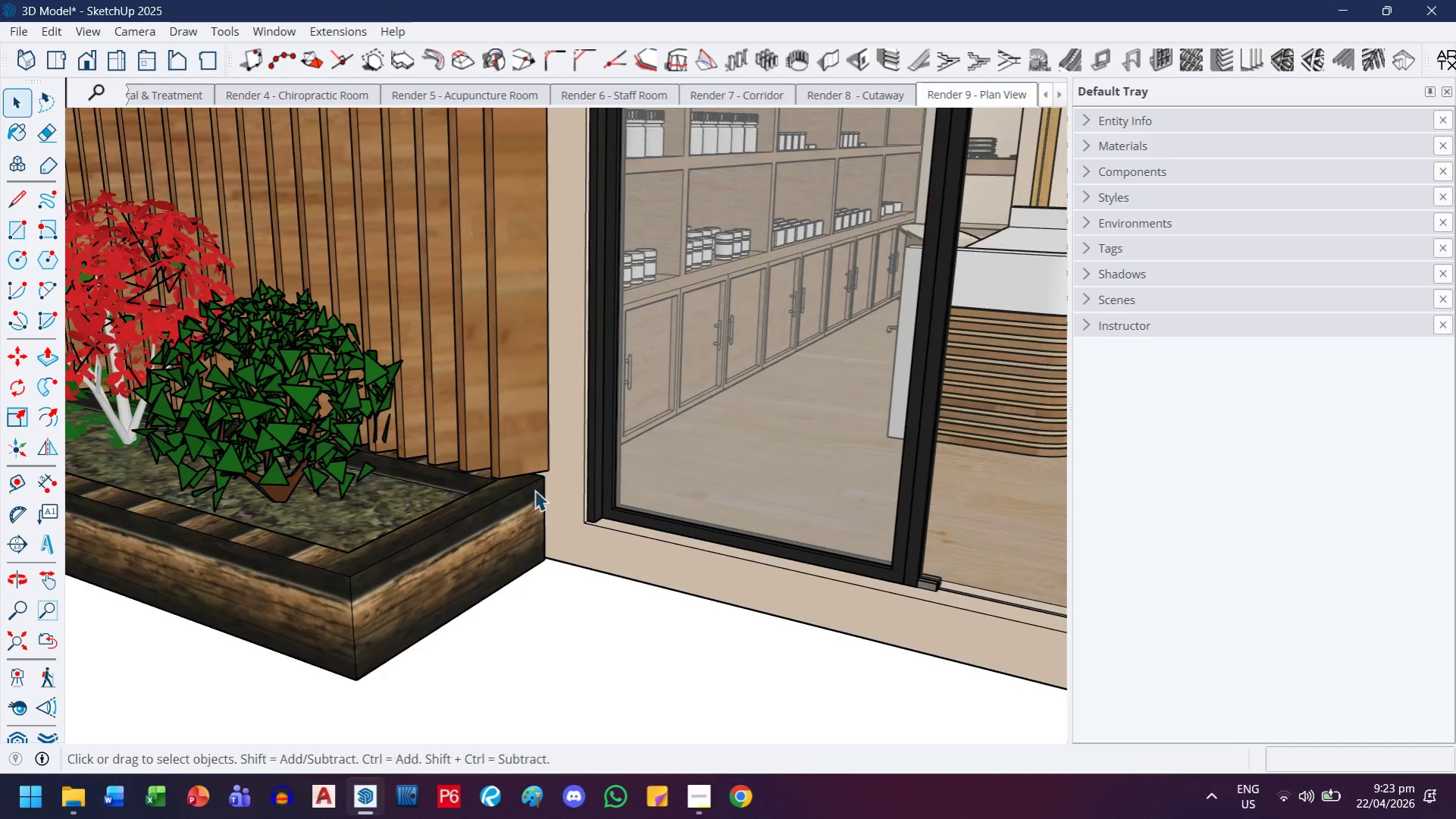 
scroll: coordinate [528, 492], scroll_direction: down, amount: 6.0
 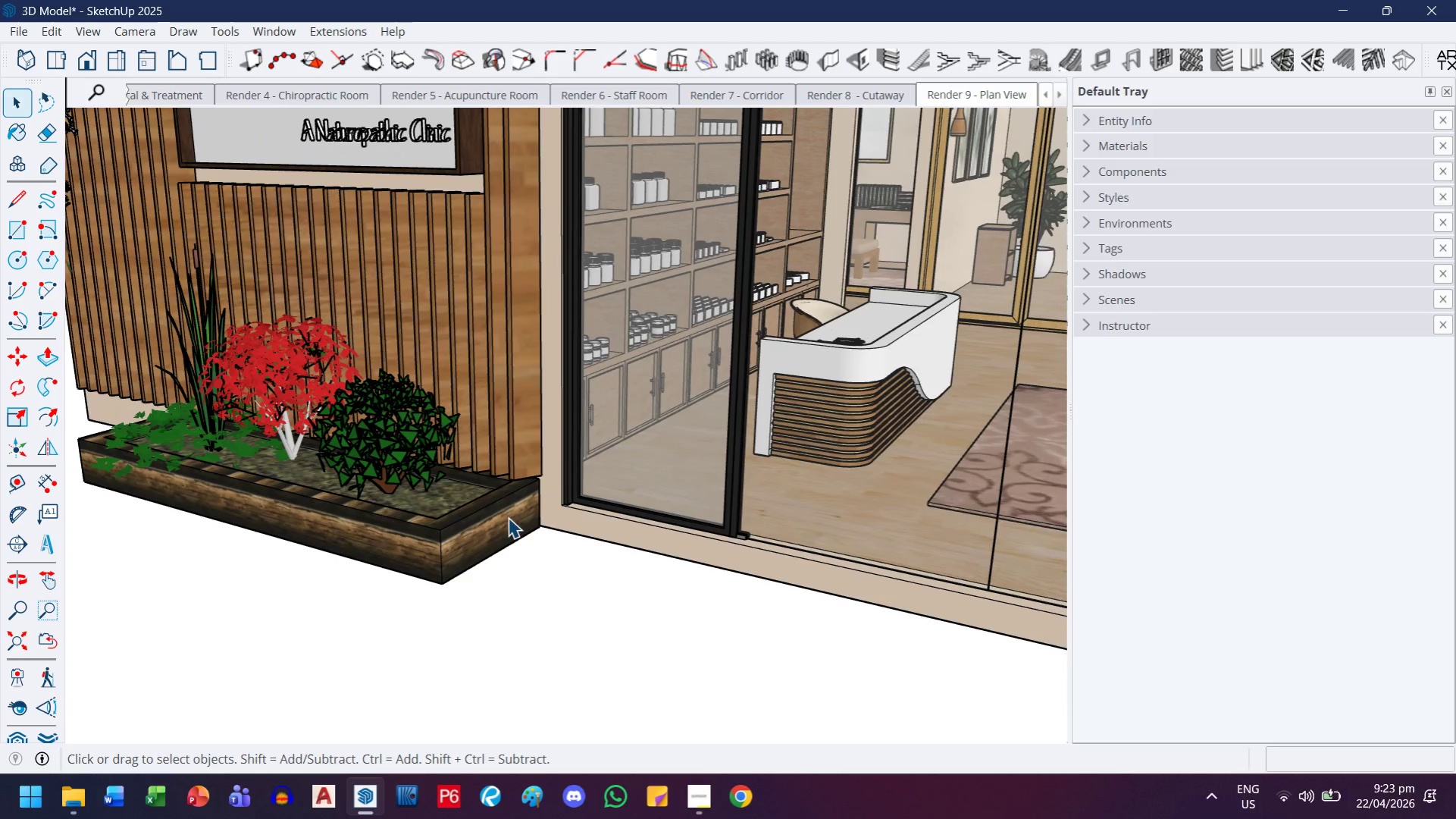 
left_click([508, 517])
 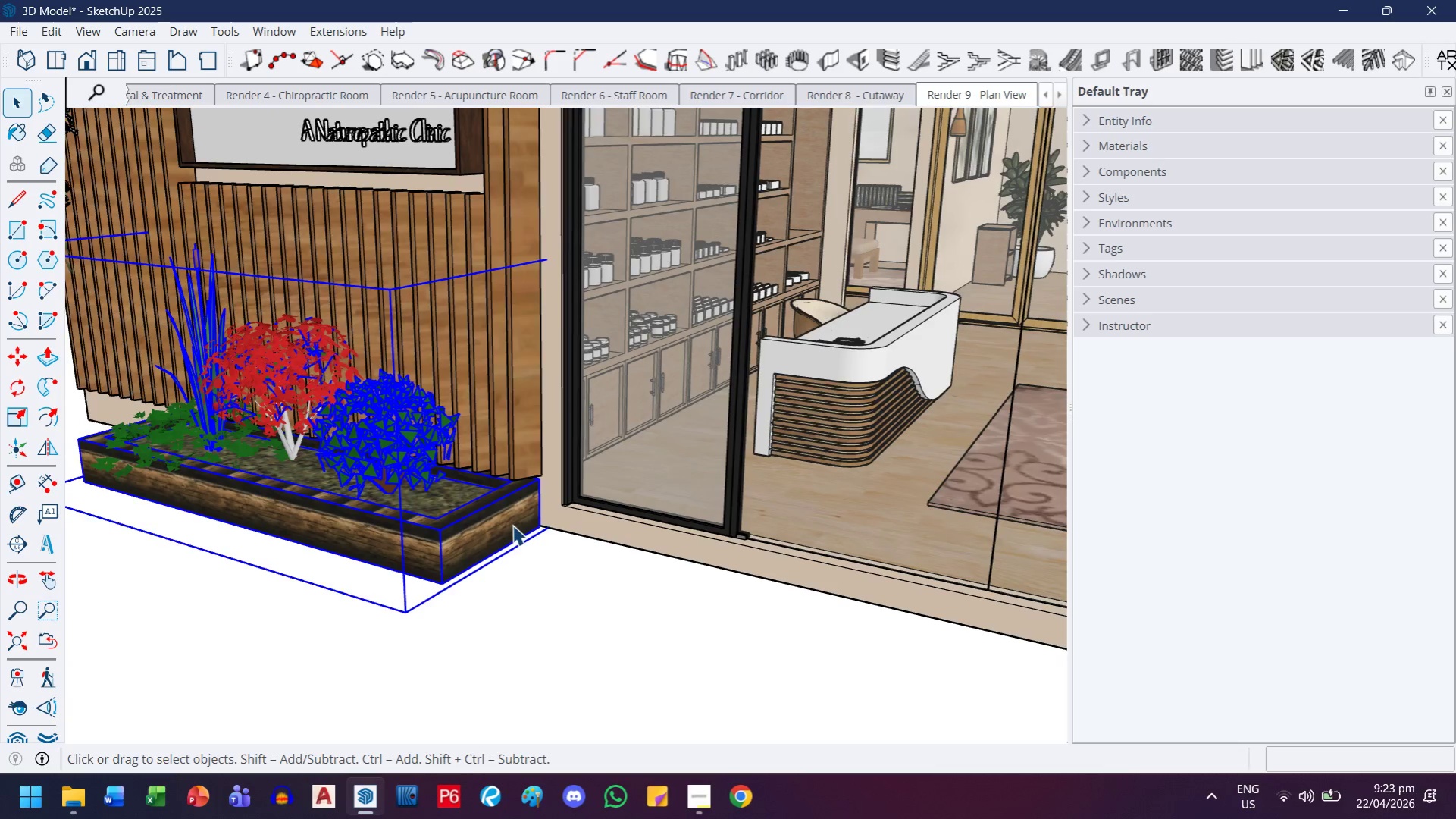 
key(M)
 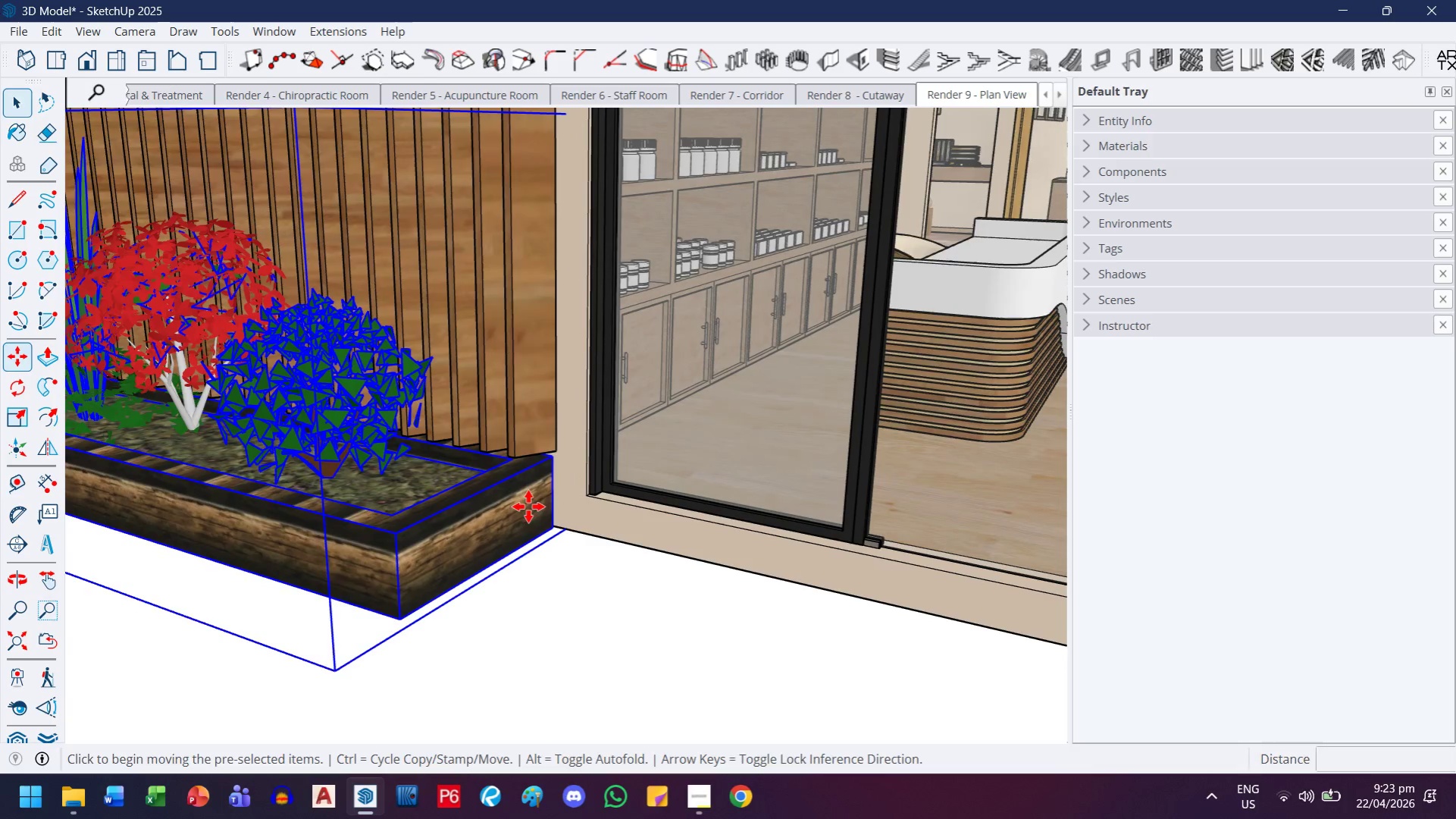 
scroll: coordinate [551, 471], scroll_direction: up, amount: 11.0
 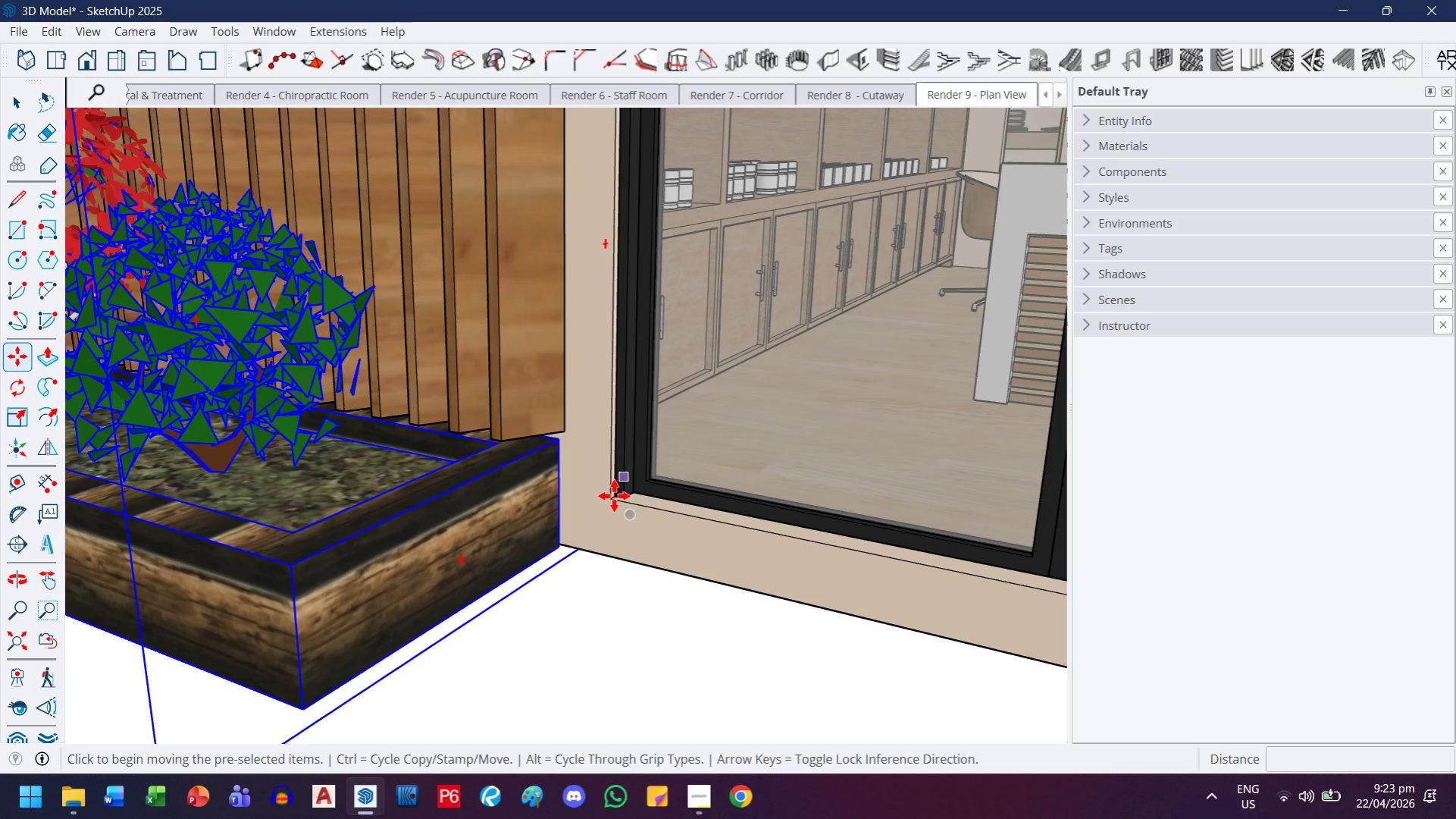 
left_click([614, 497])
 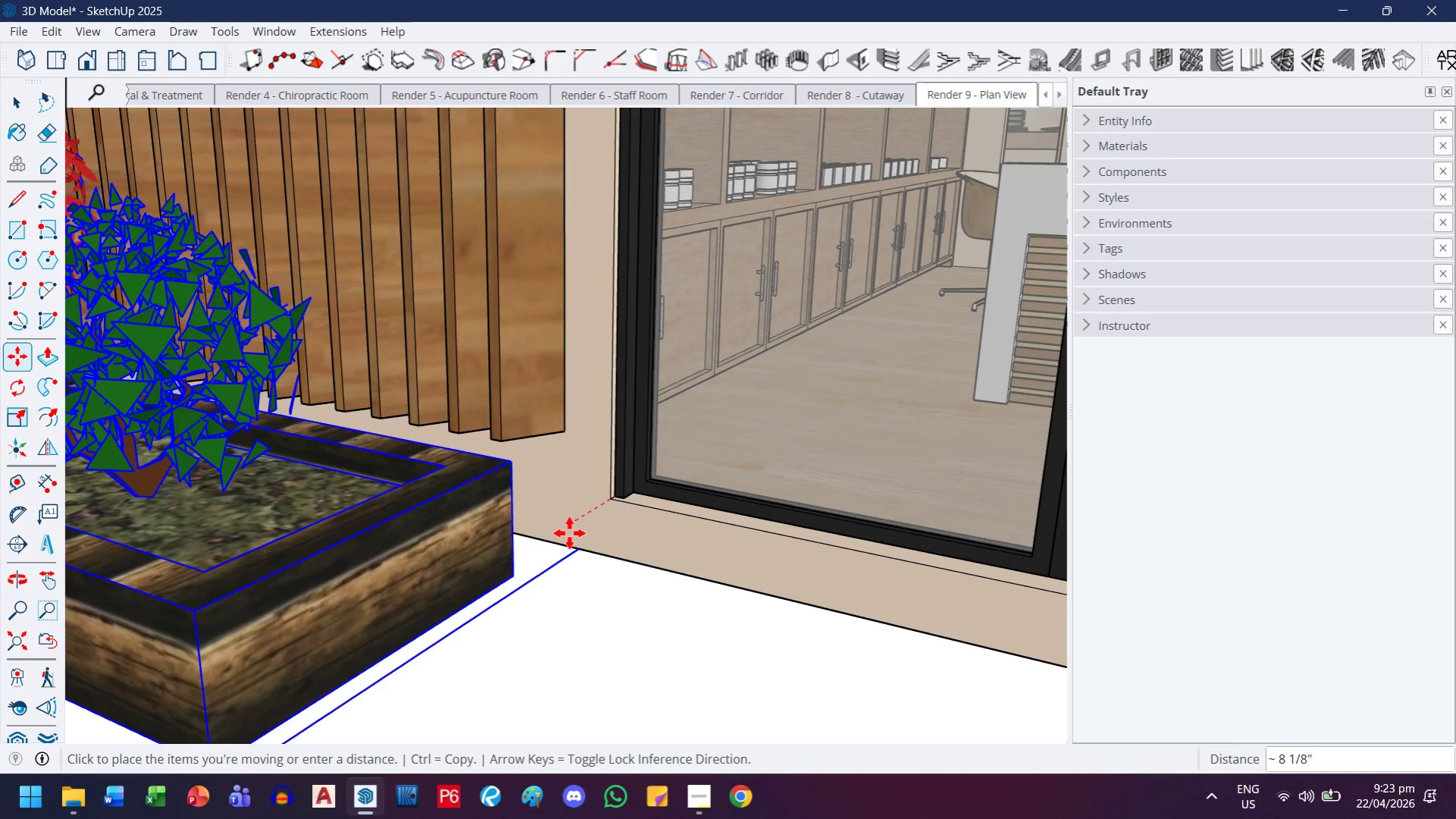 
key(ArrowLeft)
 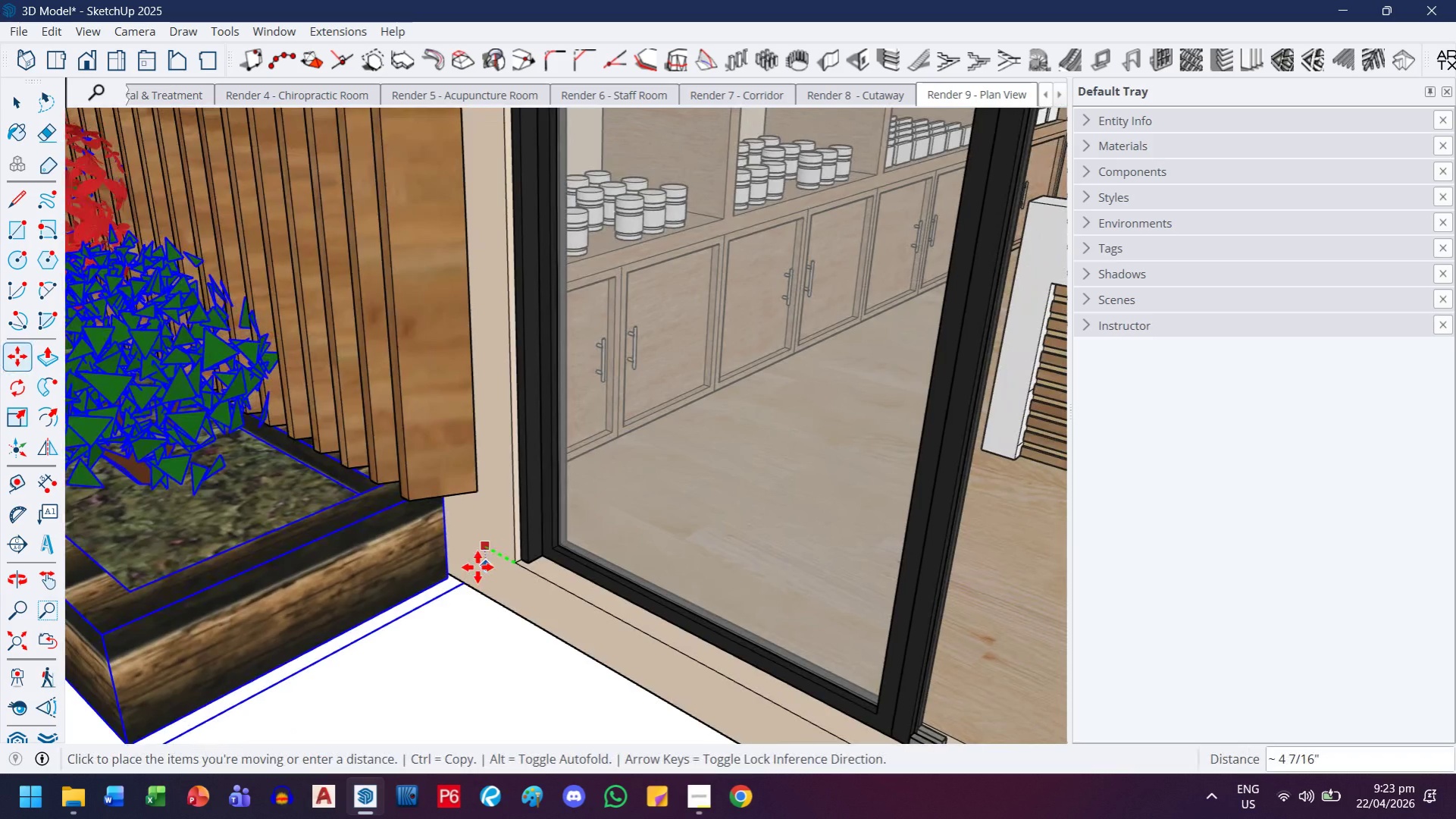 
key(ArrowRight)
 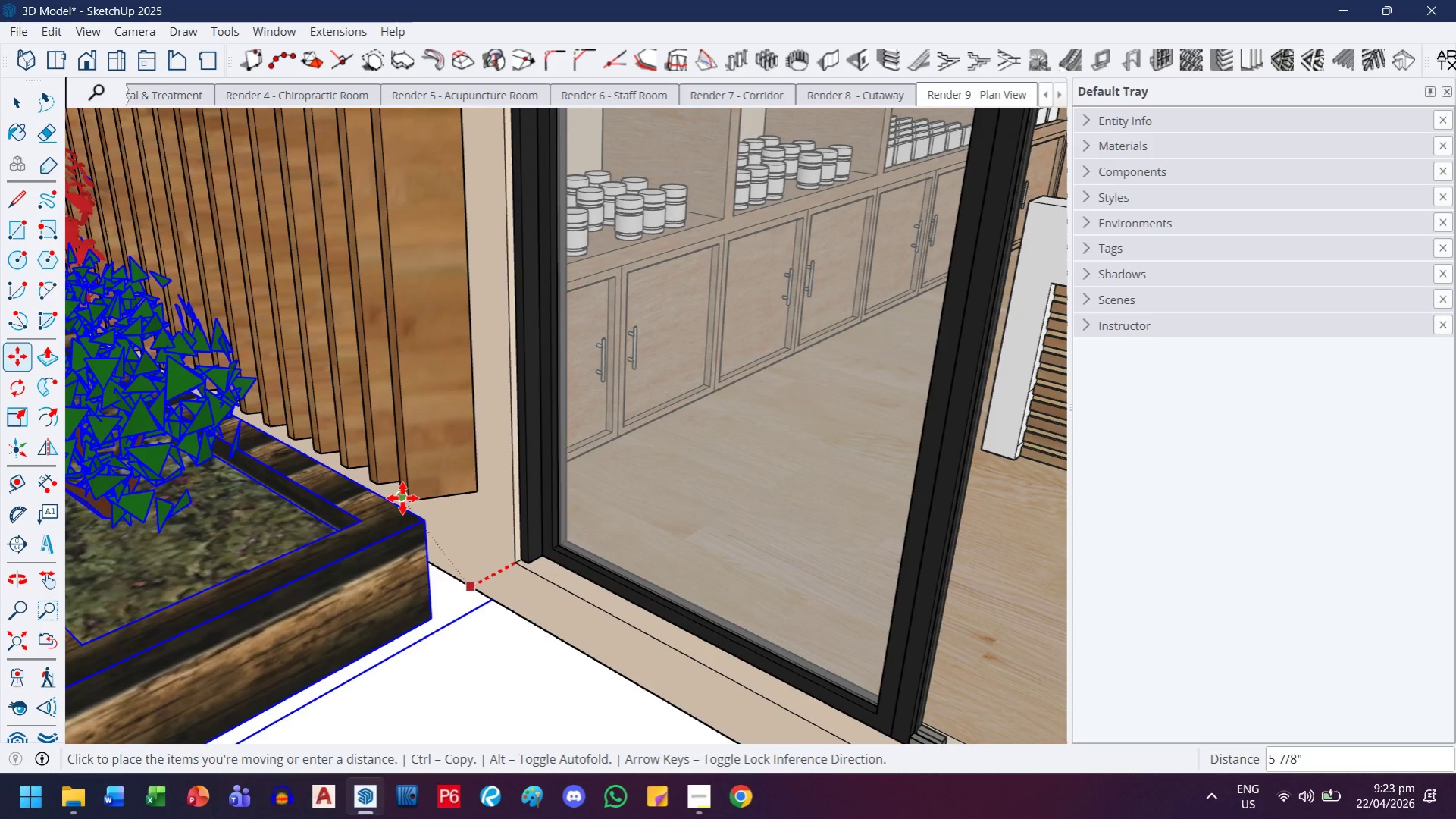 
left_click([402, 498])
 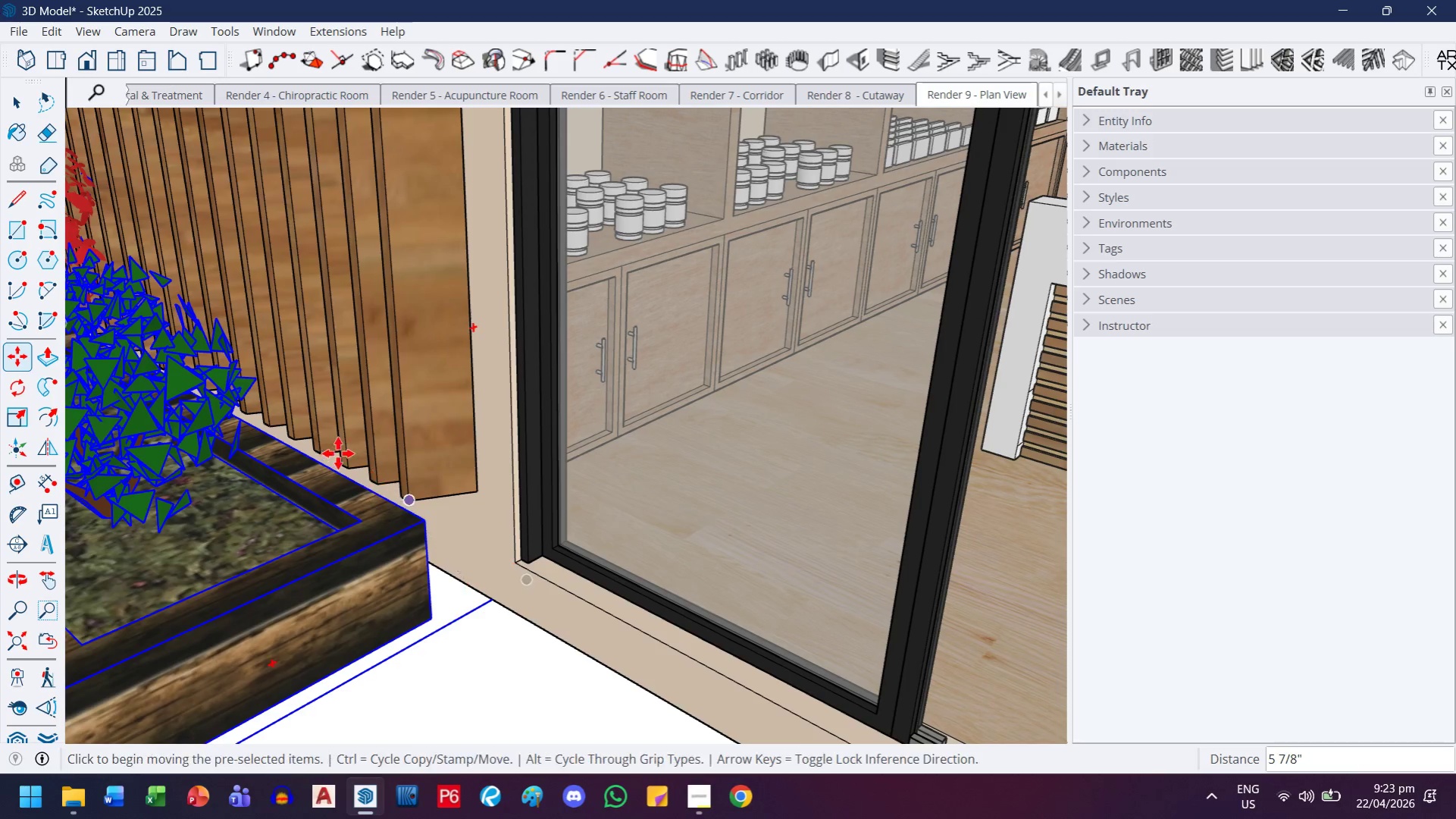 
key(H)
 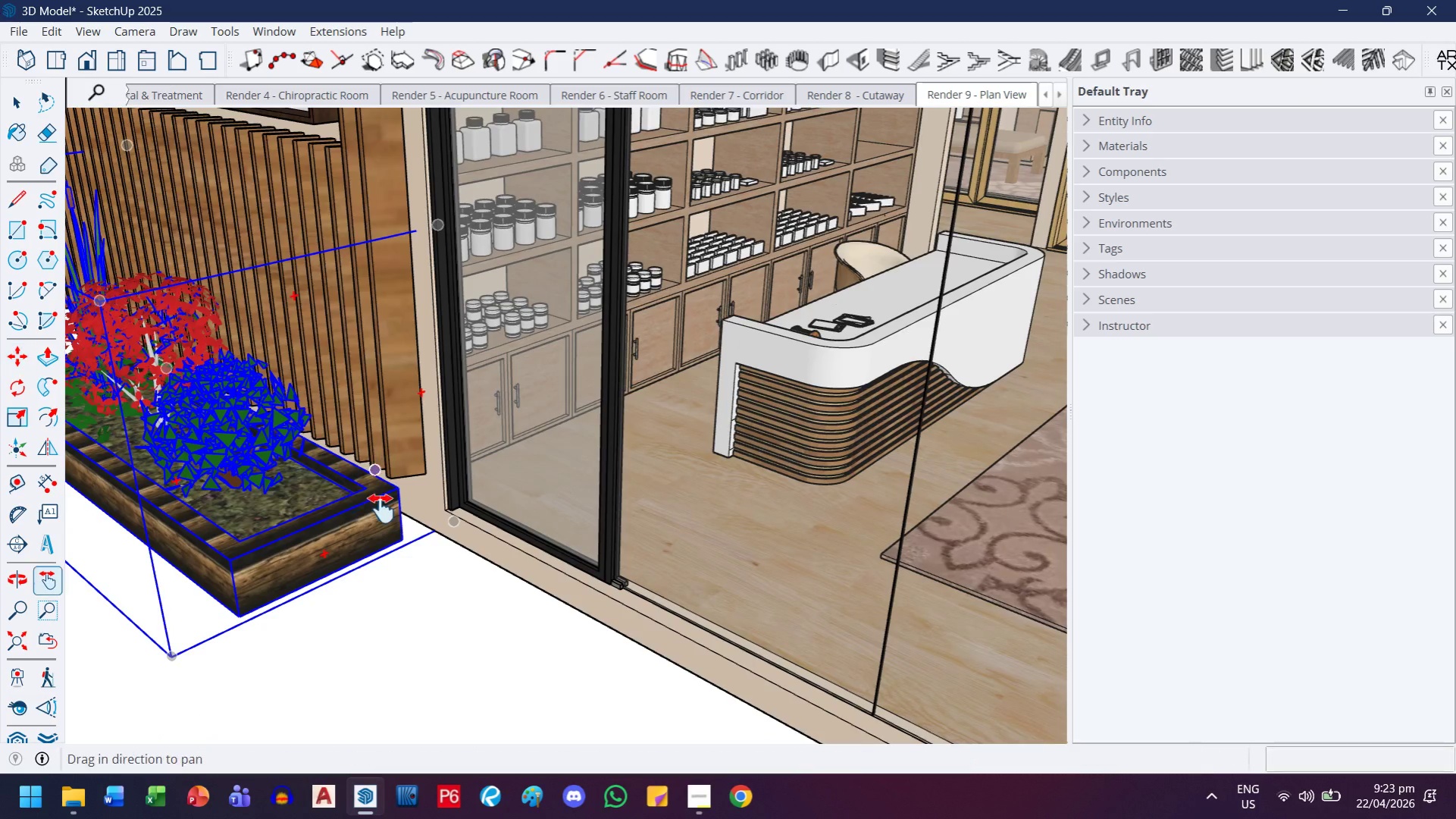 
left_click_drag(start_coordinate=[356, 502], to_coordinate=[528, 558])
 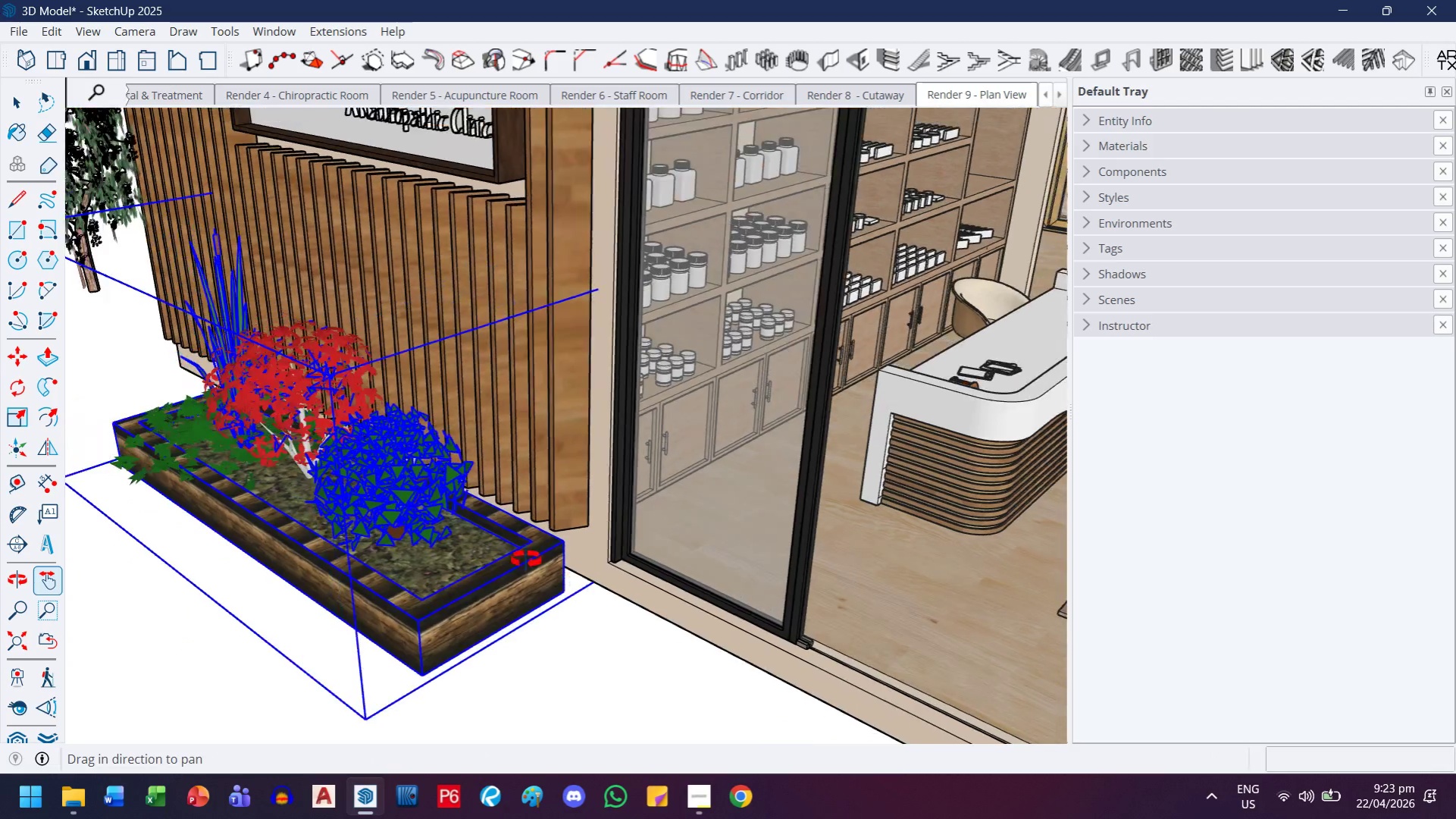 
scroll: coordinate [528, 563], scroll_direction: down, amount: 13.0
 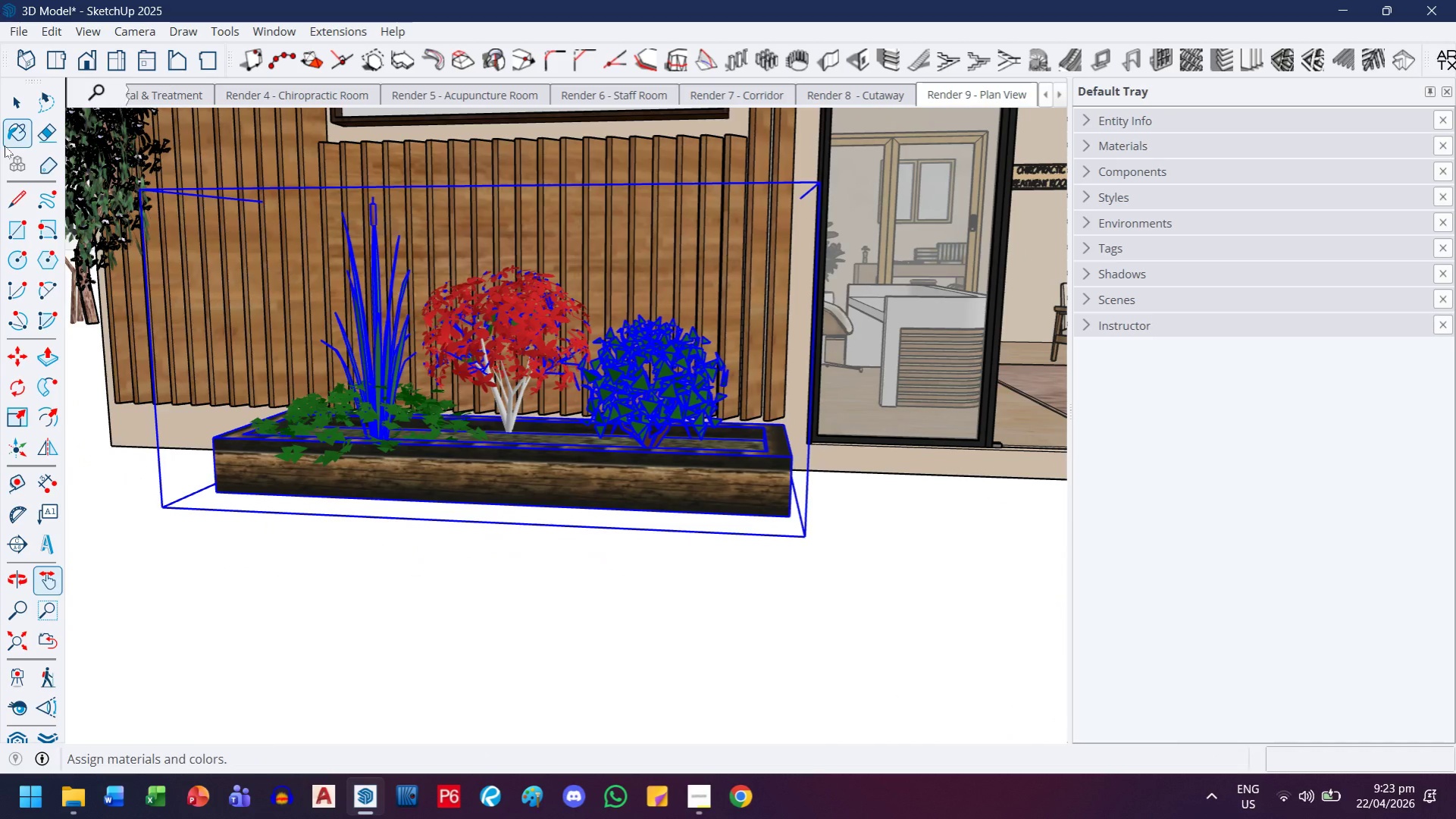 
left_click([12, 108])
 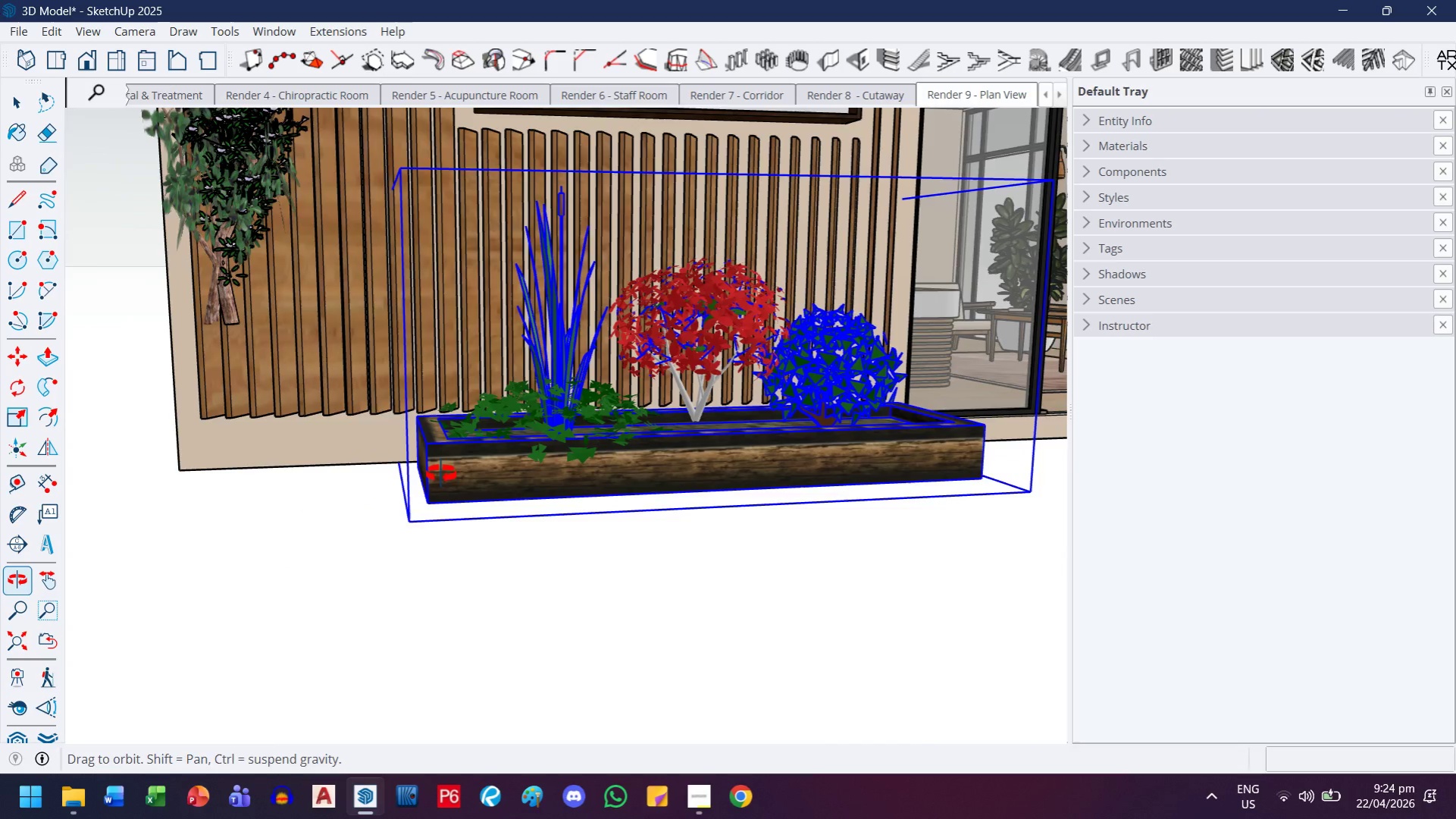 
scroll: coordinate [537, 508], scroll_direction: up, amount: 1.0
 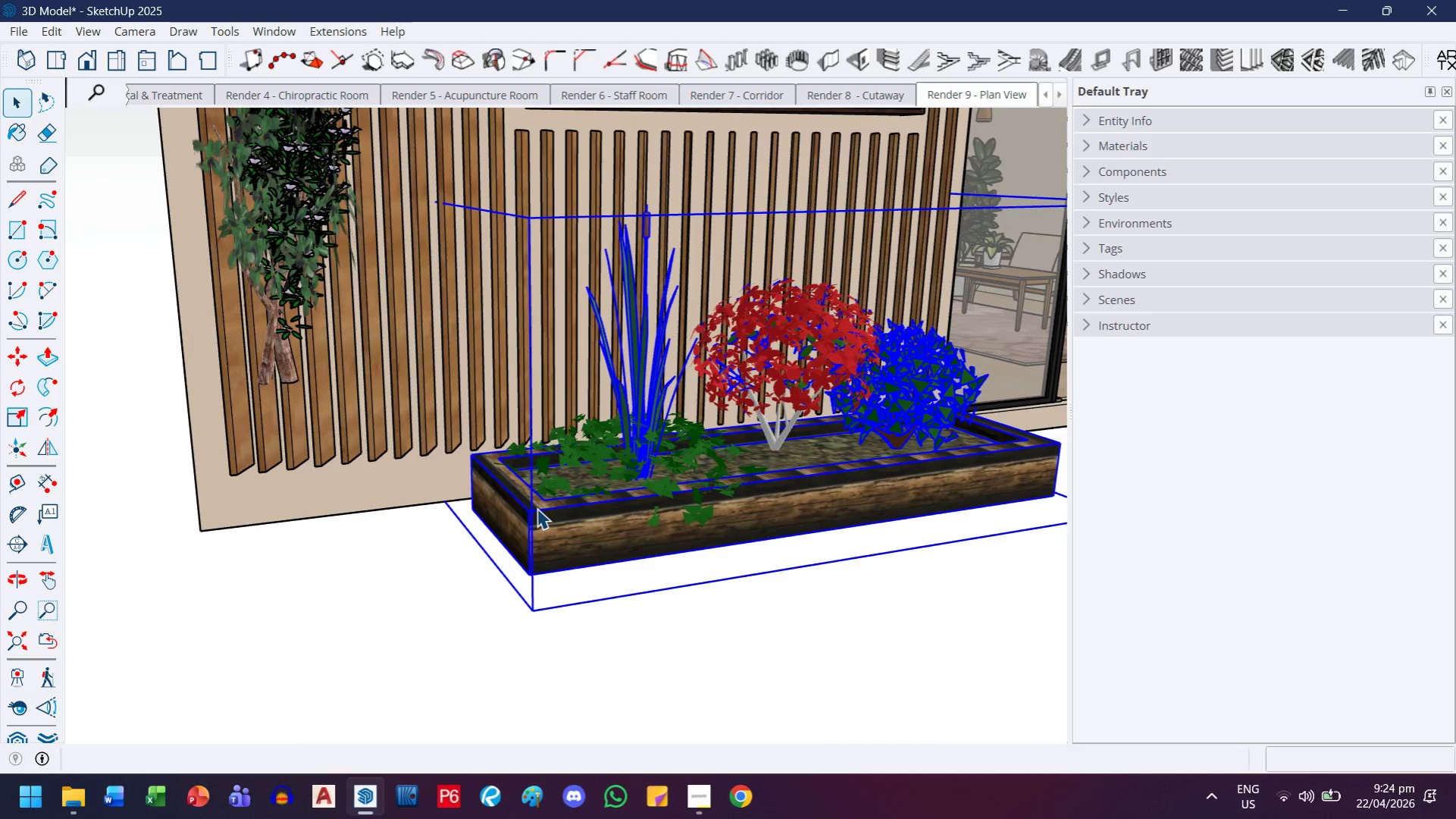 
double_click([537, 508])
 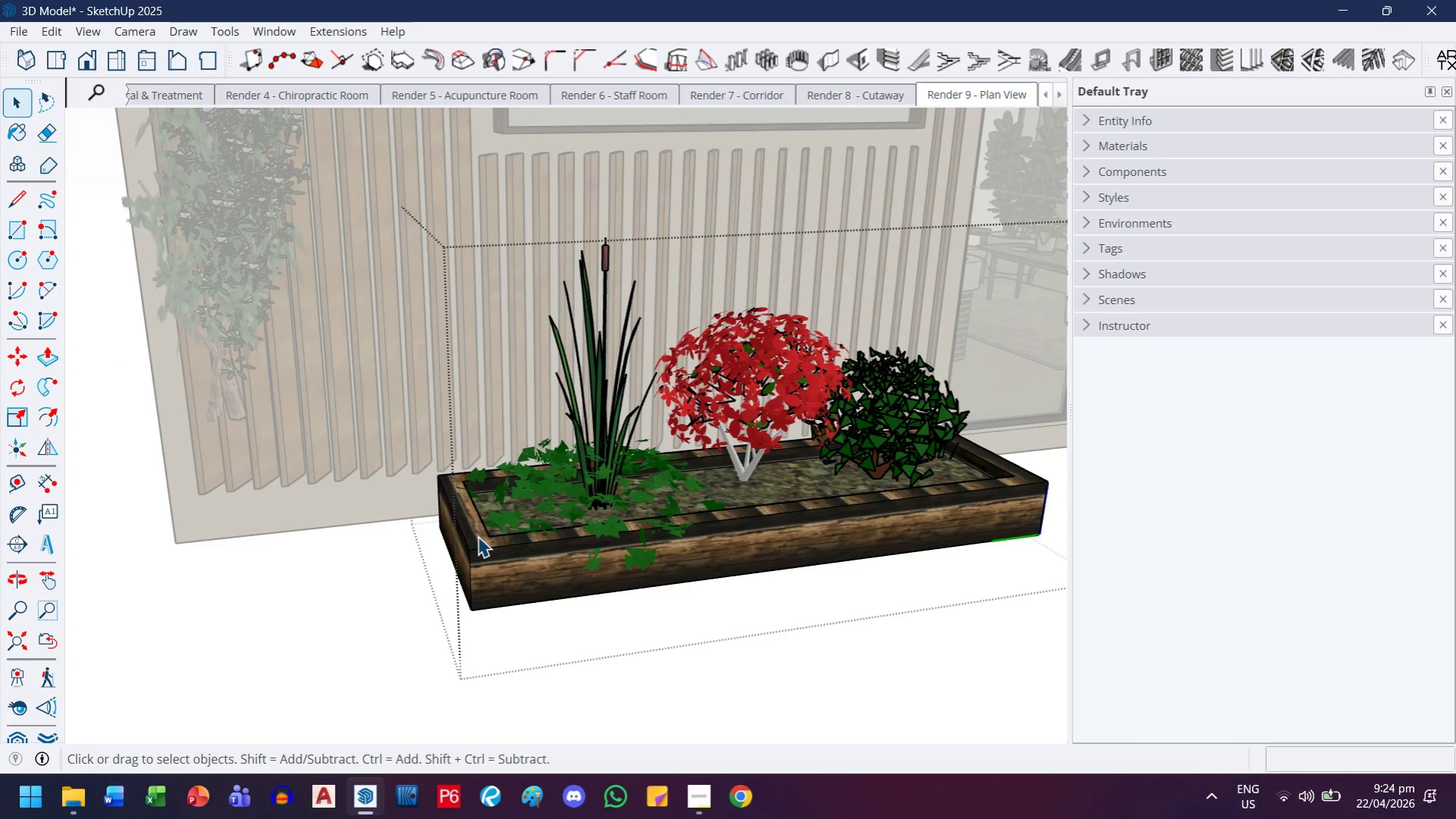 
key(P)
 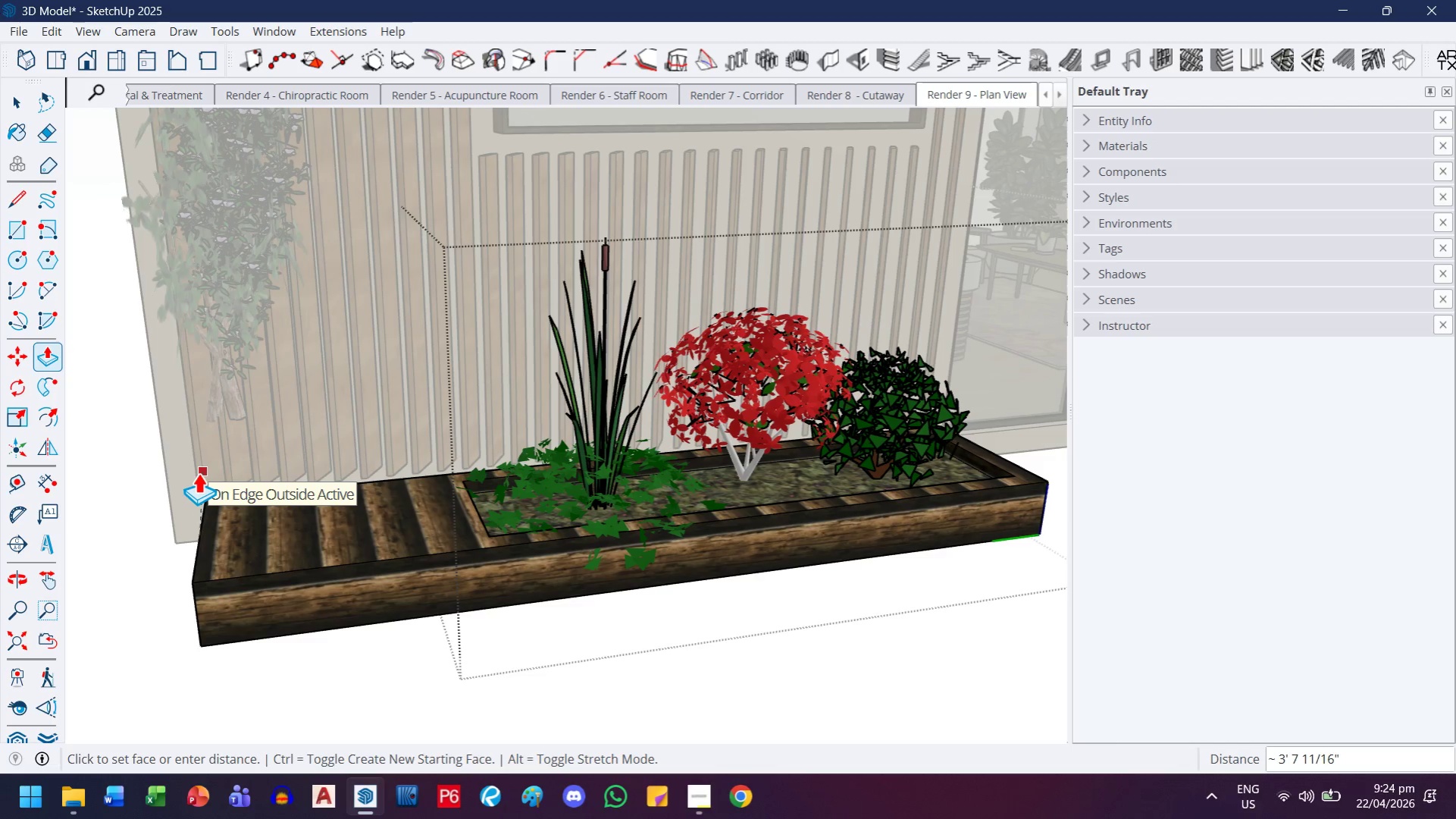 
wait(7.2)
 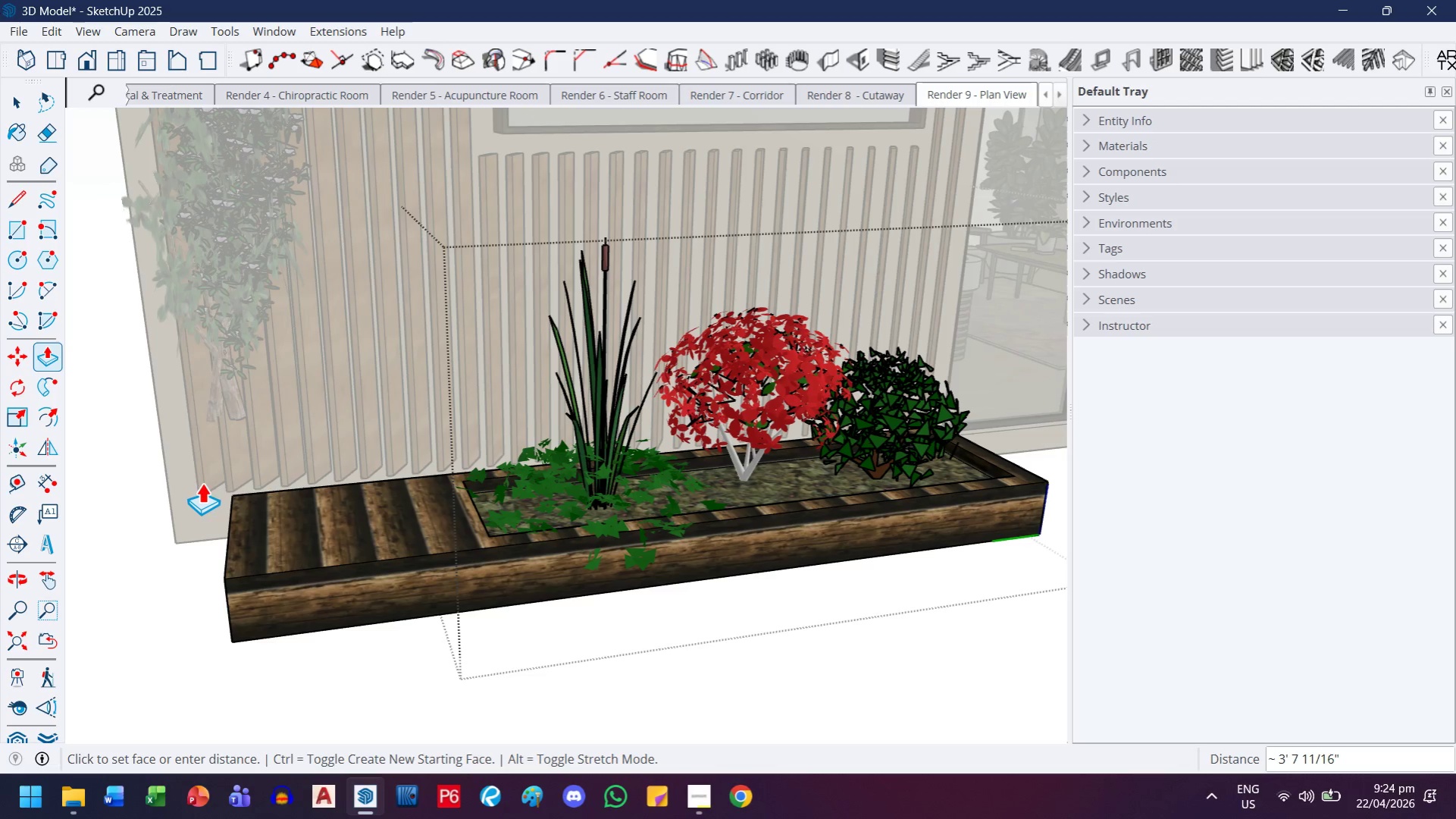 
key(4)
 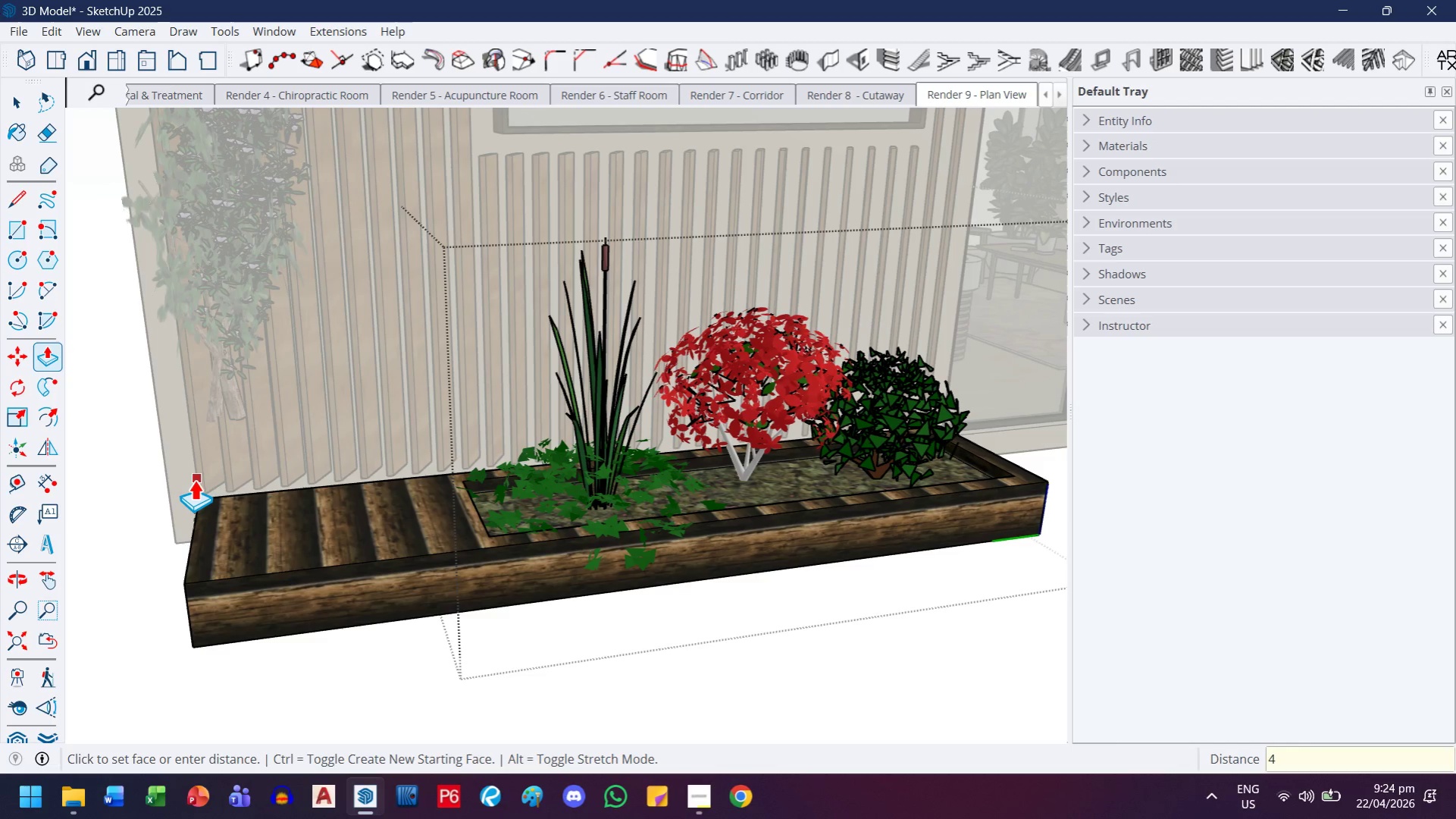 
key(Quote)
 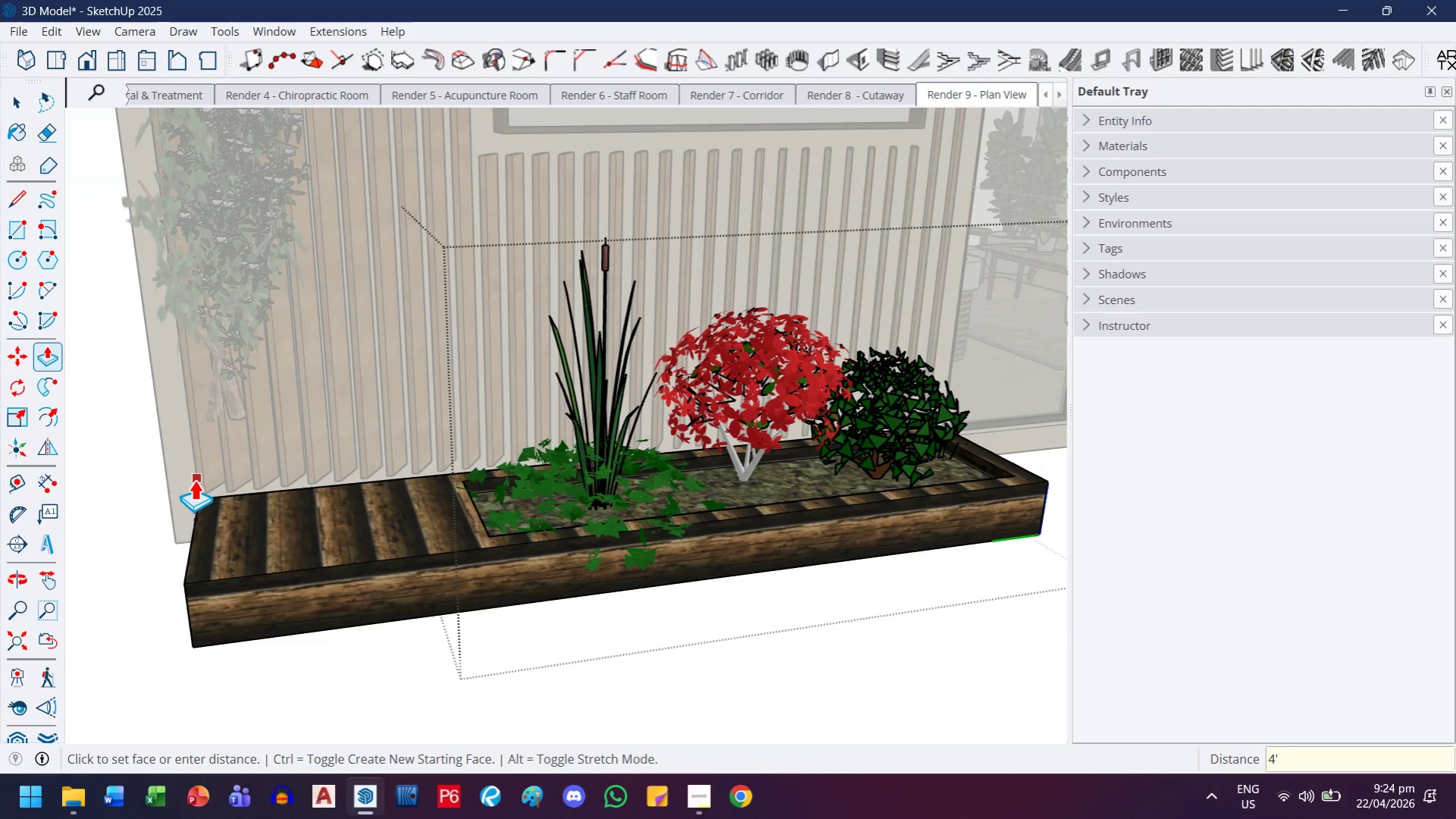 
key(Enter)
 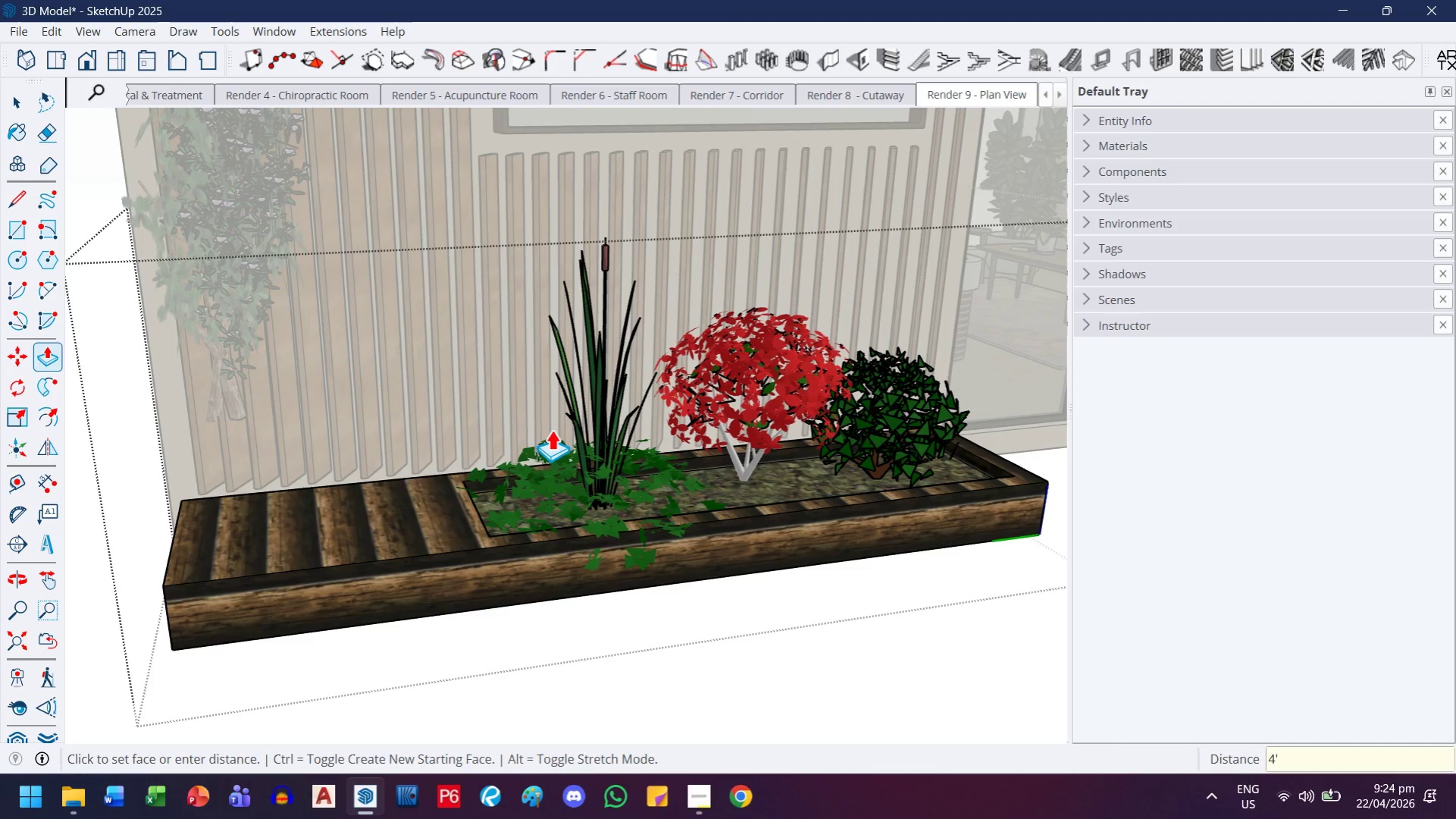 
middle_click([197, 497])
 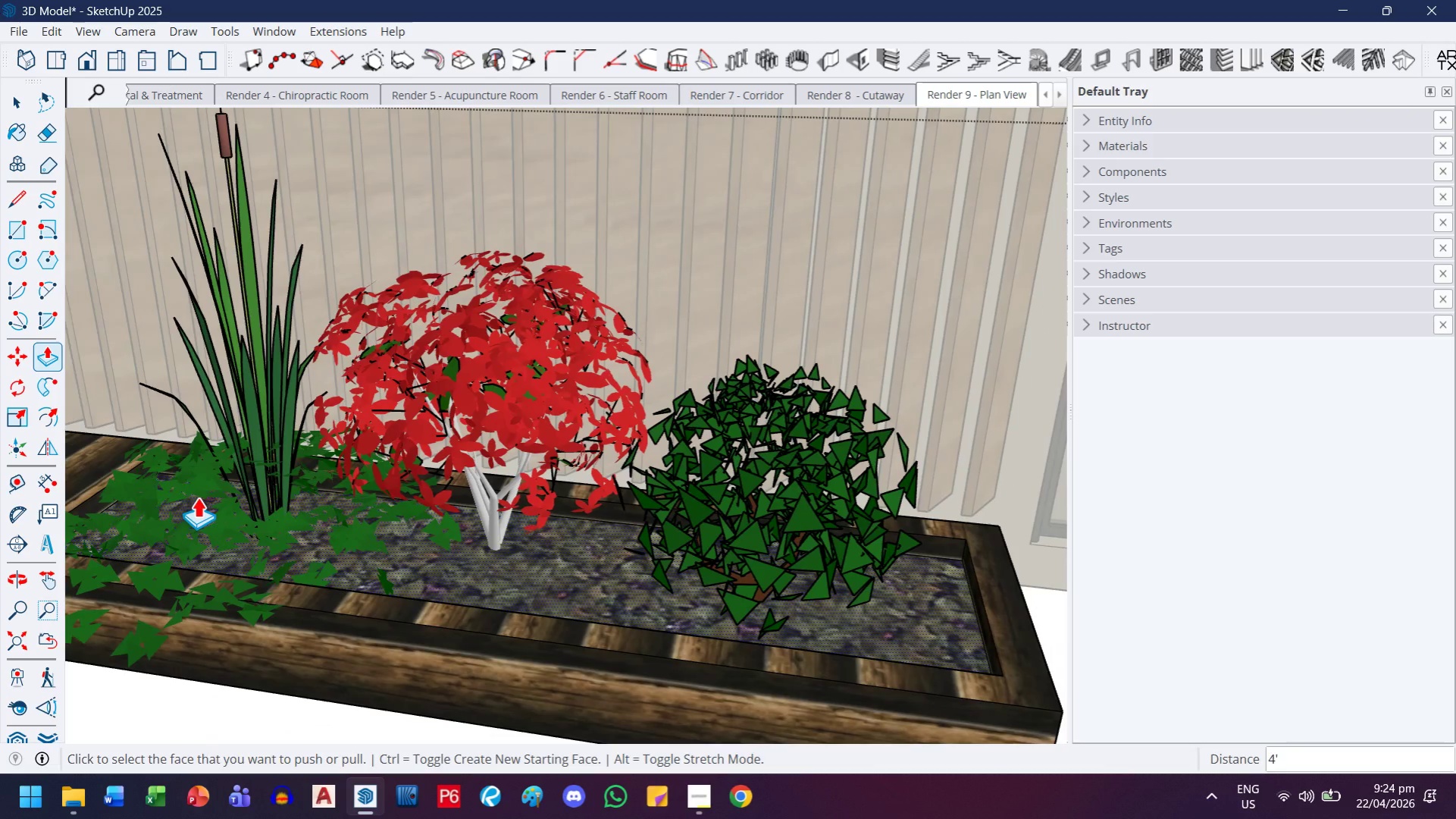 
key(H)
 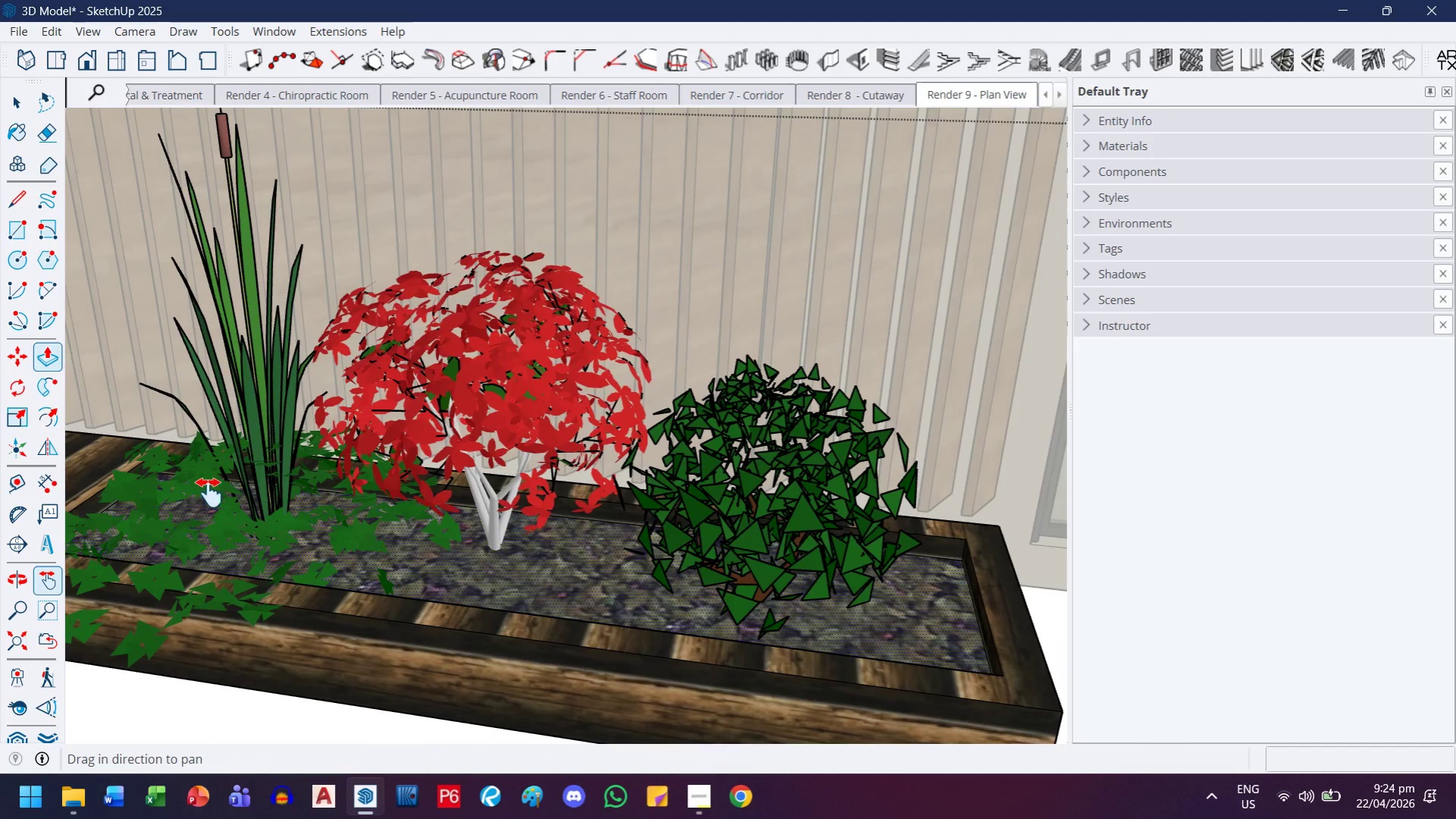 
left_click_drag(start_coordinate=[202, 493], to_coordinate=[456, 550])
 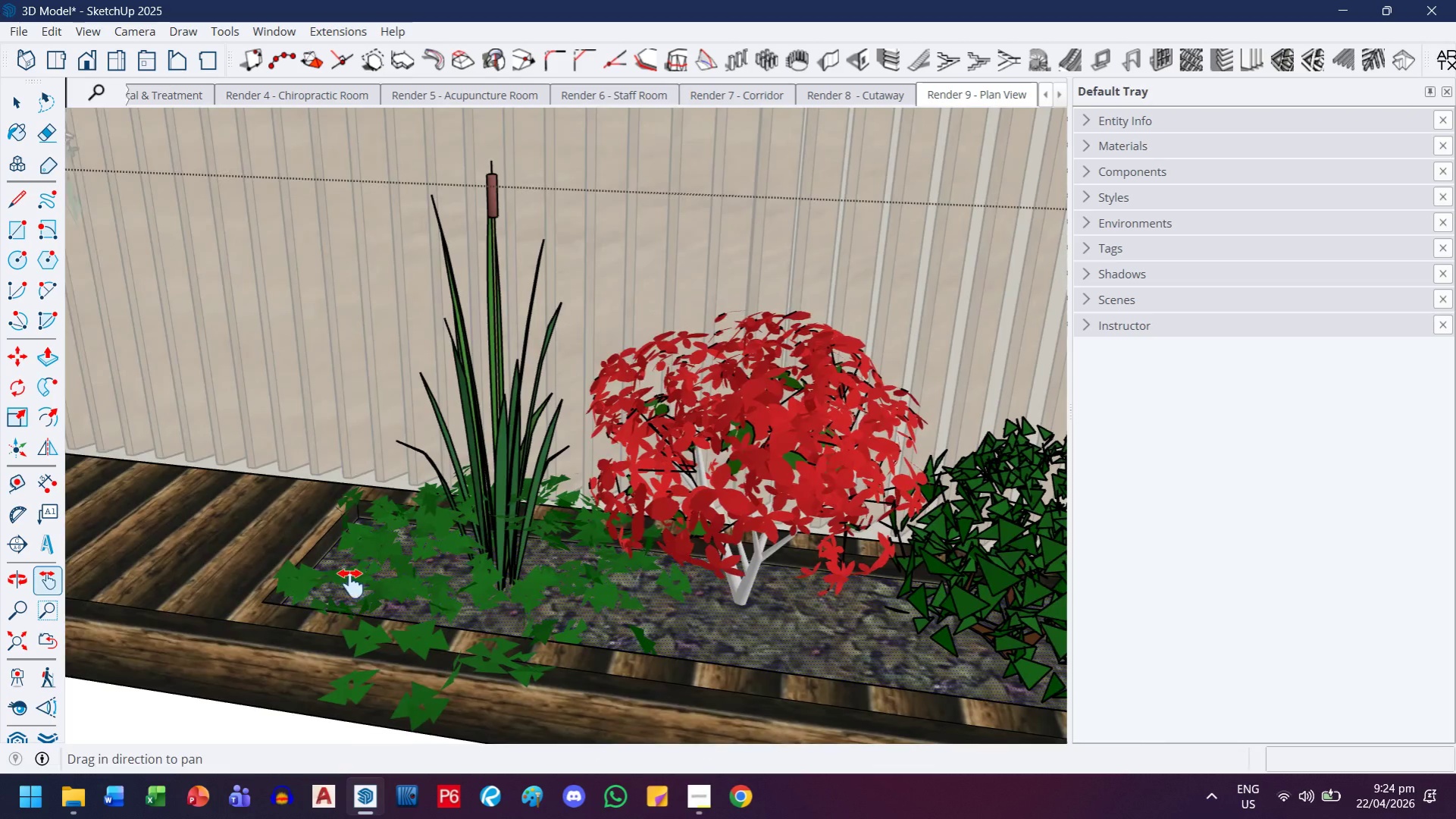 
scroll: coordinate [197, 497], scroll_direction: up, amount: 5.0
 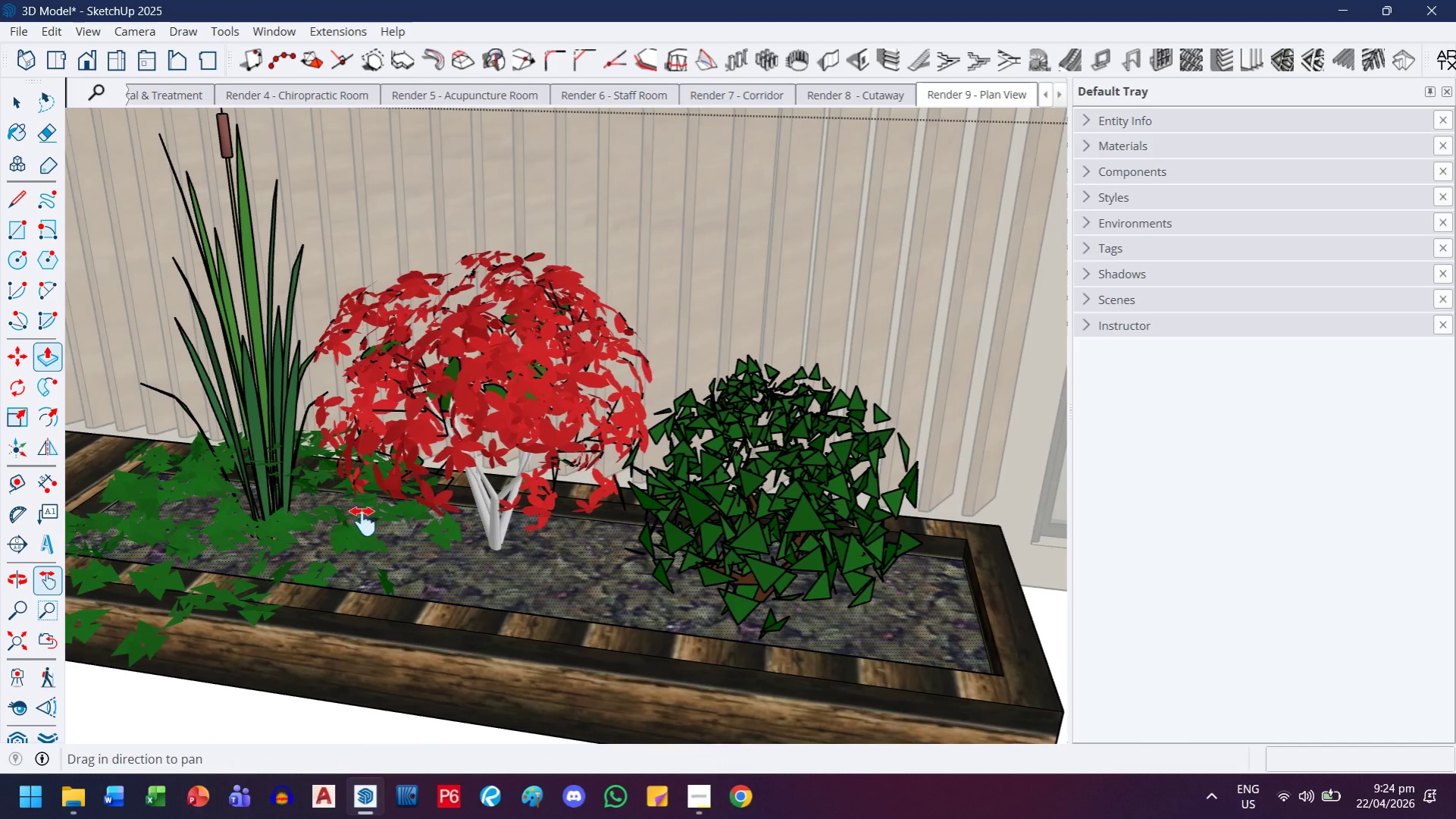 
key(Escape)
 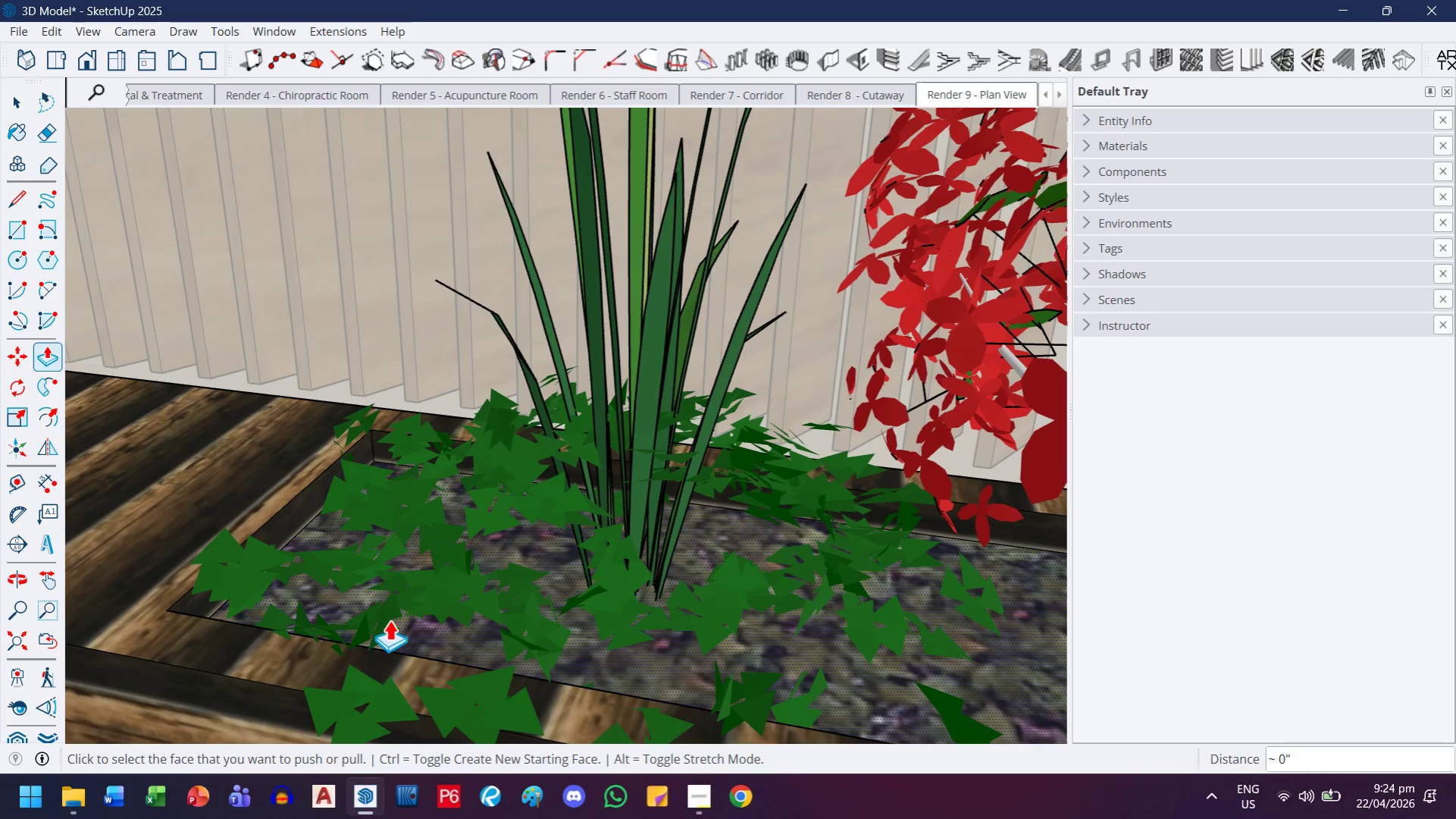 
scroll: coordinate [319, 584], scroll_direction: up, amount: 7.0
 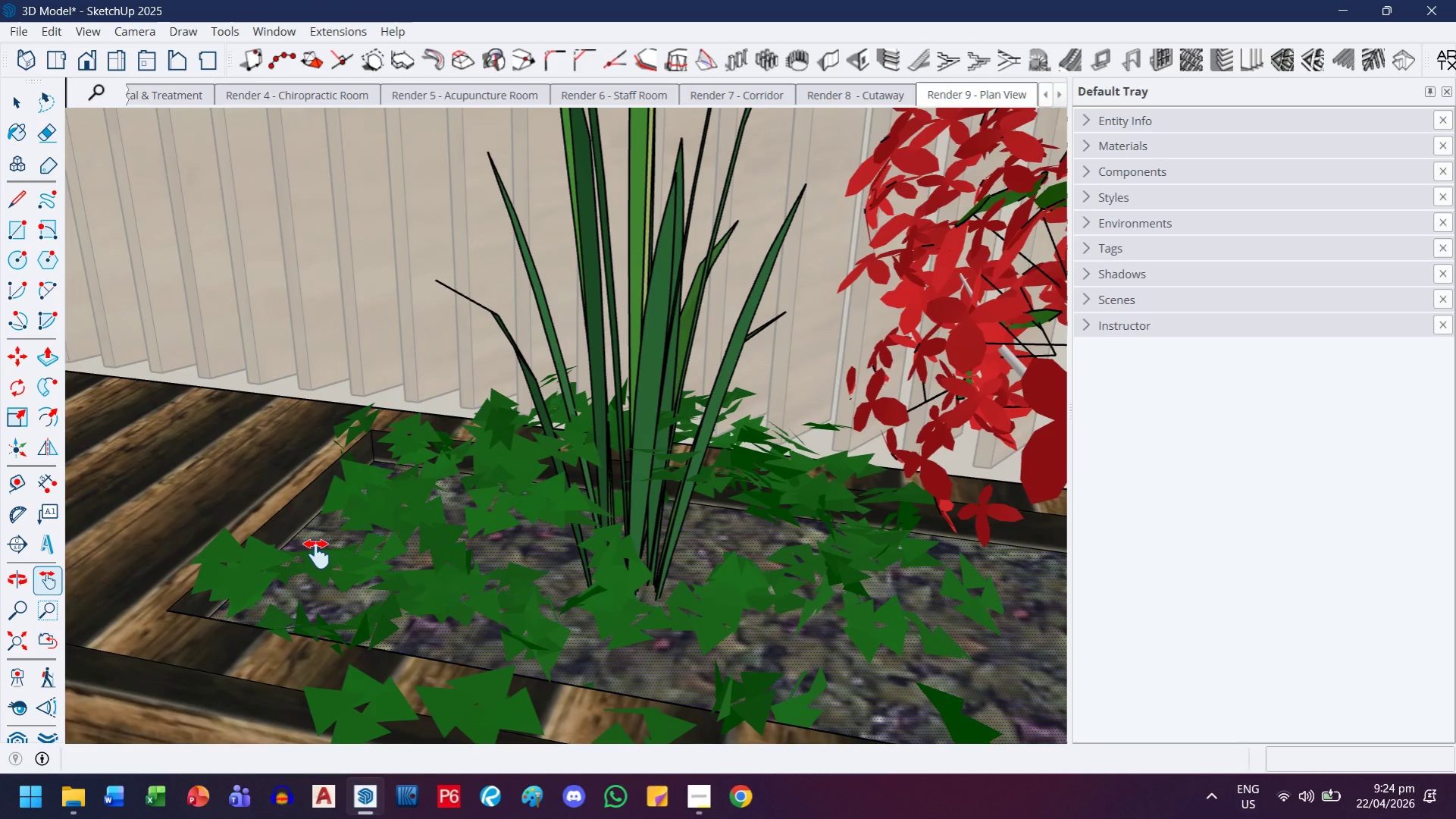 
key(Escape)
 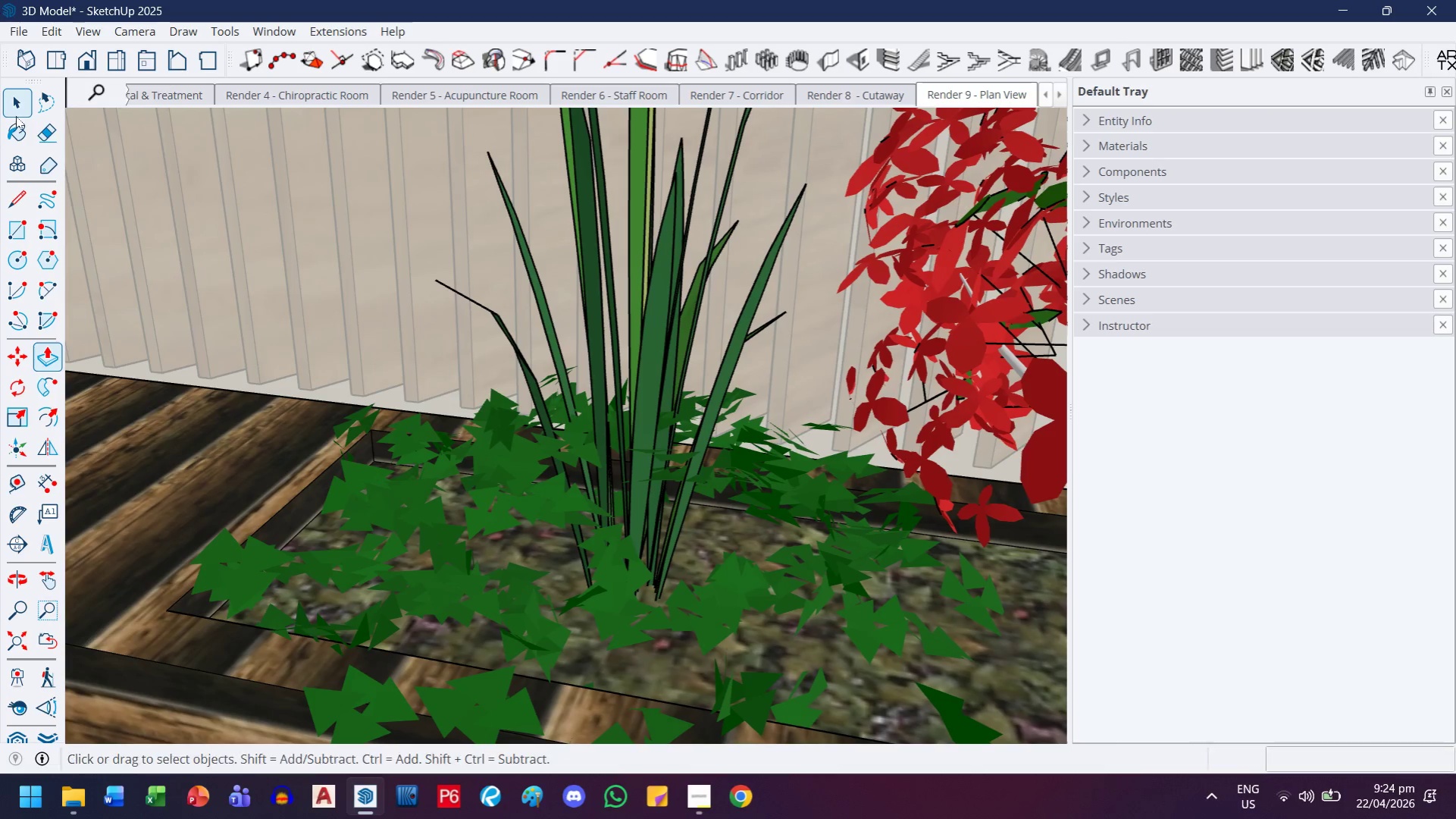 
double_click([20, 108])
 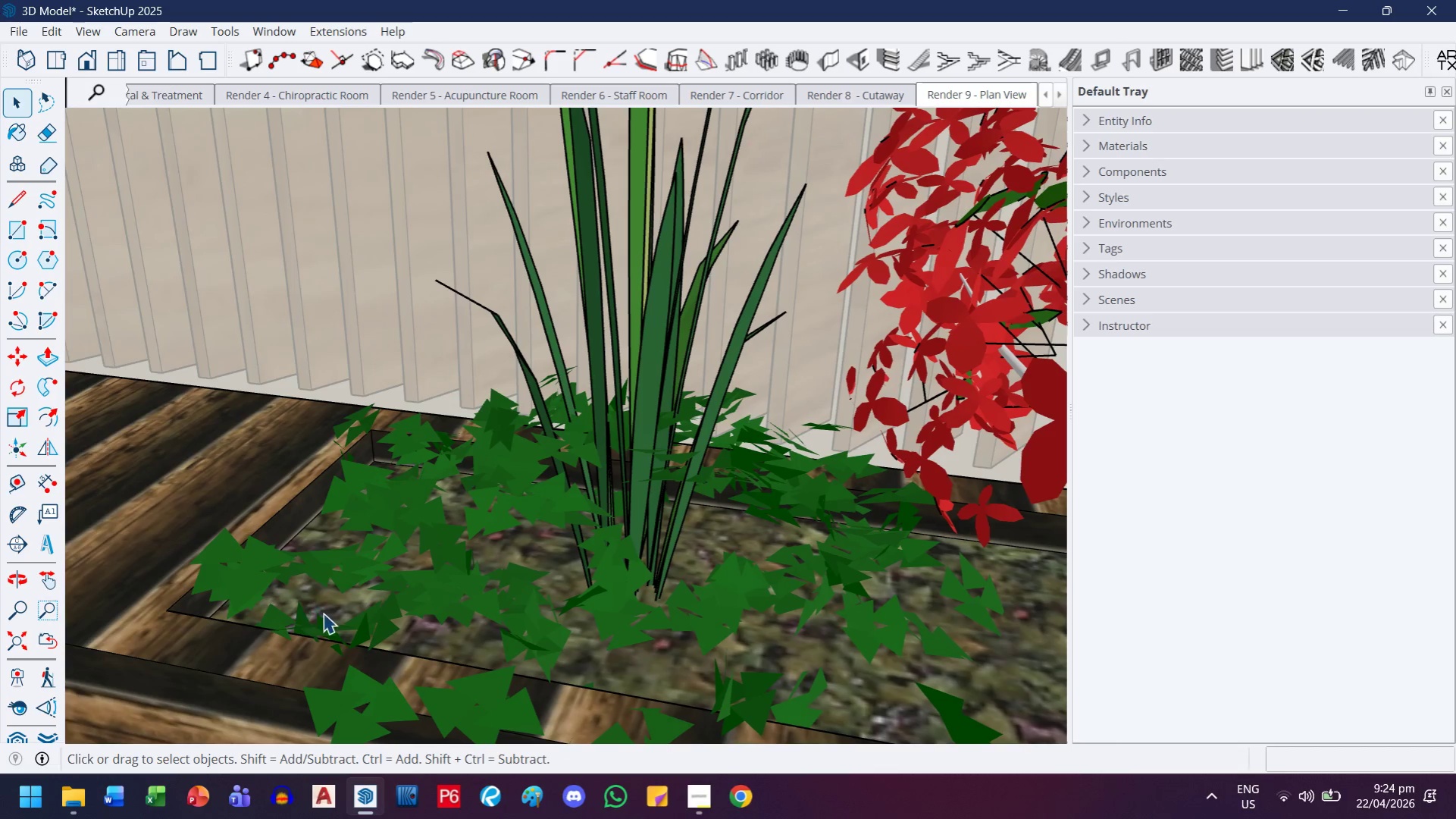 
left_click([344, 604])
 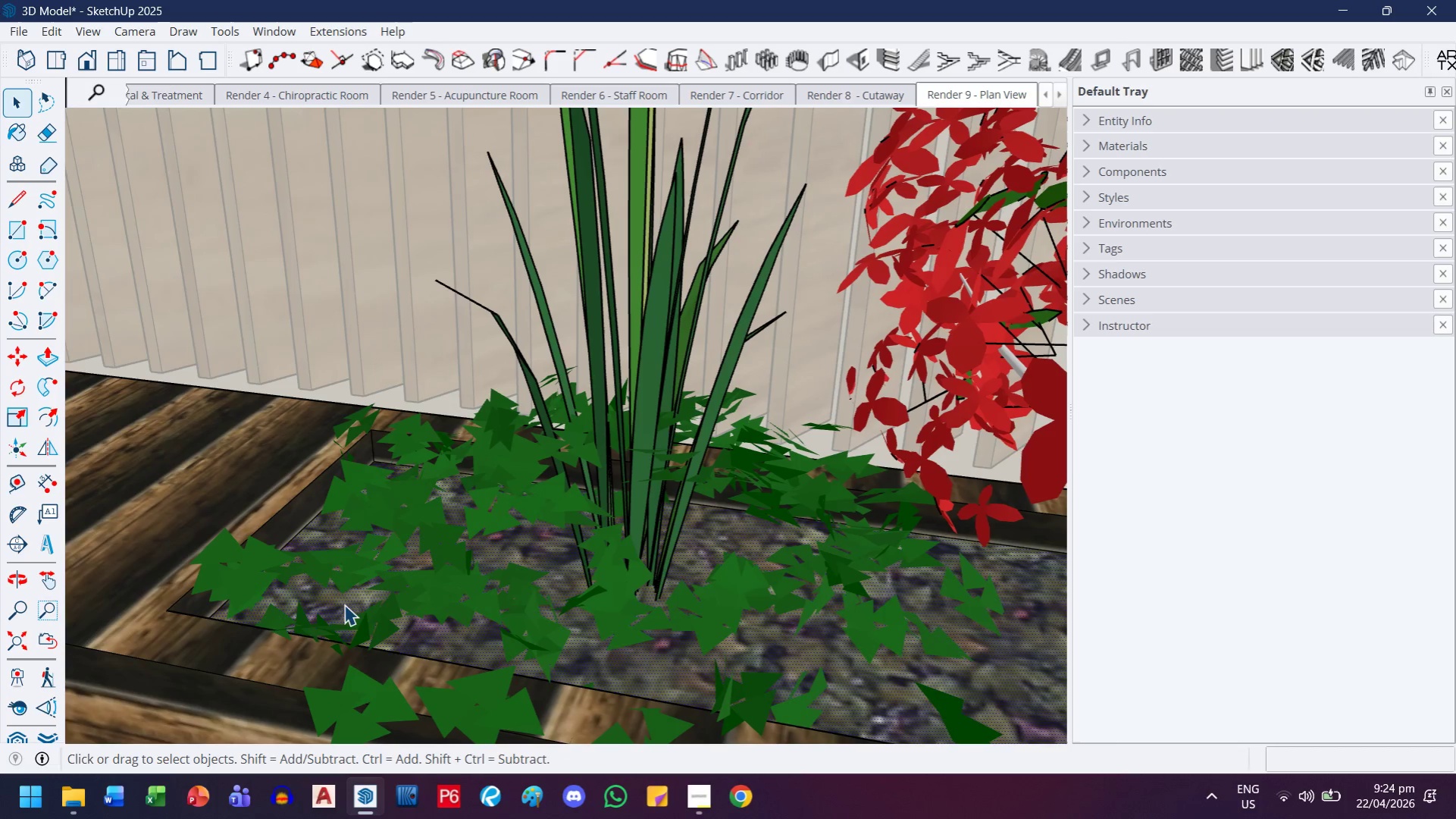 
key(Delete)
 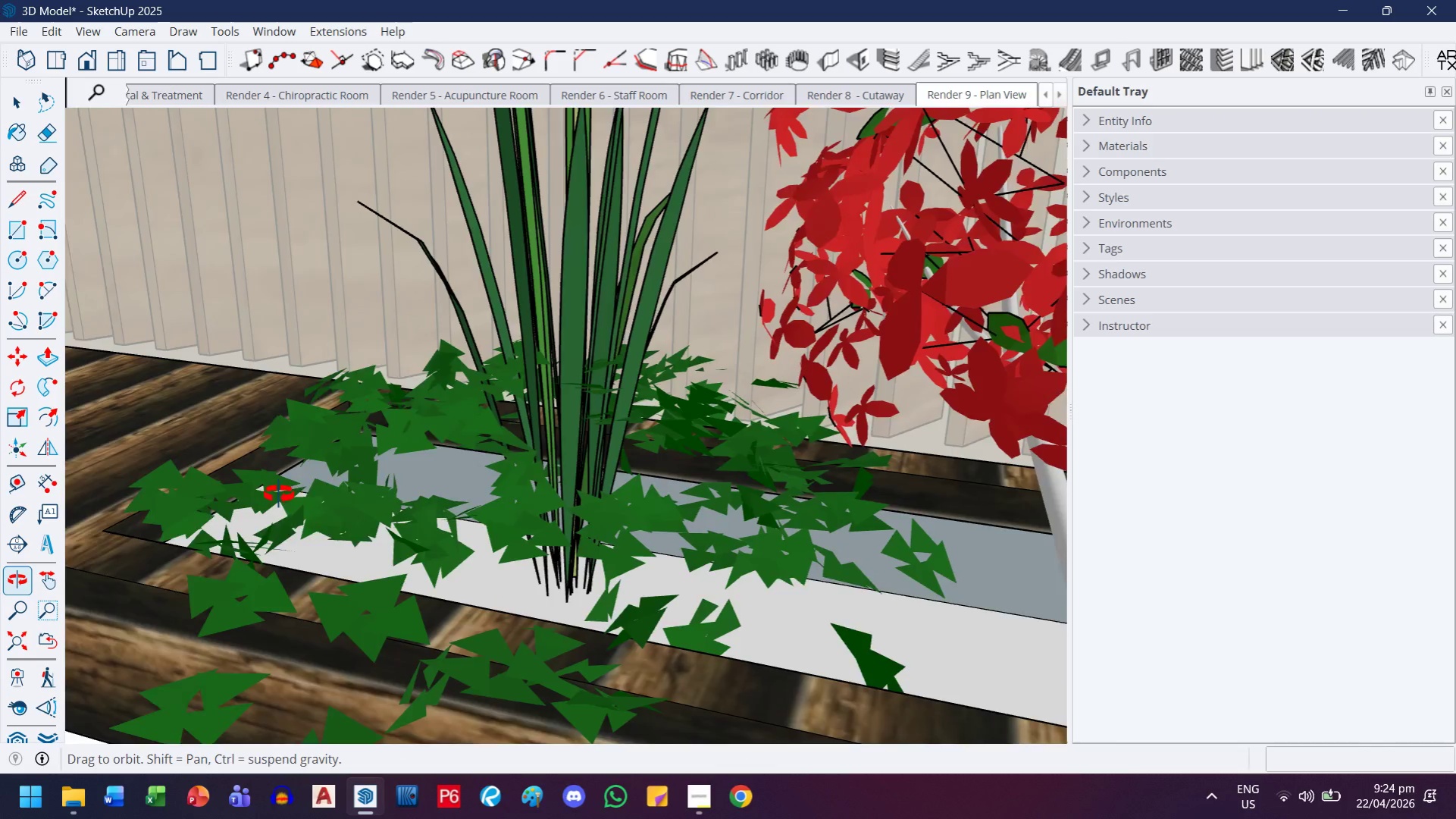 
key(Control+ControlLeft)
 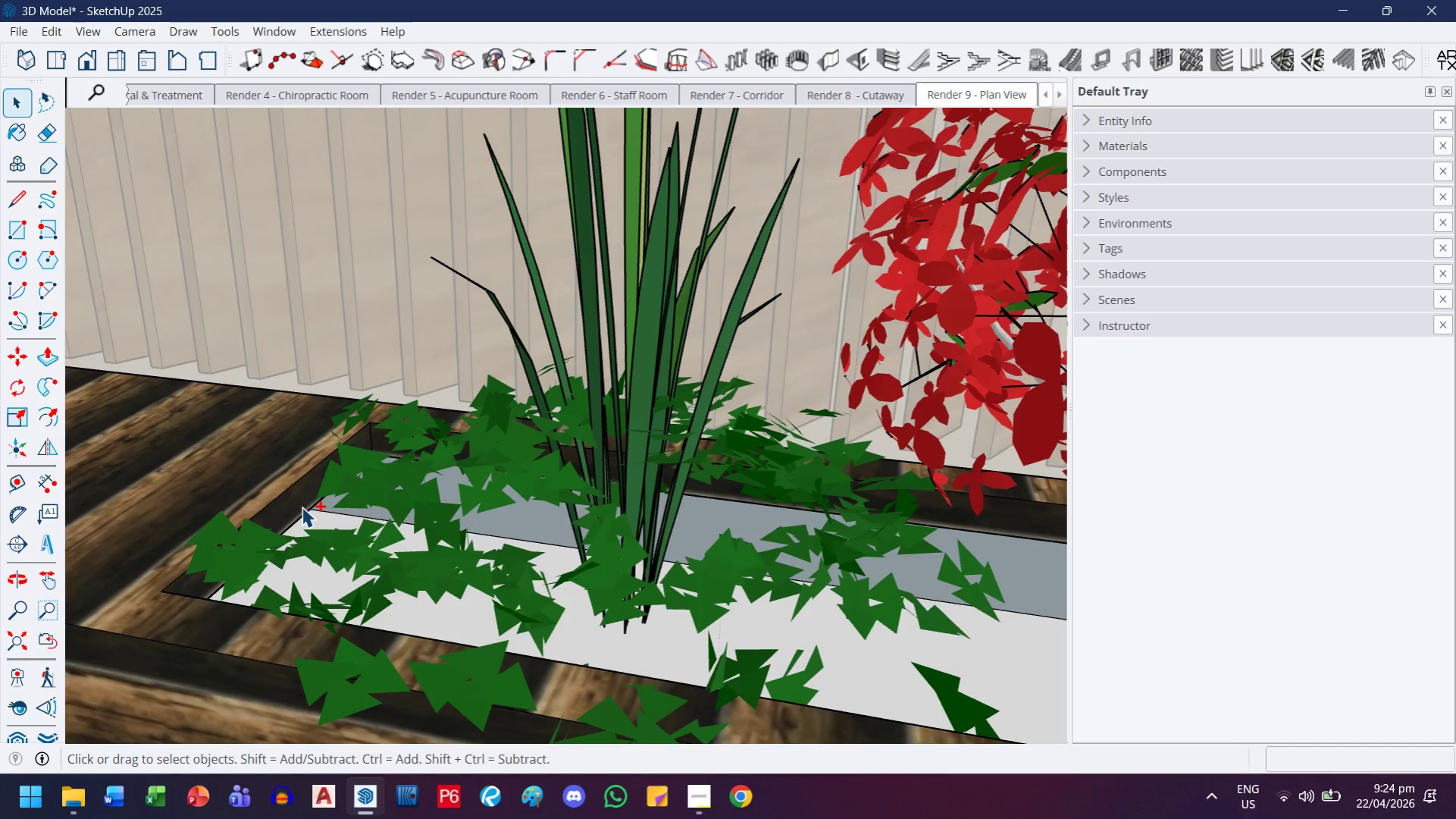 
key(Control+Z)
 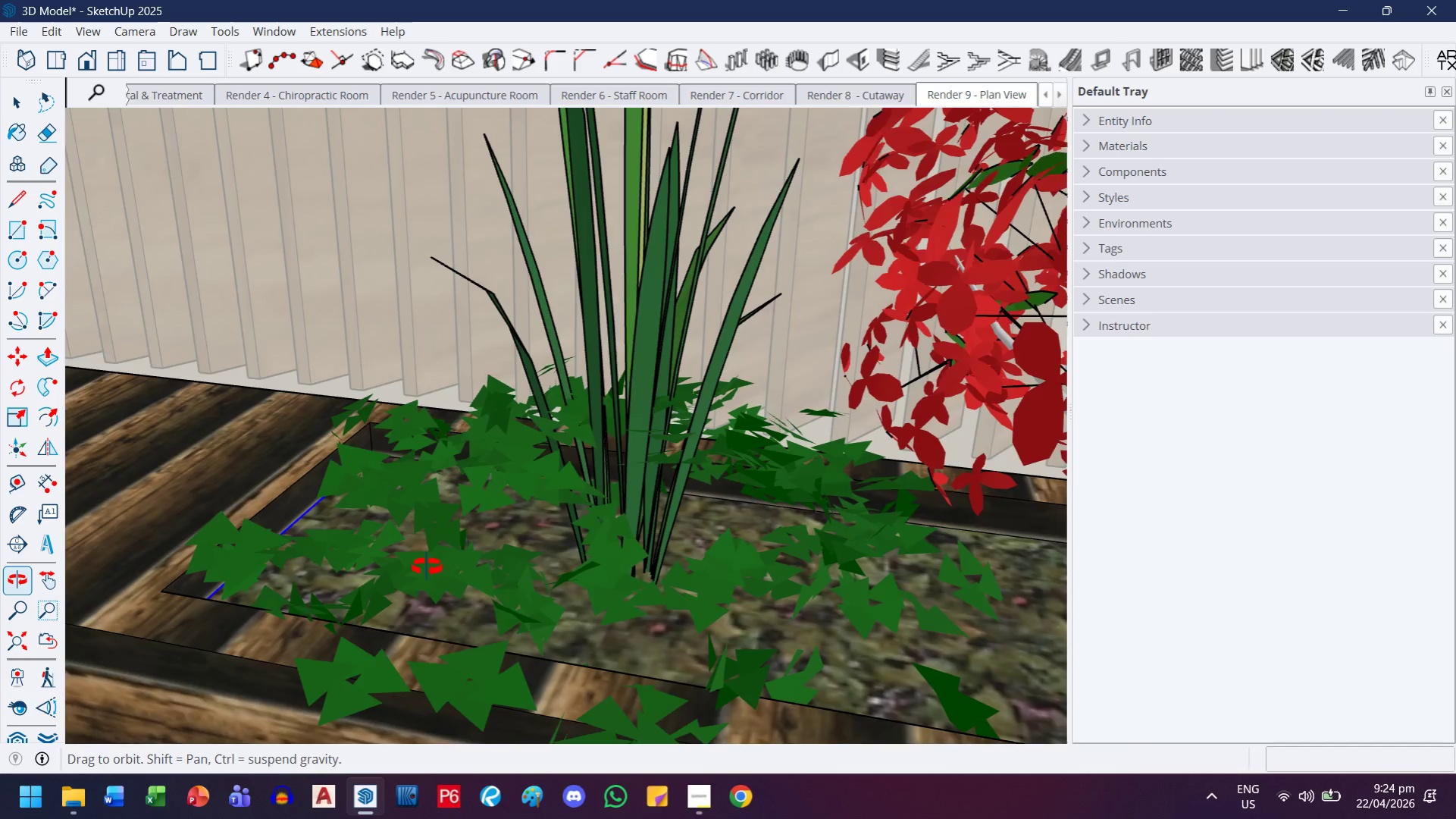 
key(H)
 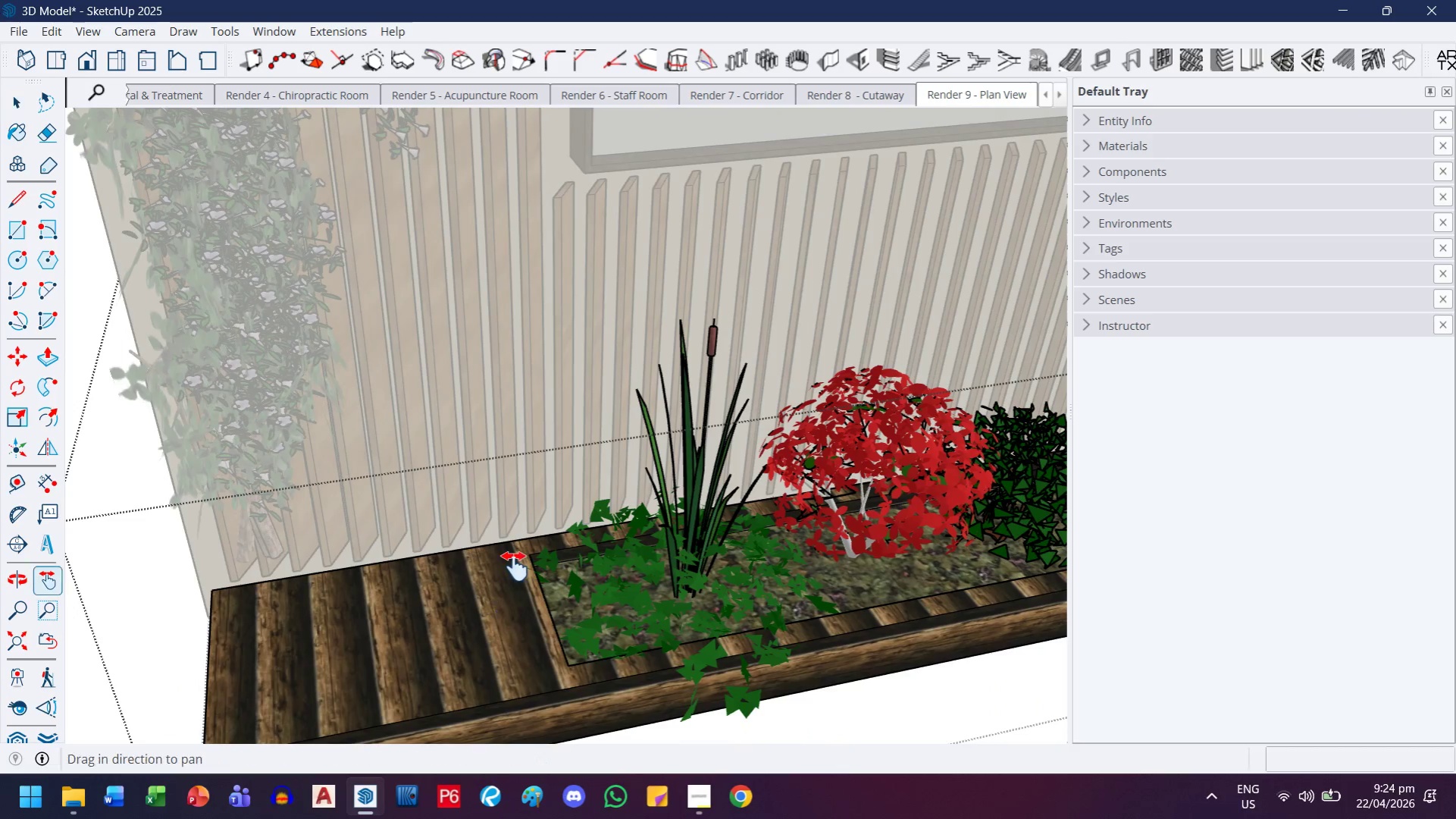 
left_click_drag(start_coordinate=[505, 607], to_coordinate=[528, 488])
 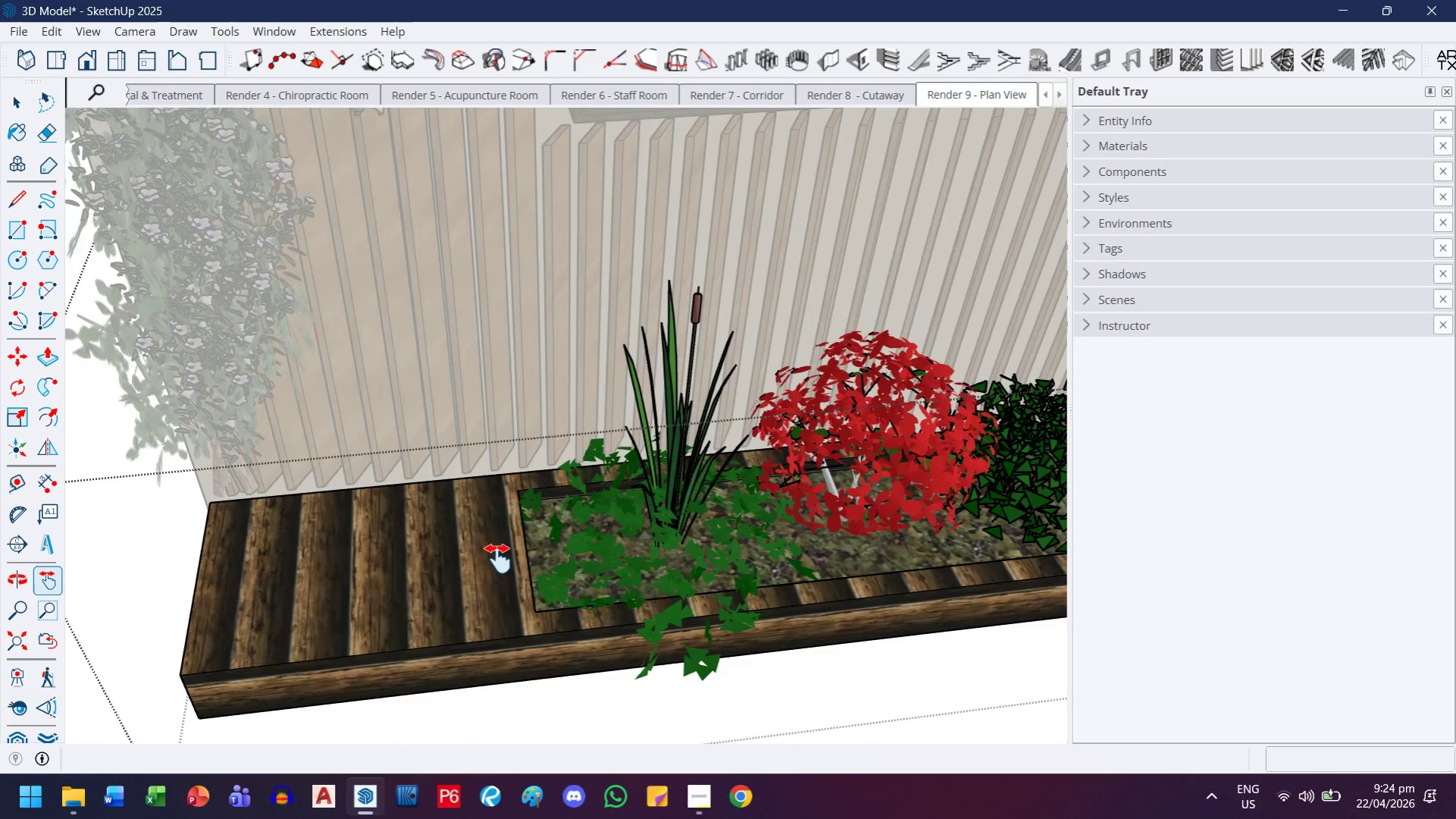 
scroll: coordinate [509, 579], scroll_direction: down, amount: 9.0
 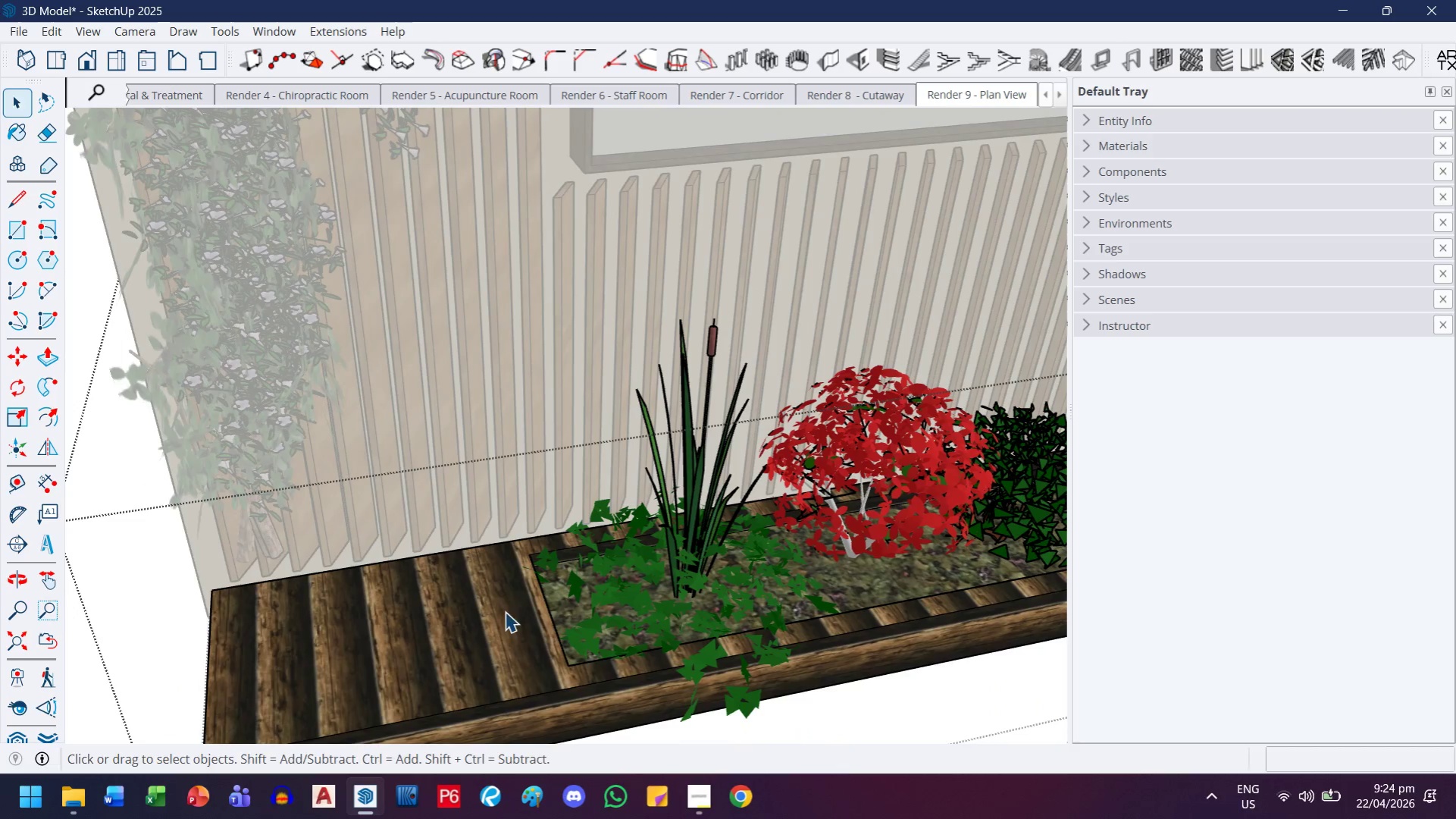 
key(Escape)
 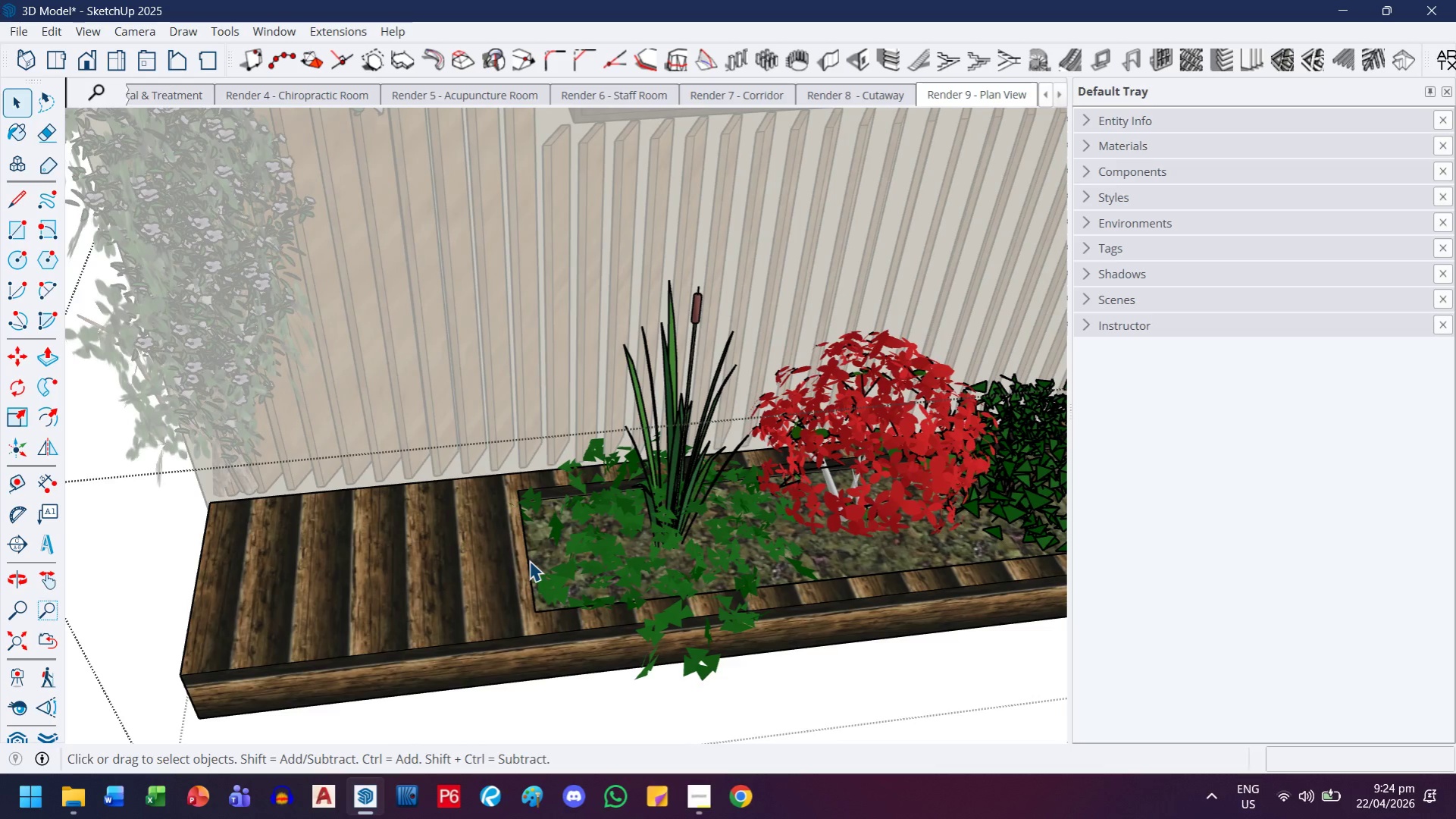 
left_click([529, 560])
 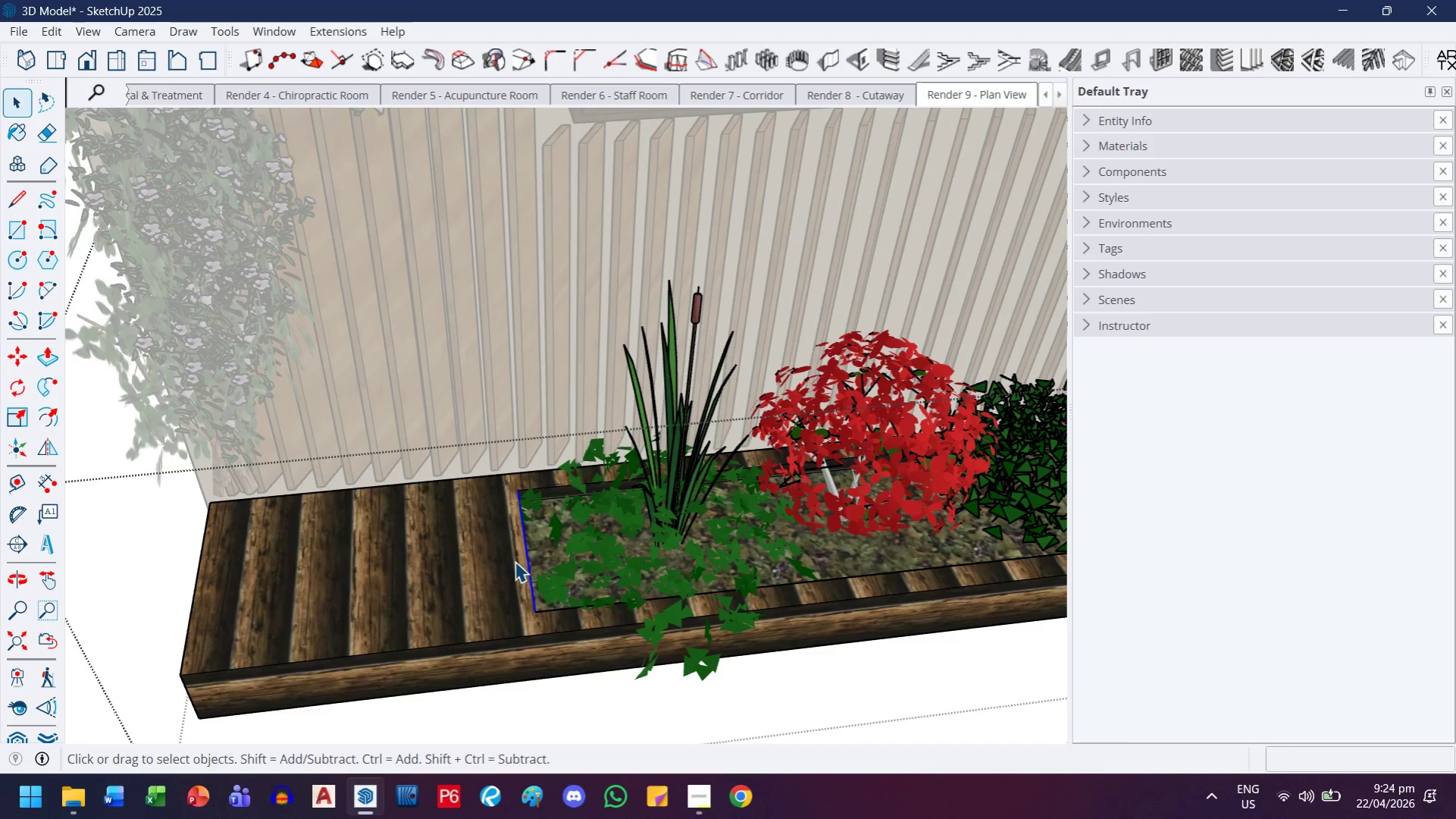 
key(M)
 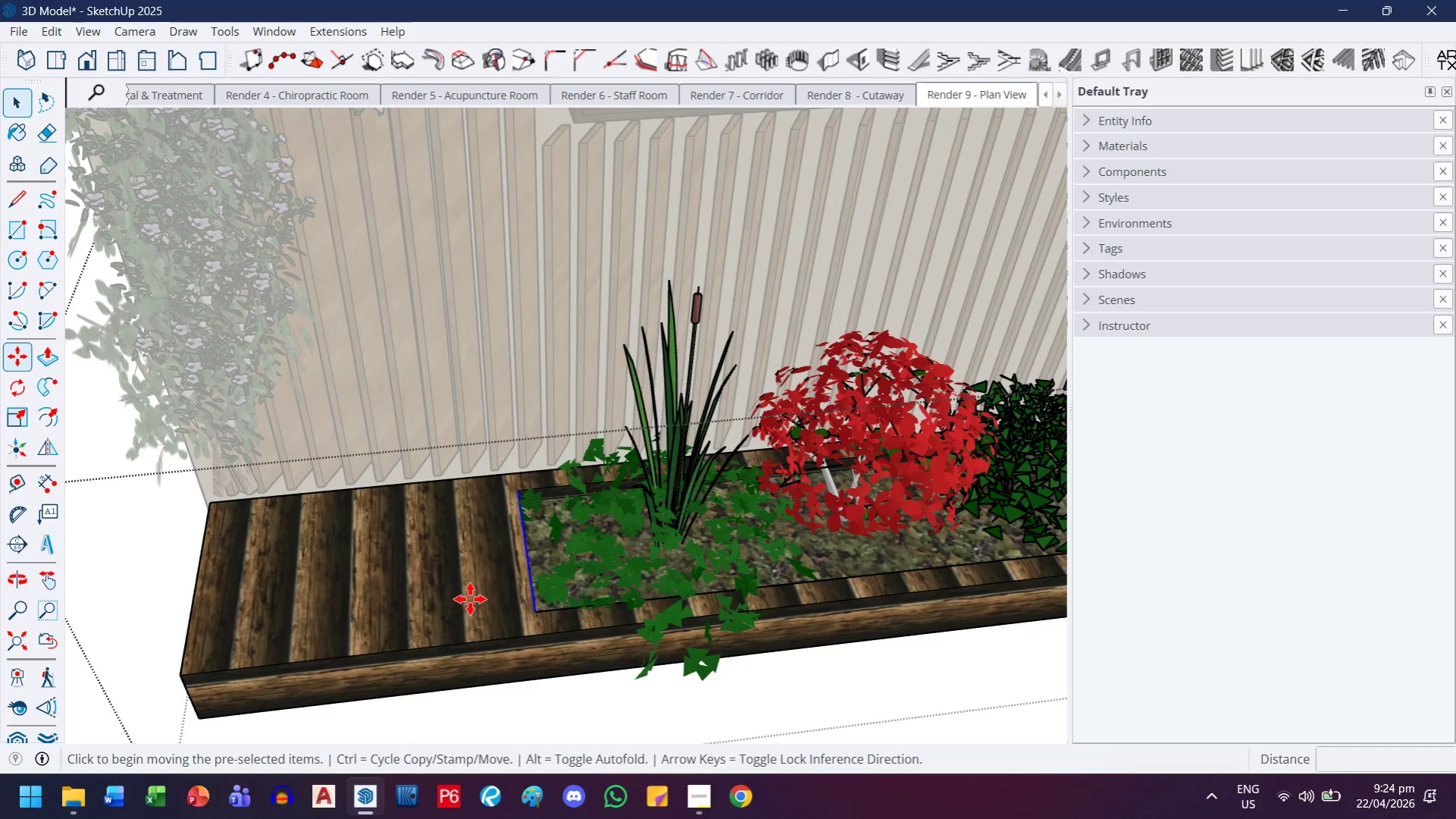 
left_click([470, 599])
 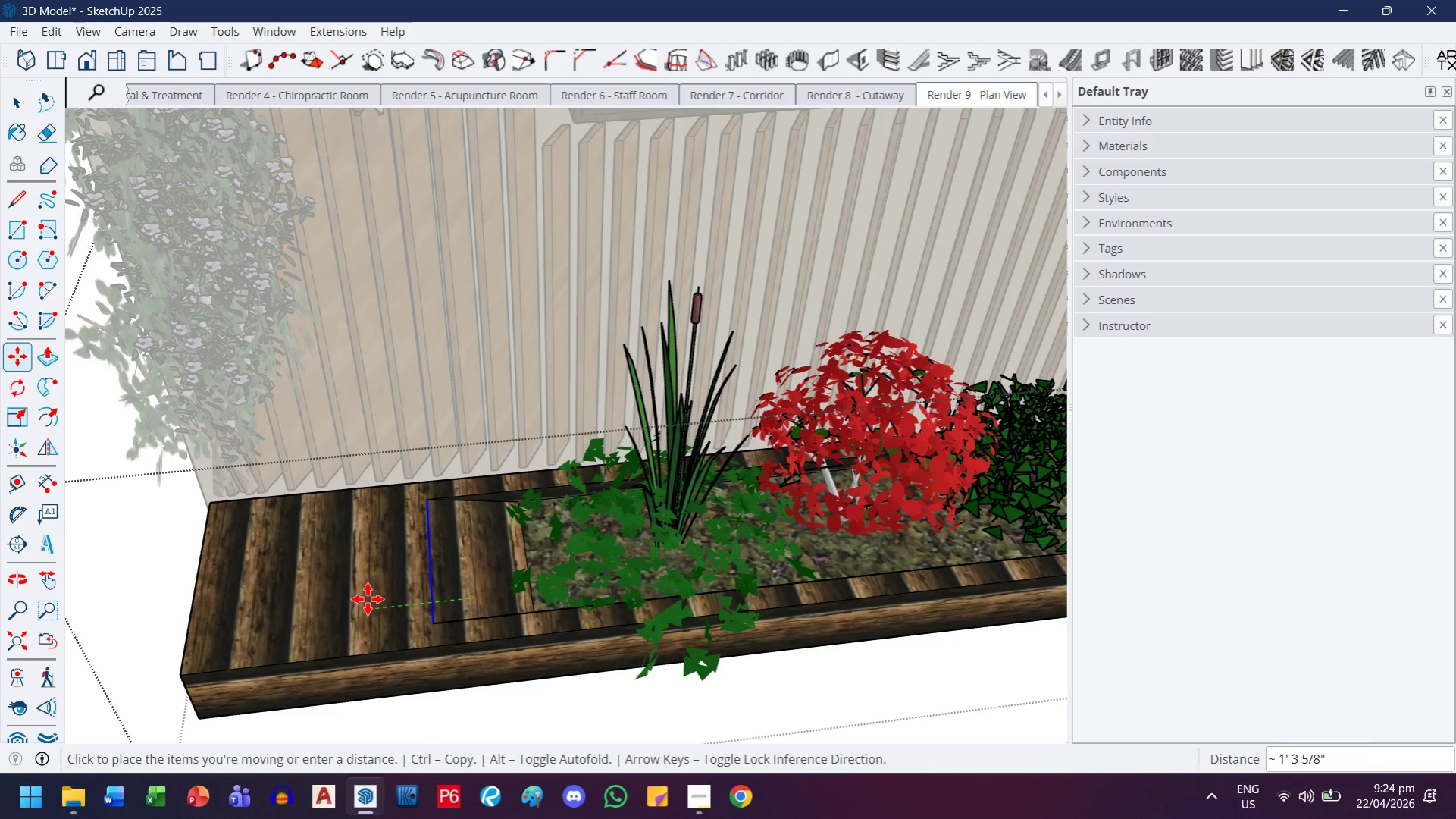 
key(Escape)
 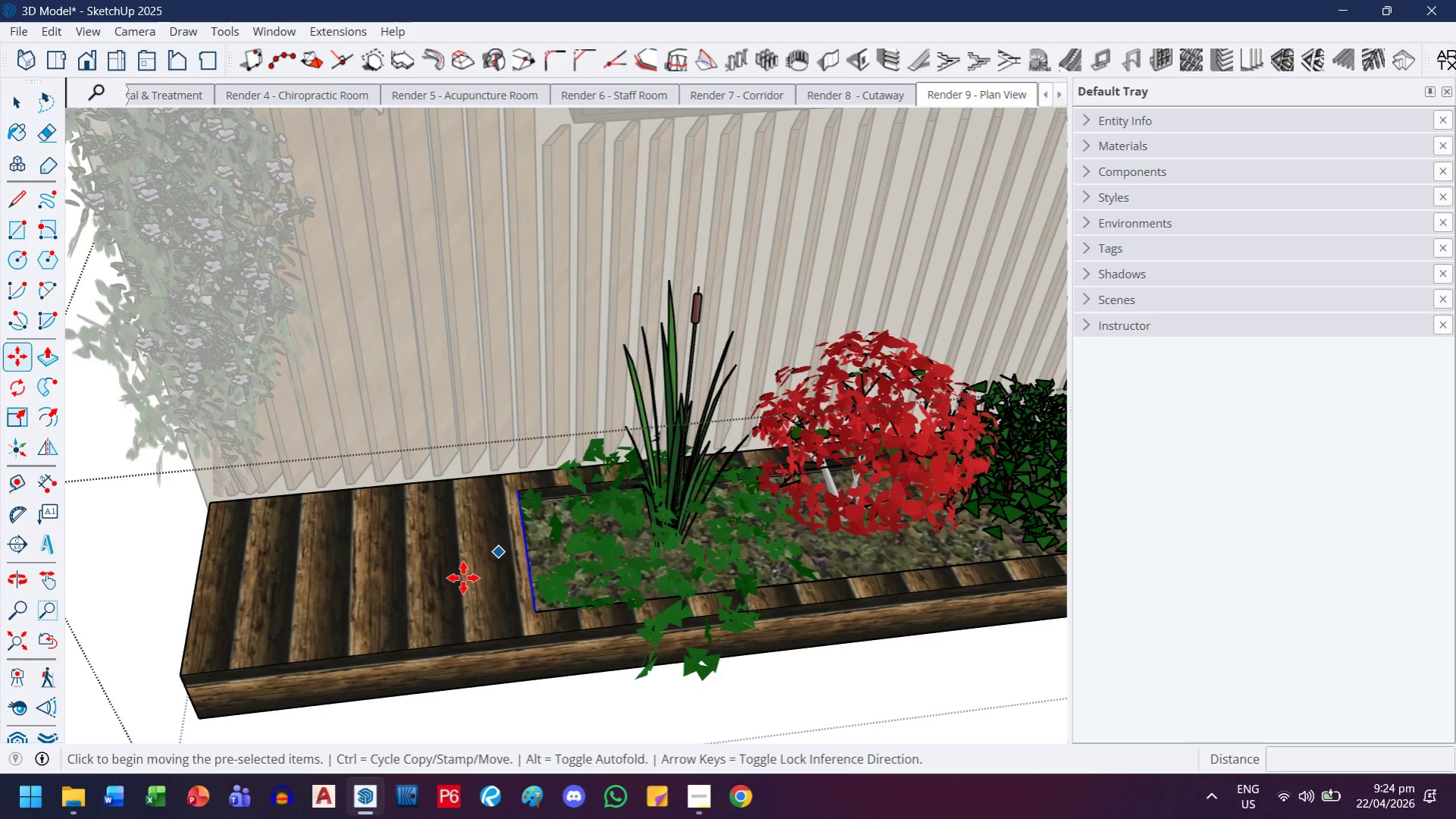 
scroll: coordinate [435, 585], scroll_direction: up, amount: 1.0
 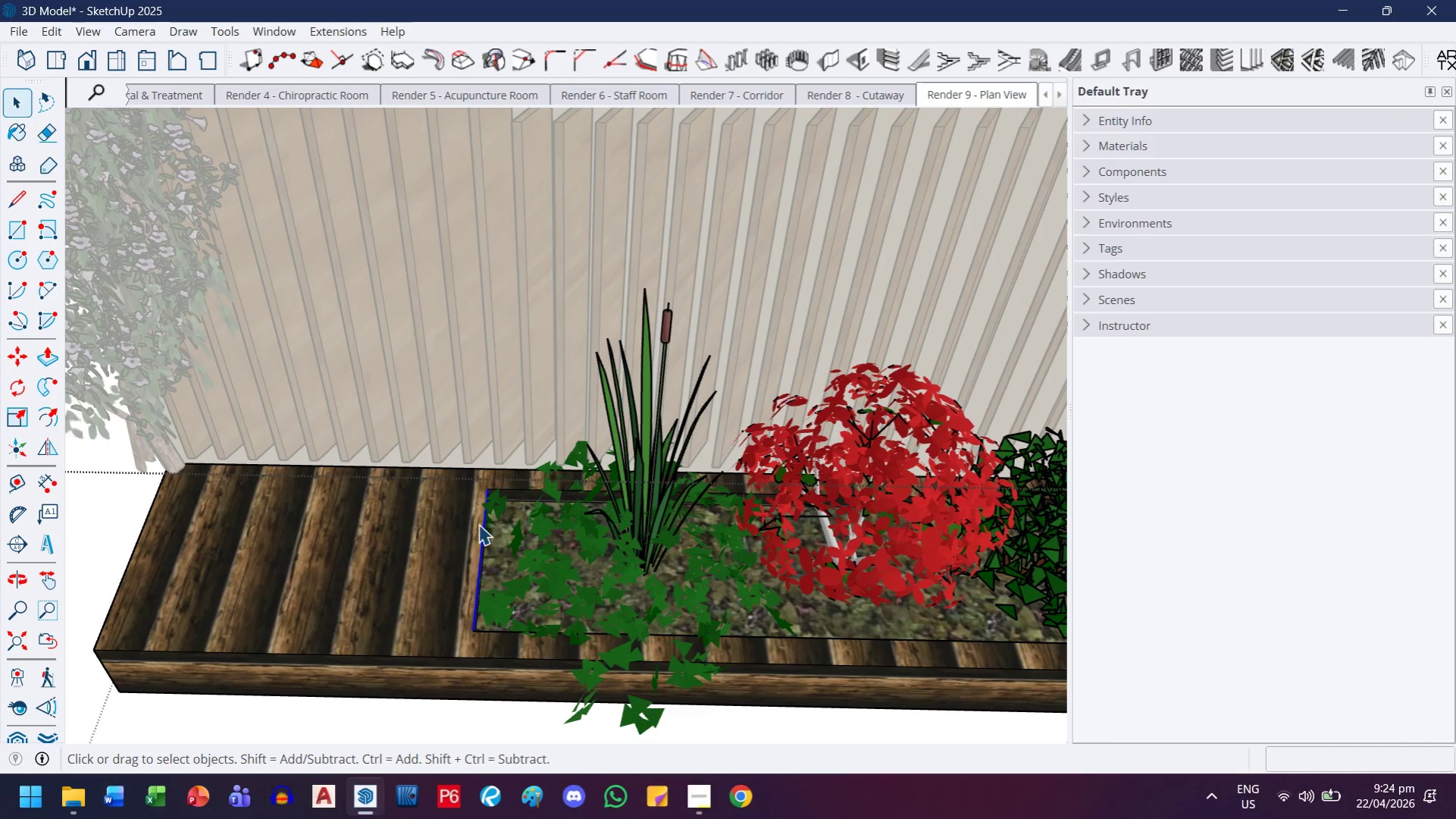 
left_click_drag(start_coordinate=[455, 475], to_coordinate=[501, 645])
 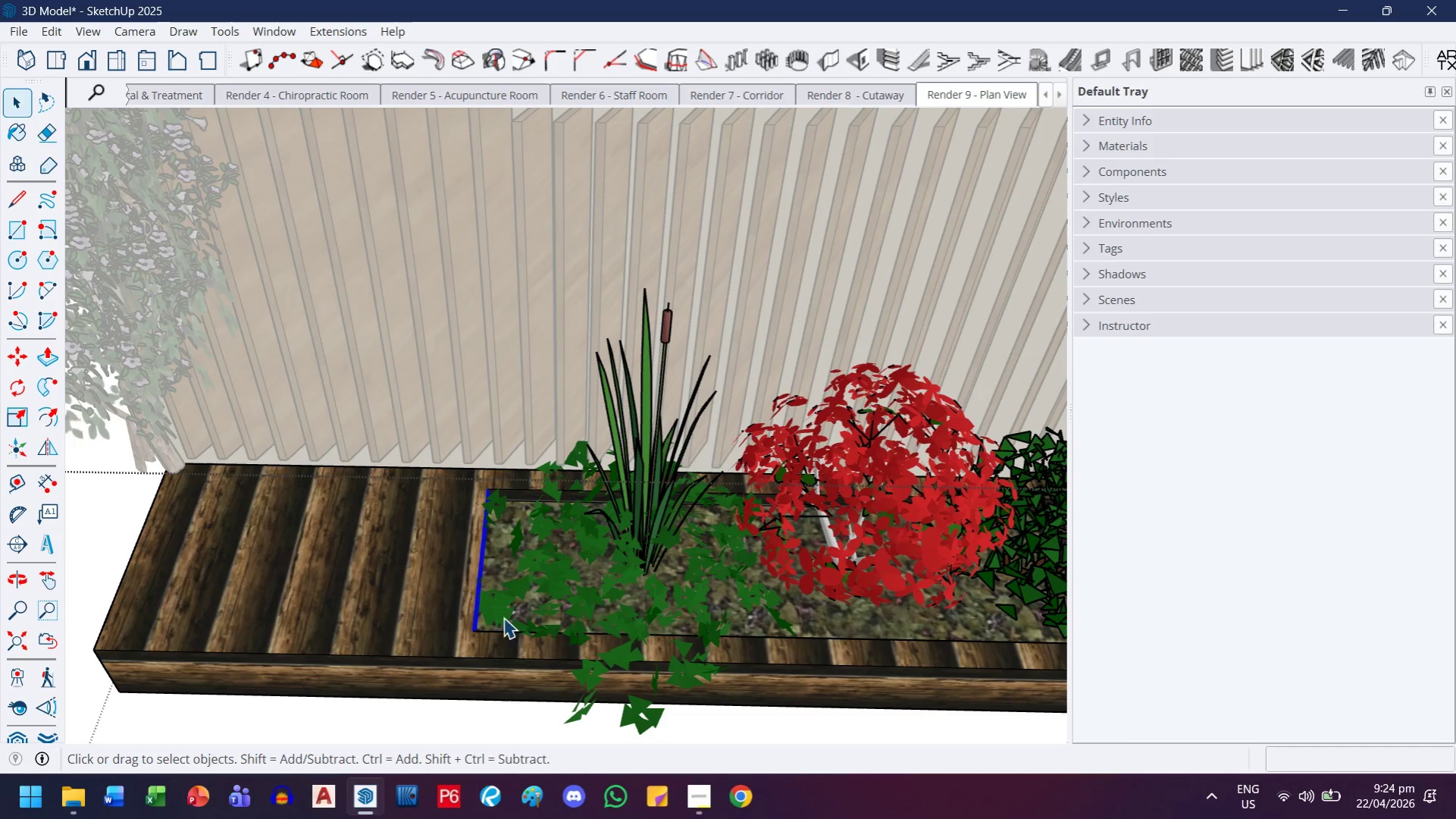 
key(M)
 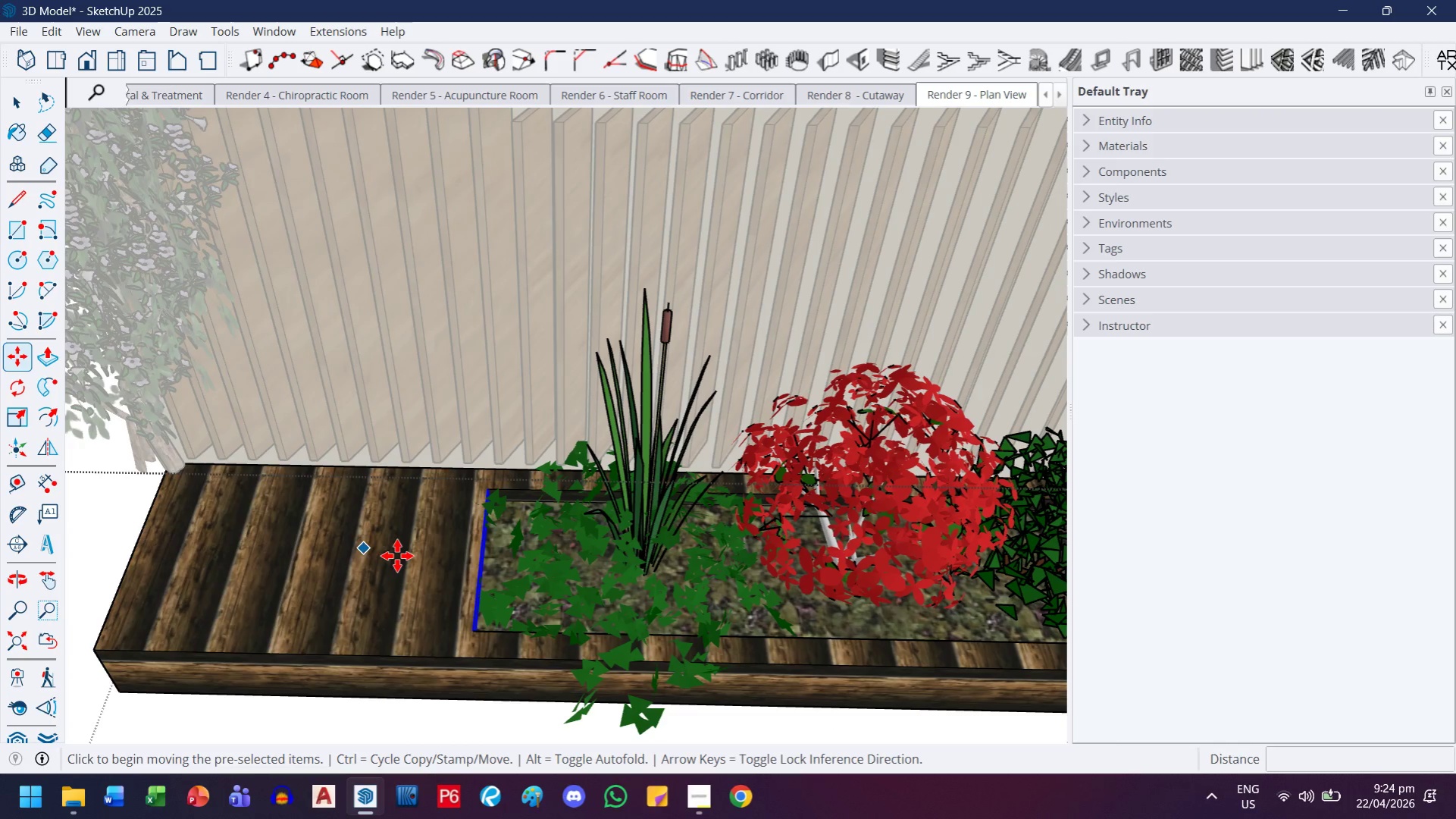 
left_click([399, 556])
 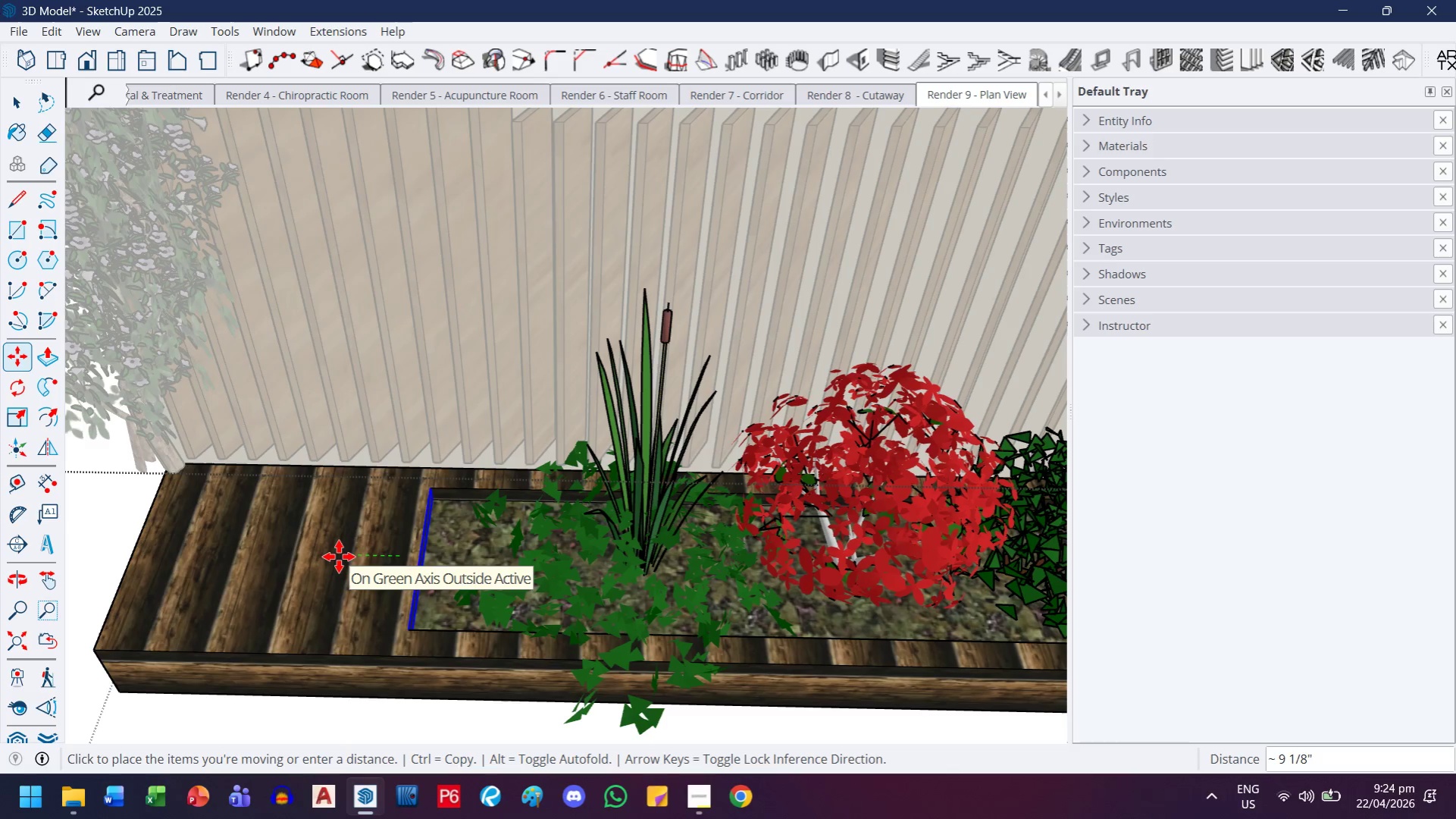 
key(4)
 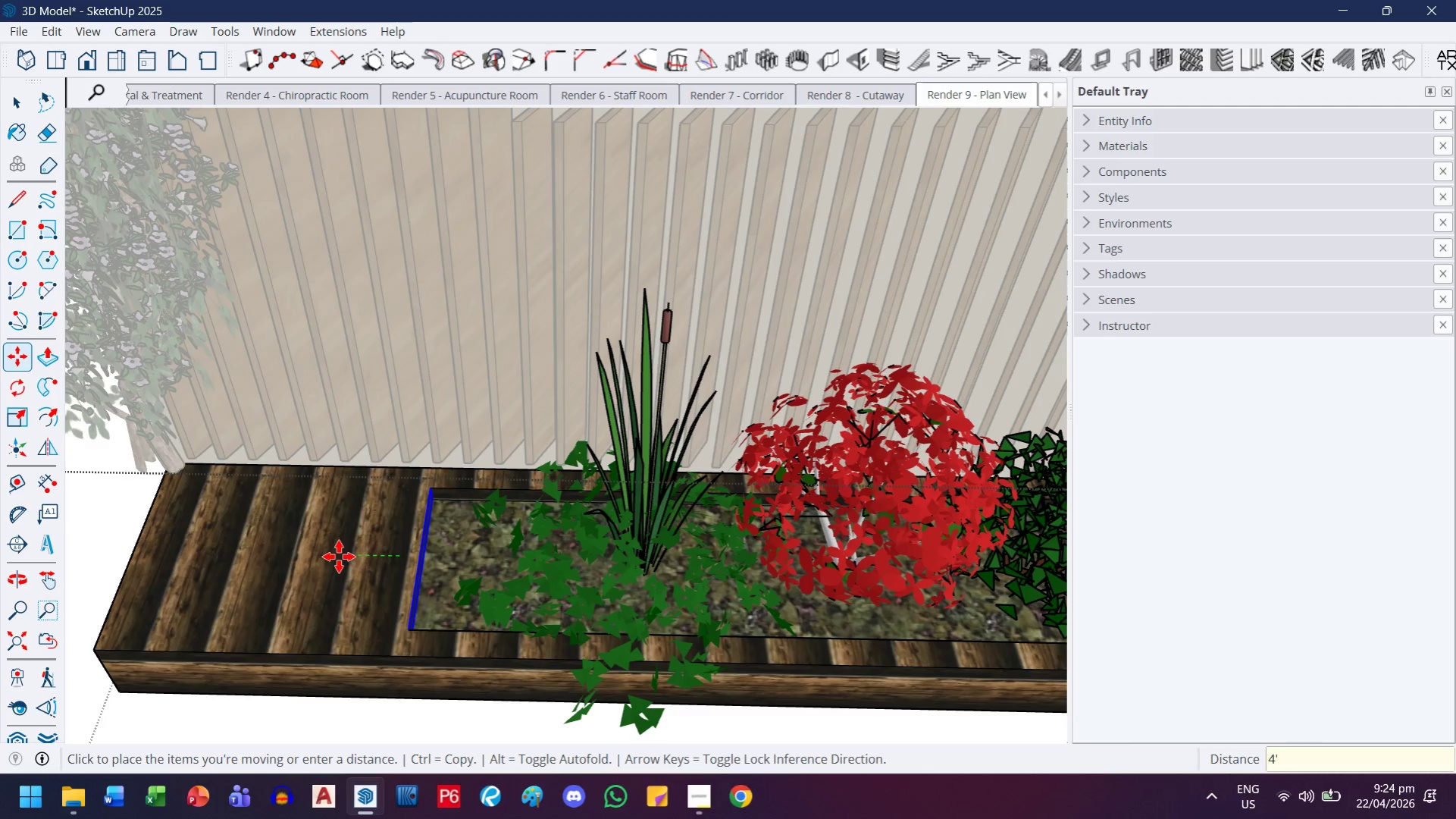 
key(Quote)
 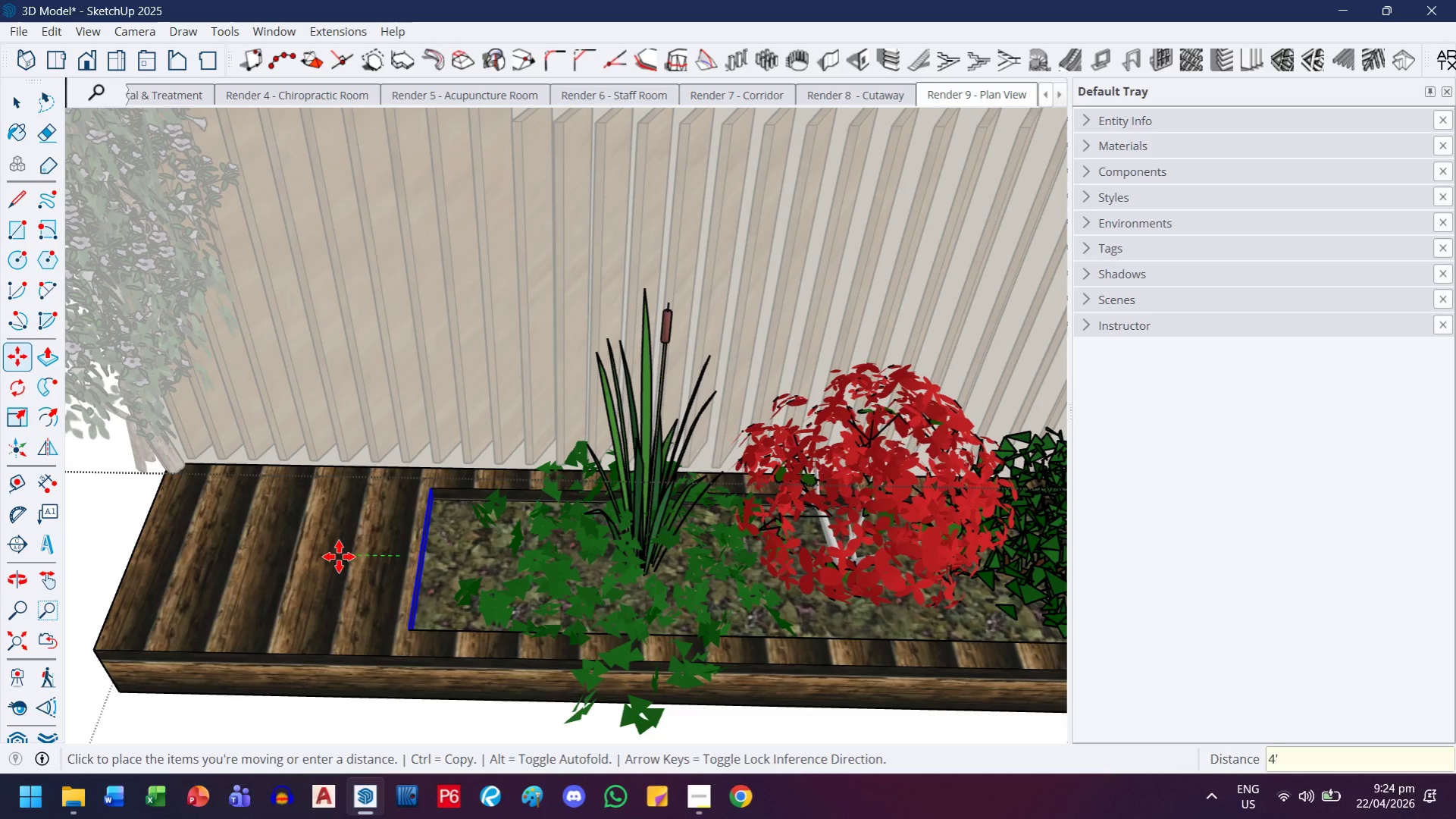 
key(Enter)
 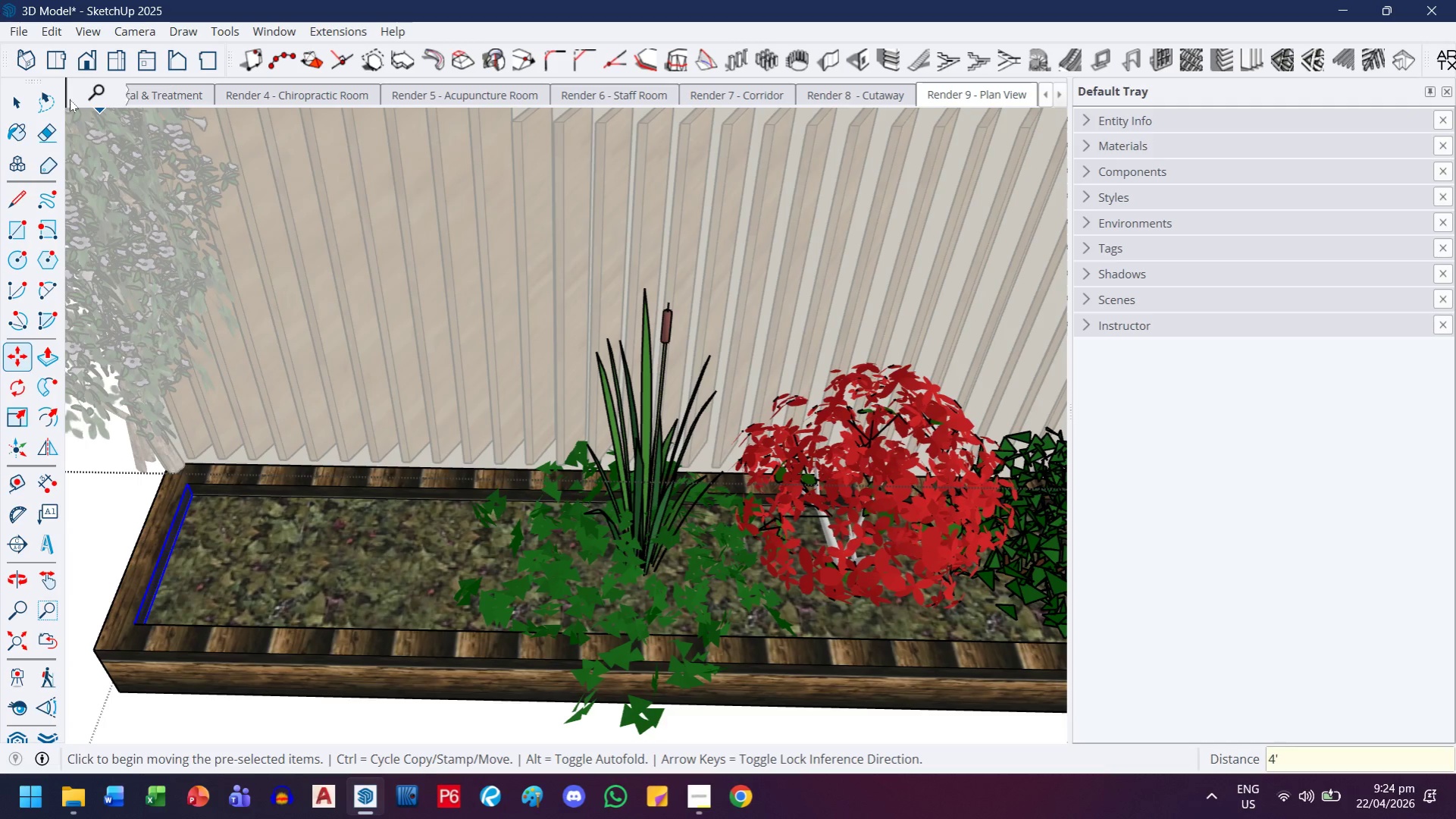 
left_click([17, 93])
 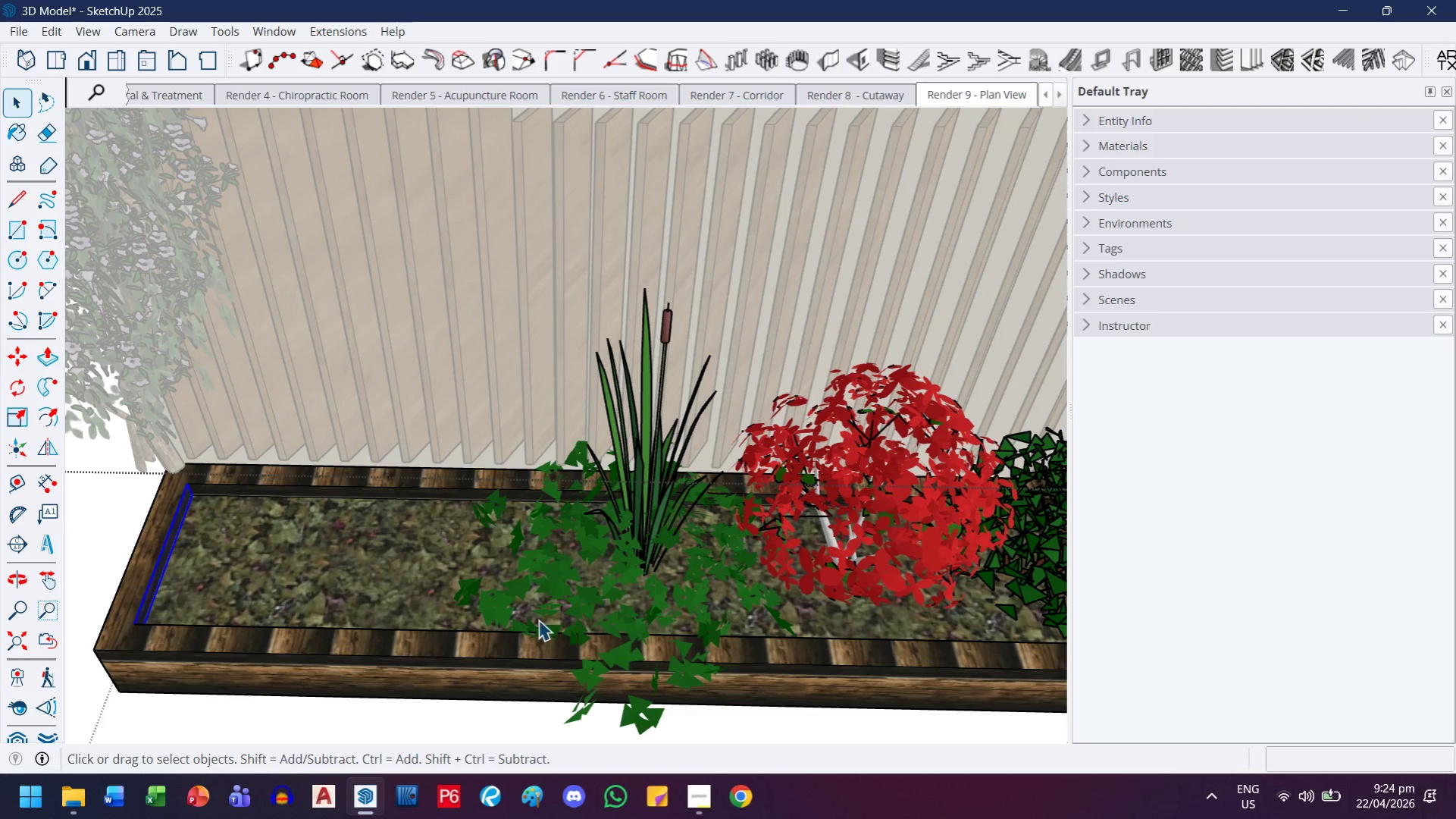 
left_click([888, 557])
 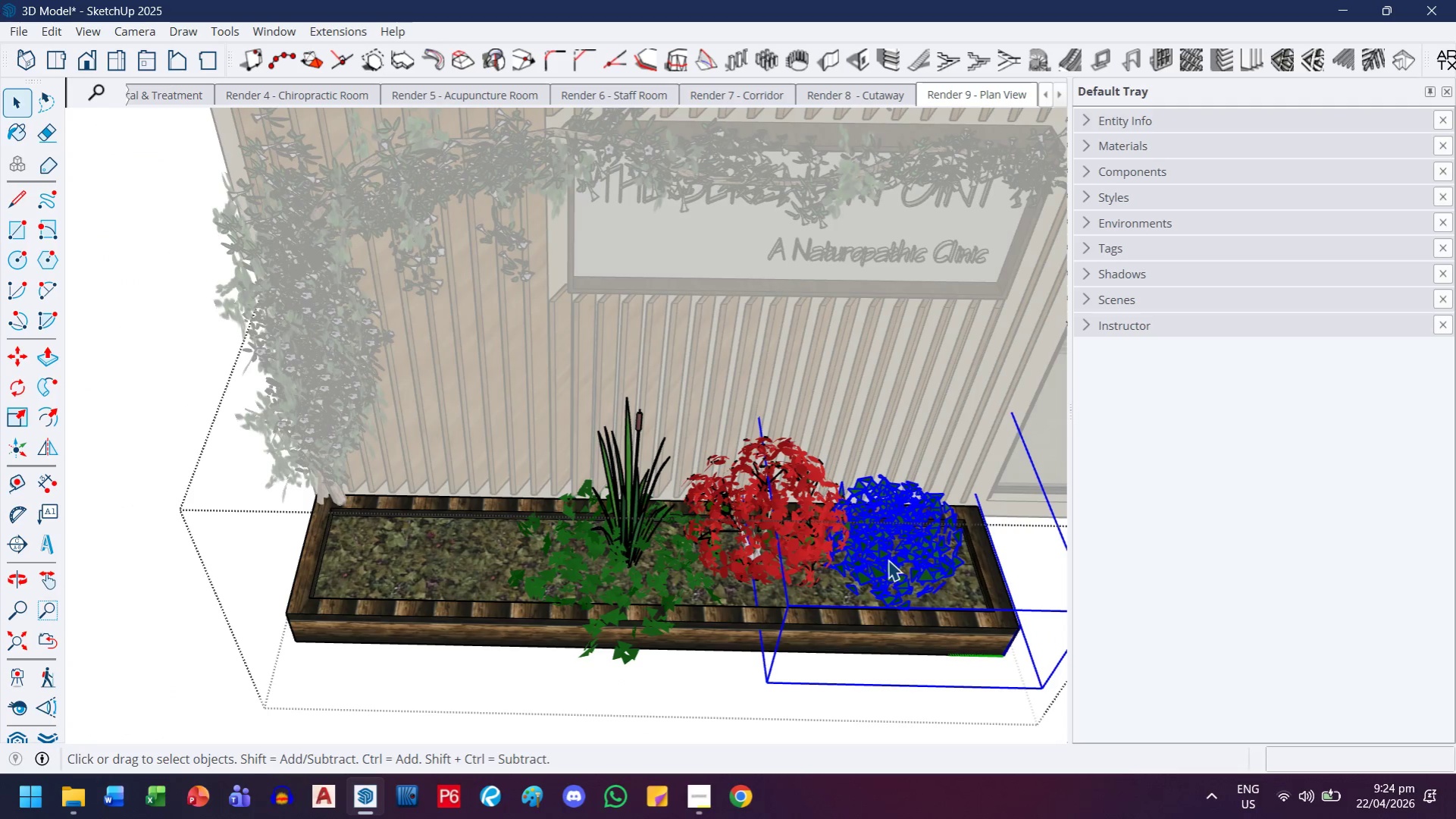 
scroll: coordinate [650, 520], scroll_direction: down, amount: 6.0
 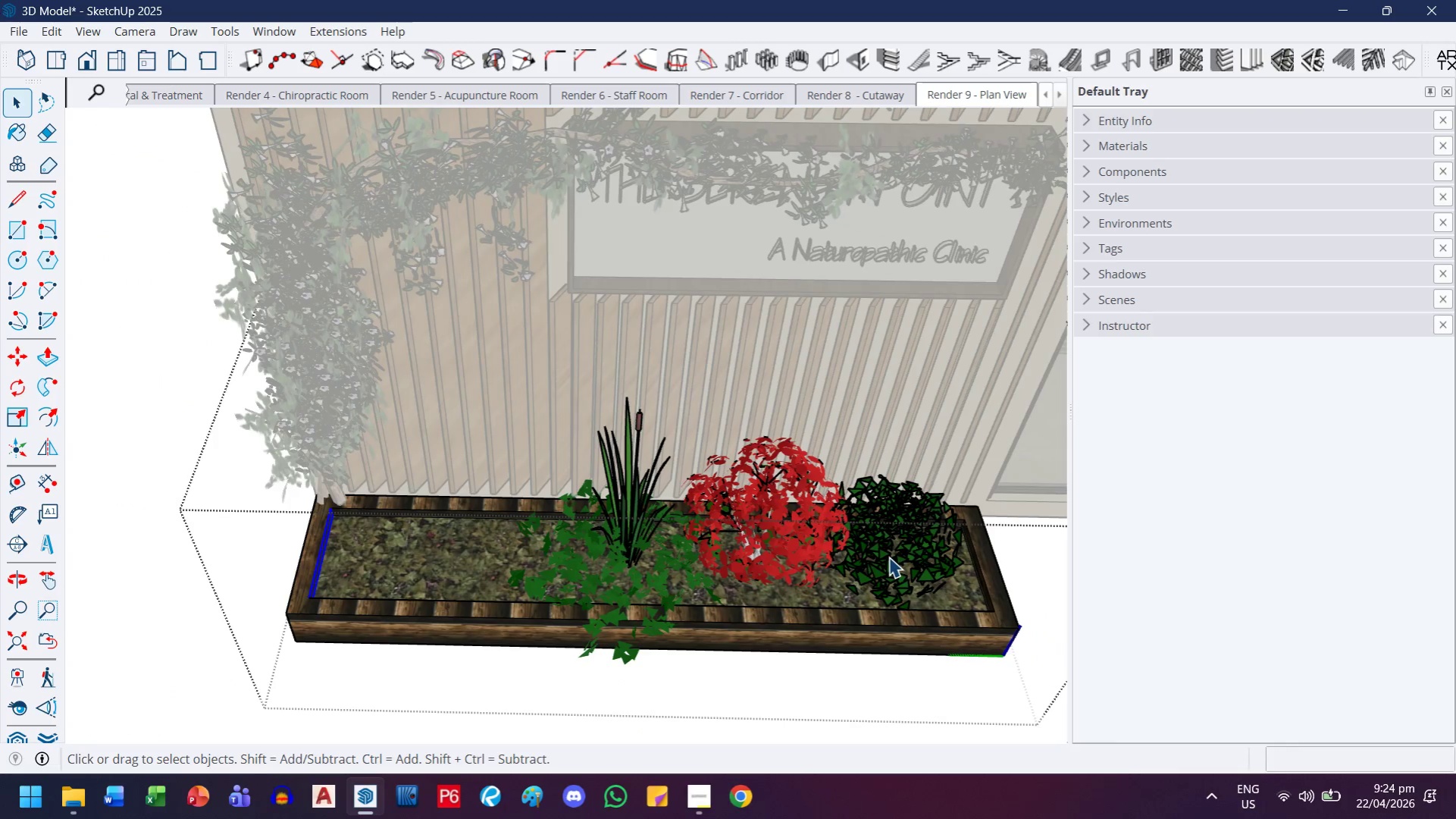 
key(M)
 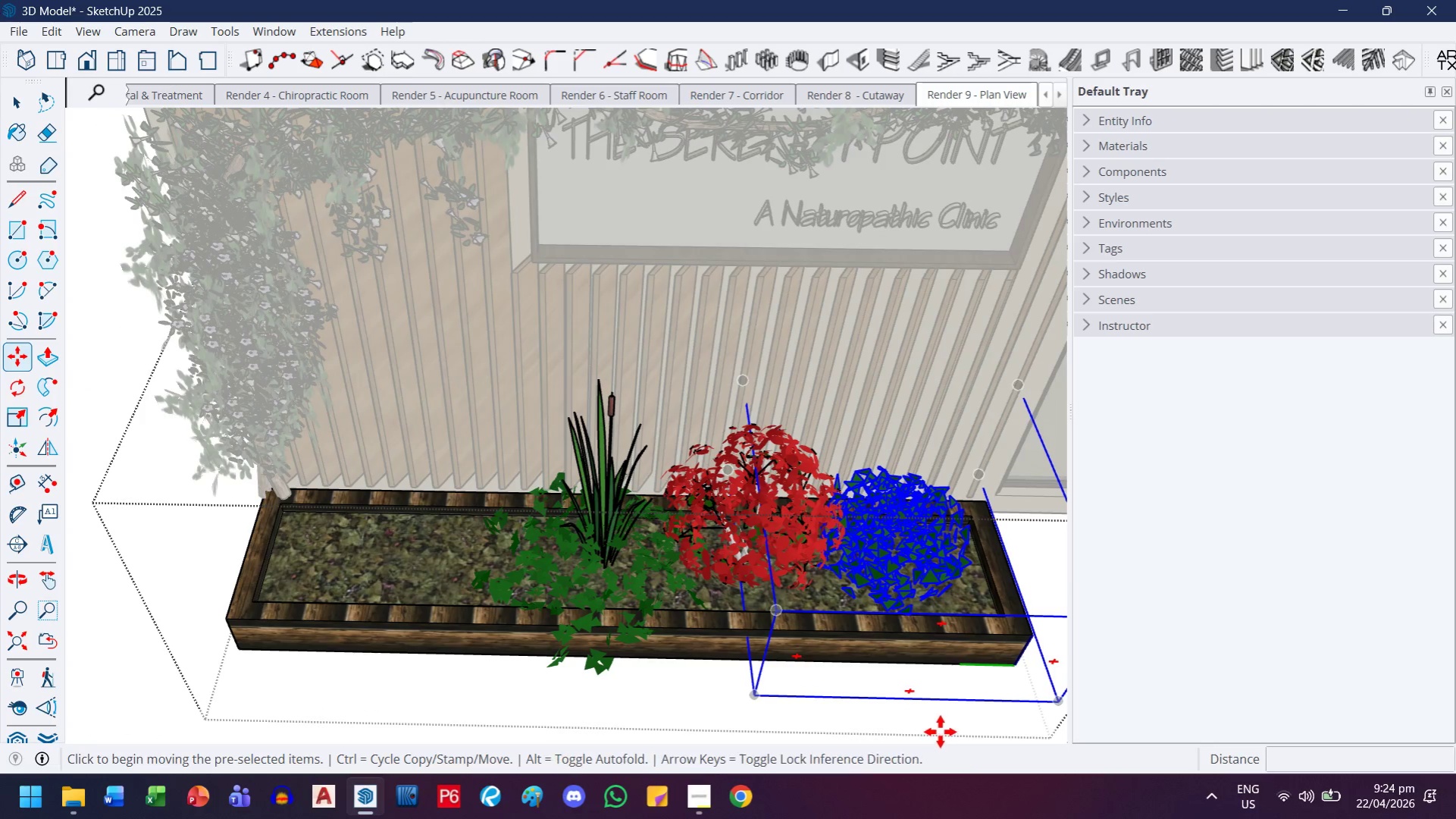 
scroll: coordinate [887, 560], scroll_direction: up, amount: 1.0
 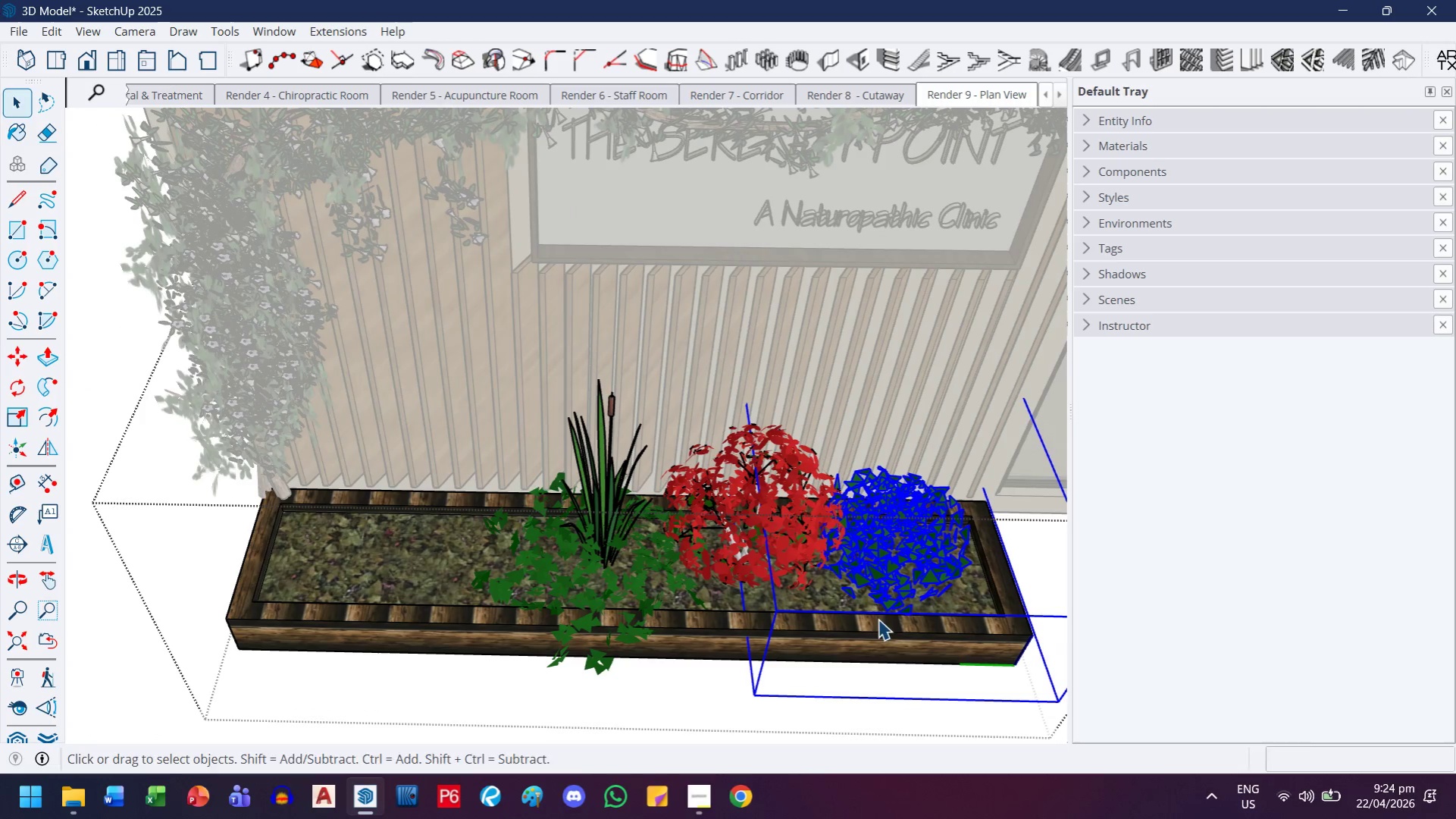 
key(Control+ControlLeft)
 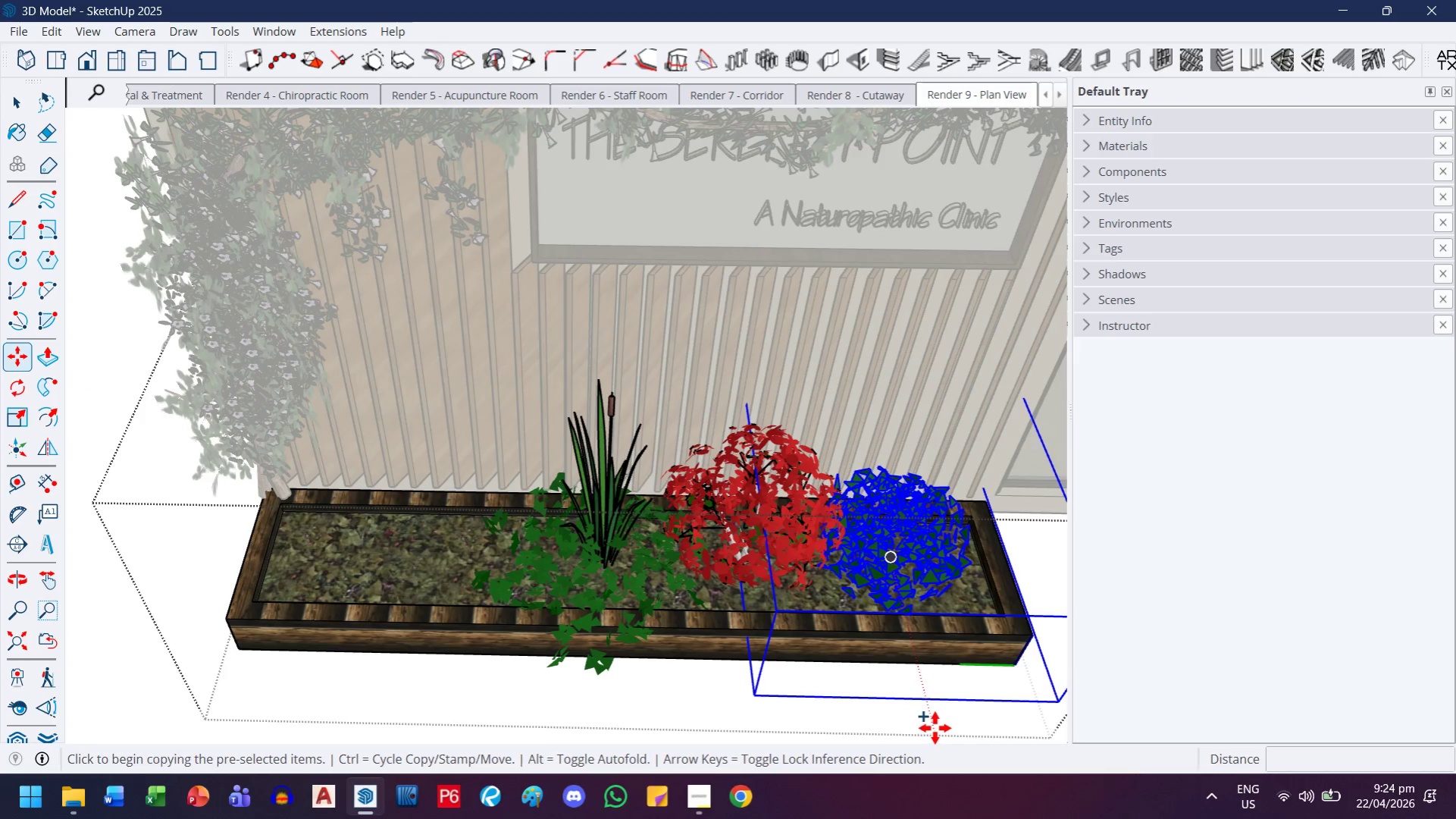 
left_click([935, 728])
 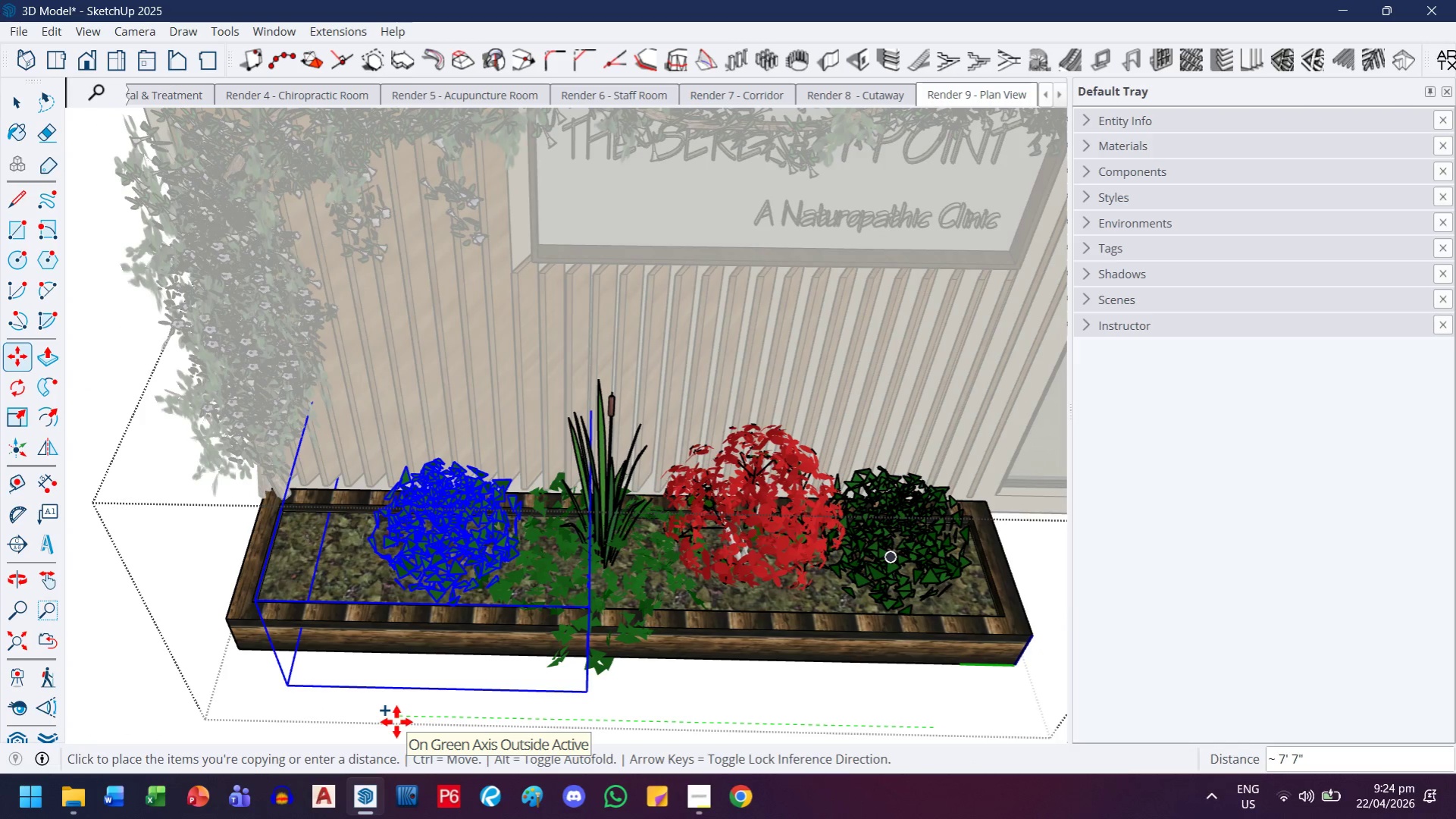 
key(8)
 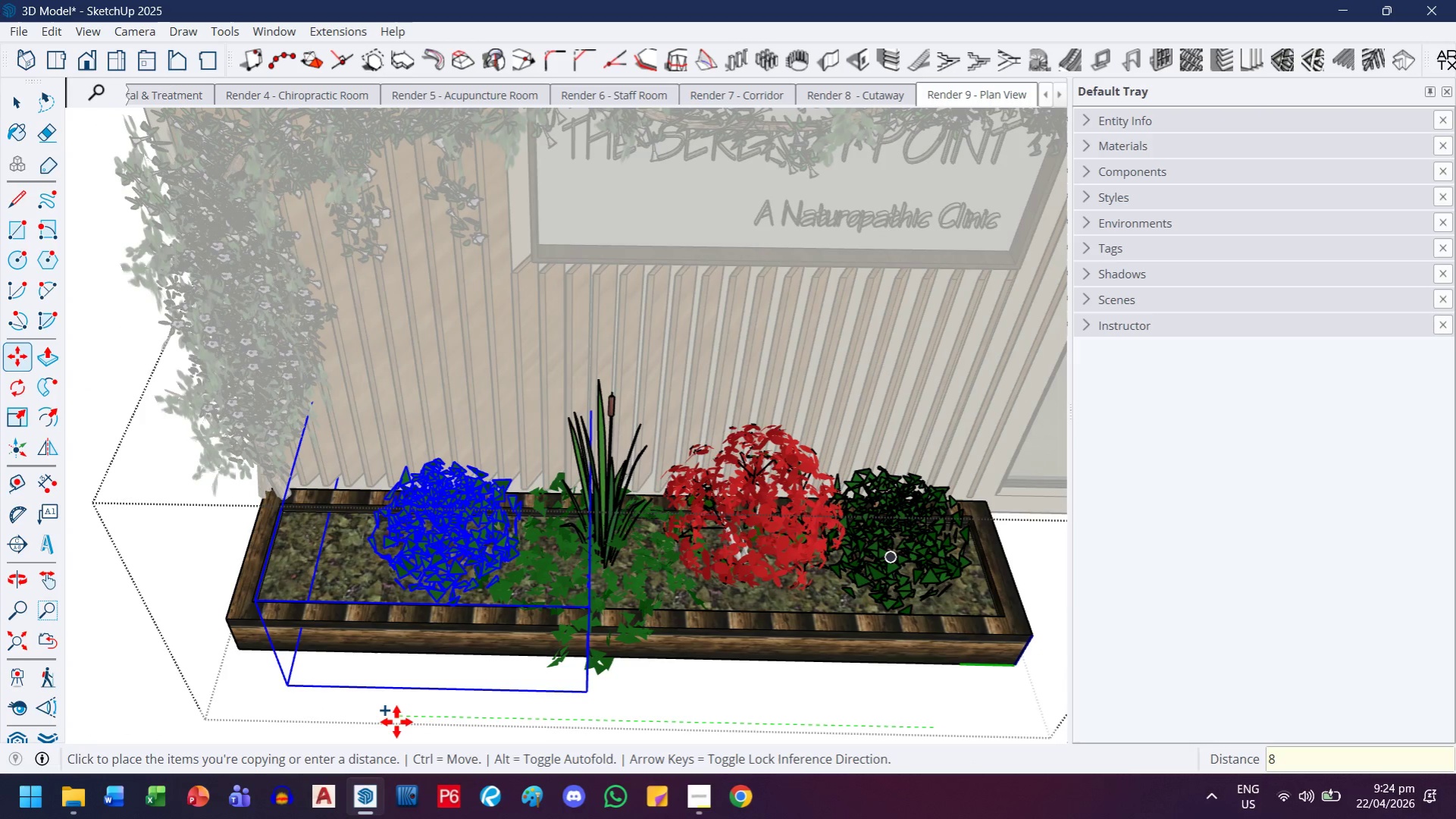 
key(Quote)
 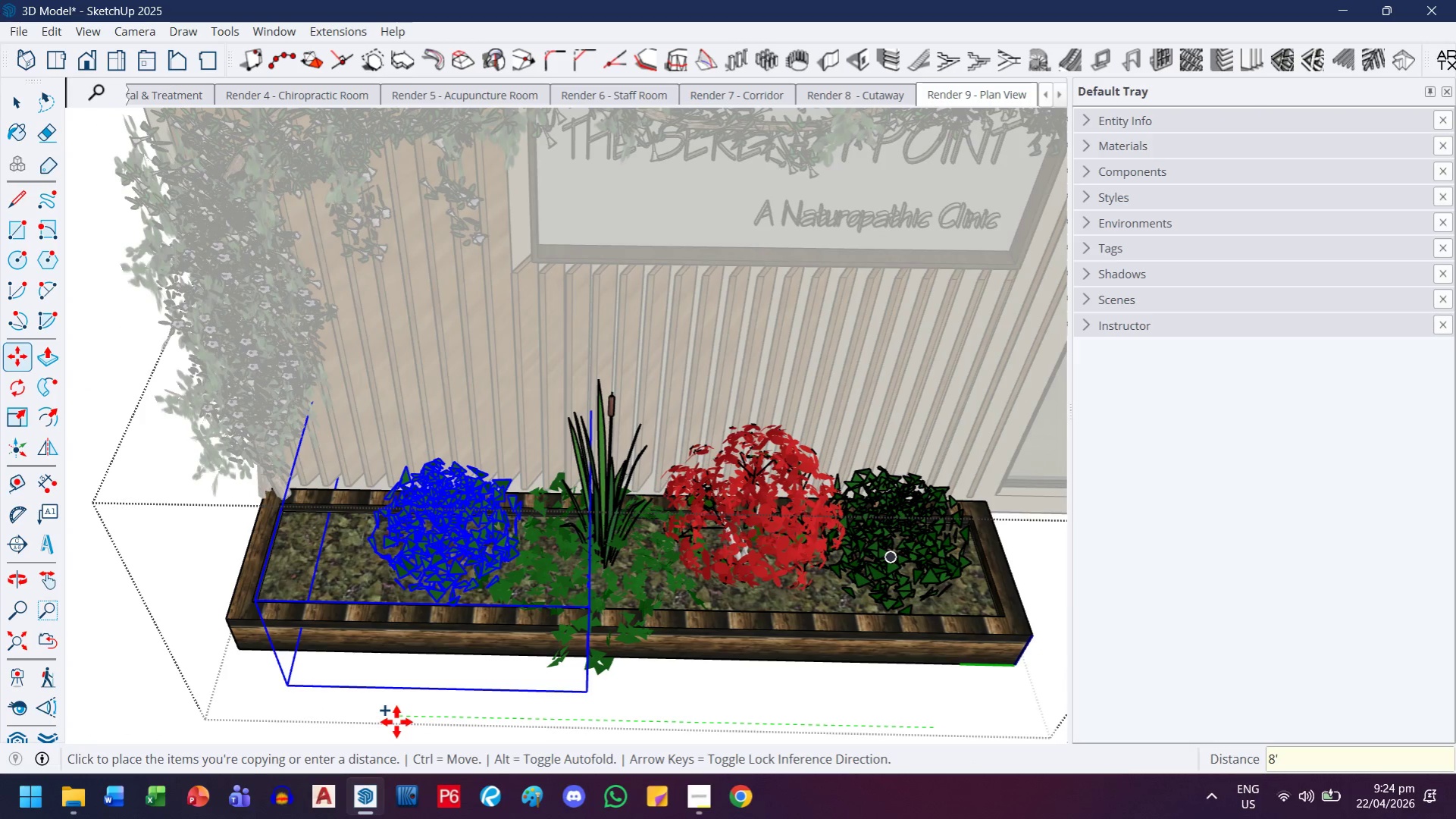 
key(Enter)
 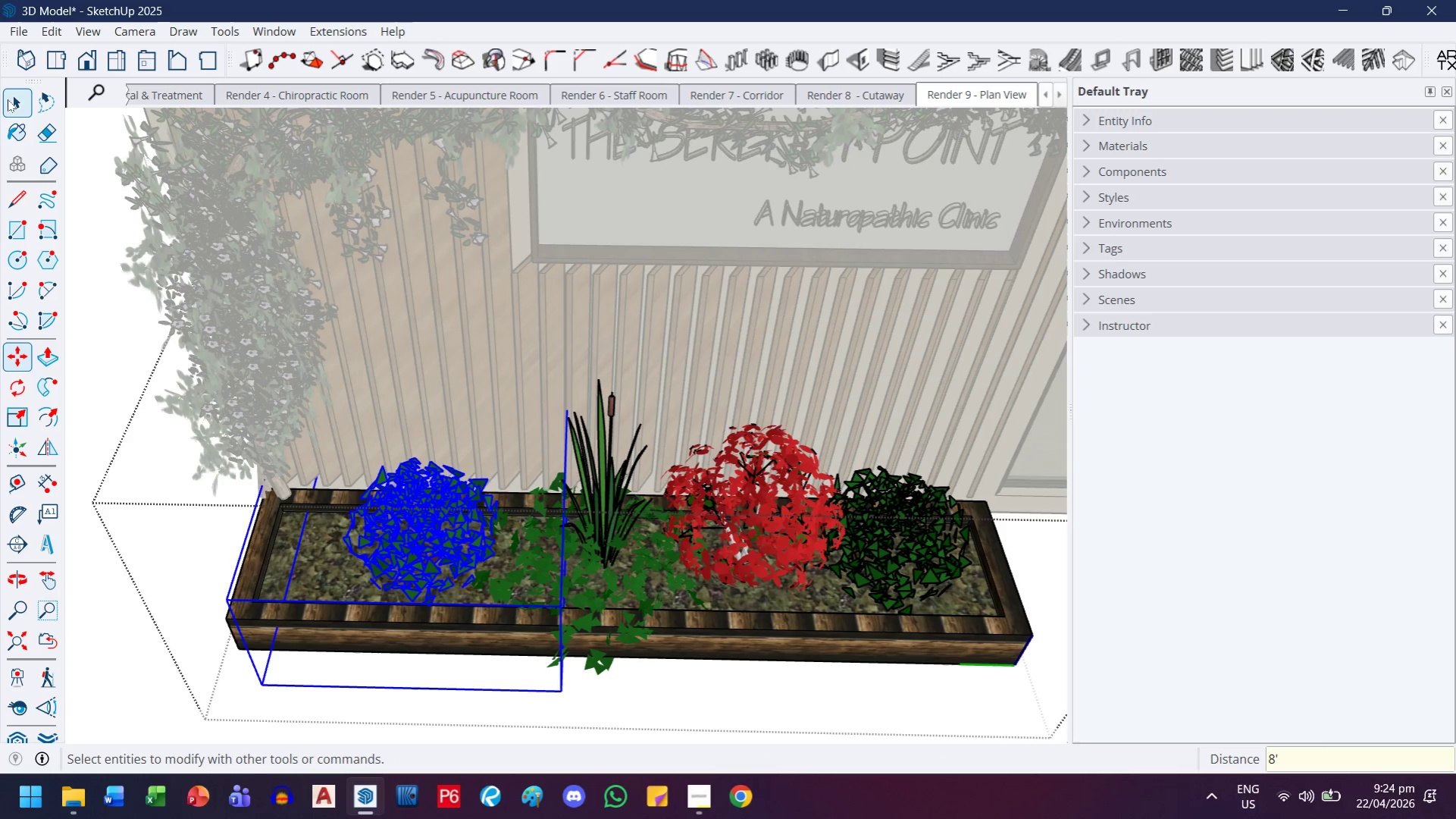 
left_click([8, 99])
 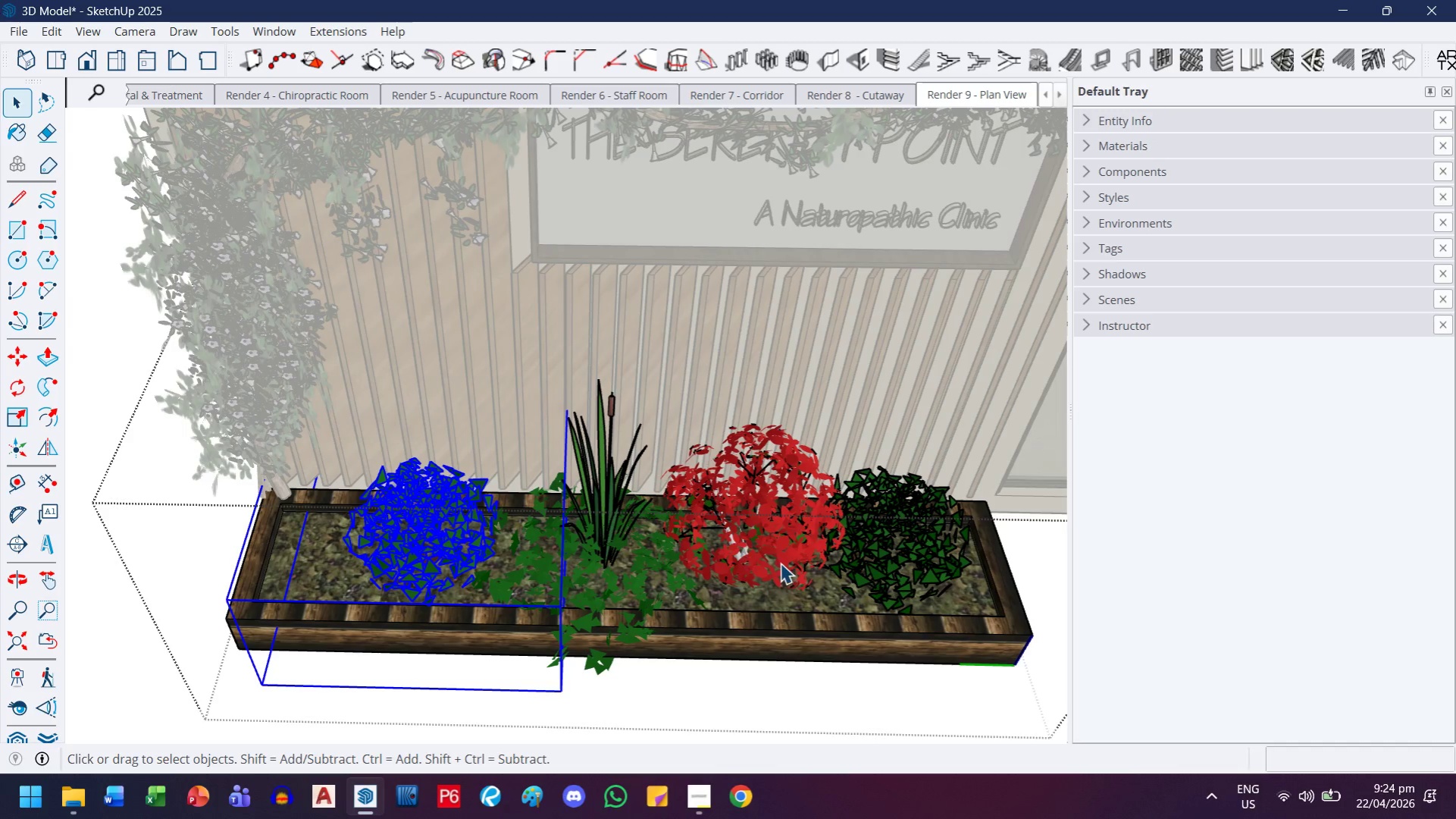 
left_click([780, 563])
 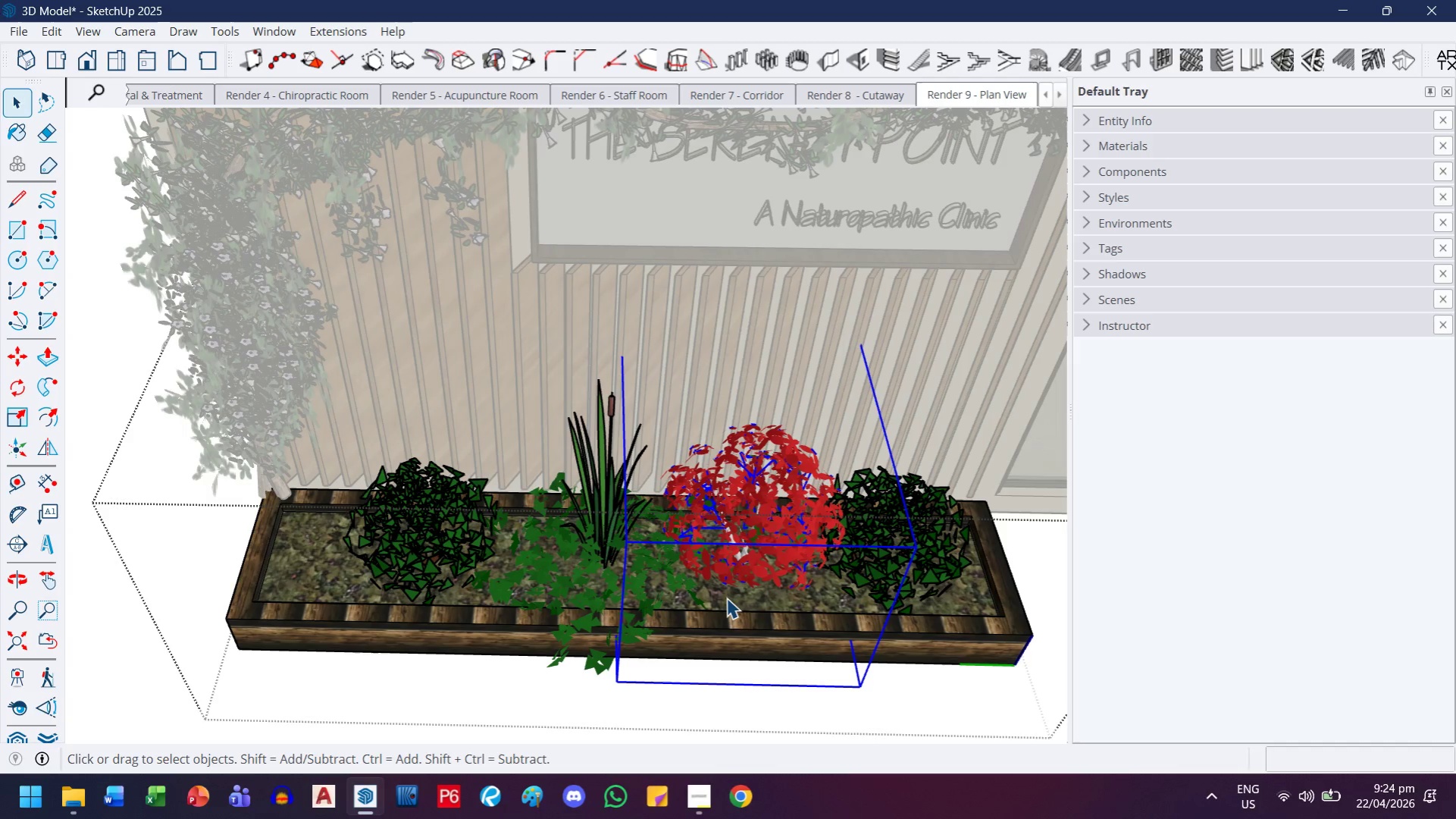 
key(M)
 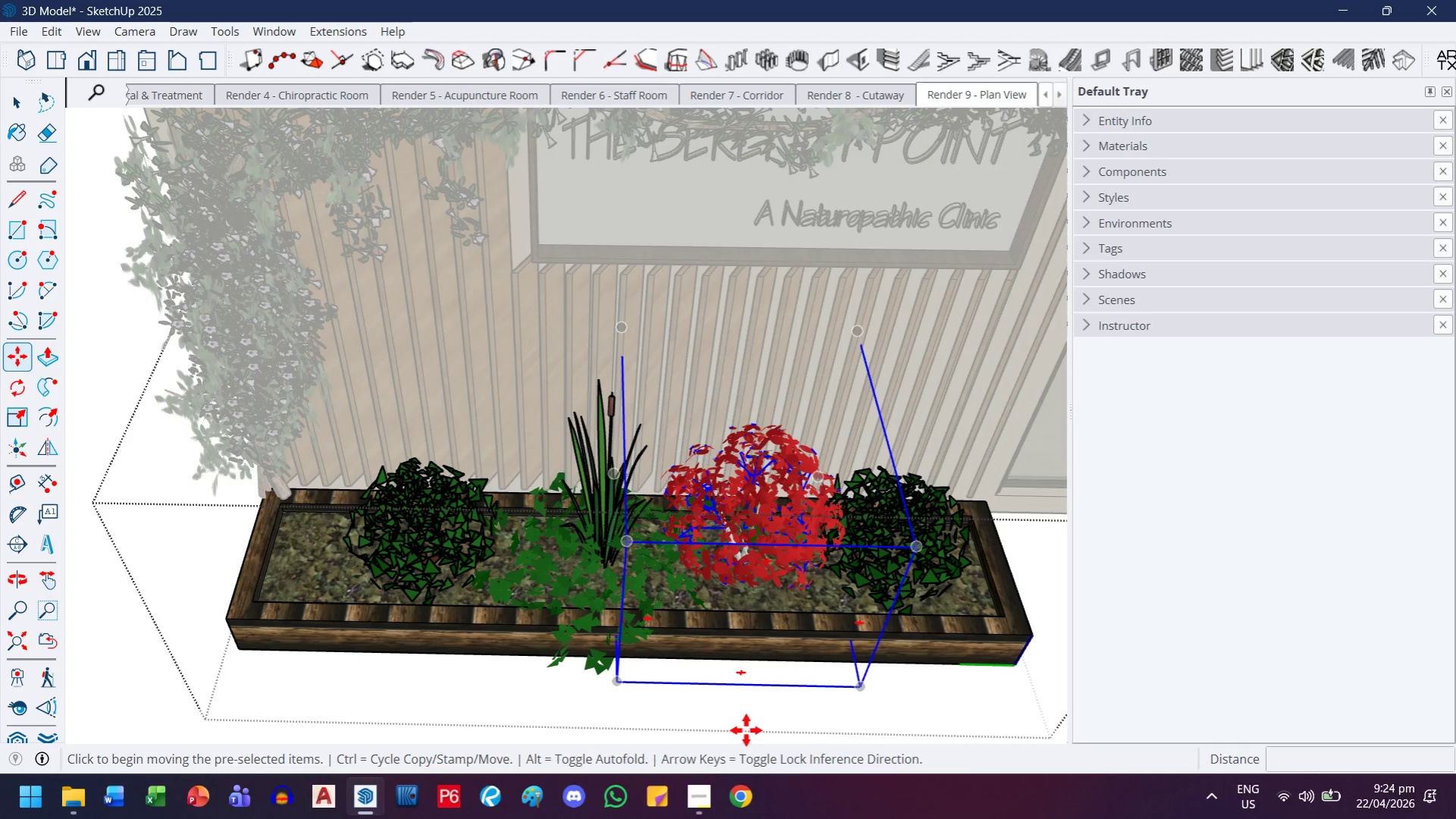 
key(Control+ControlLeft)
 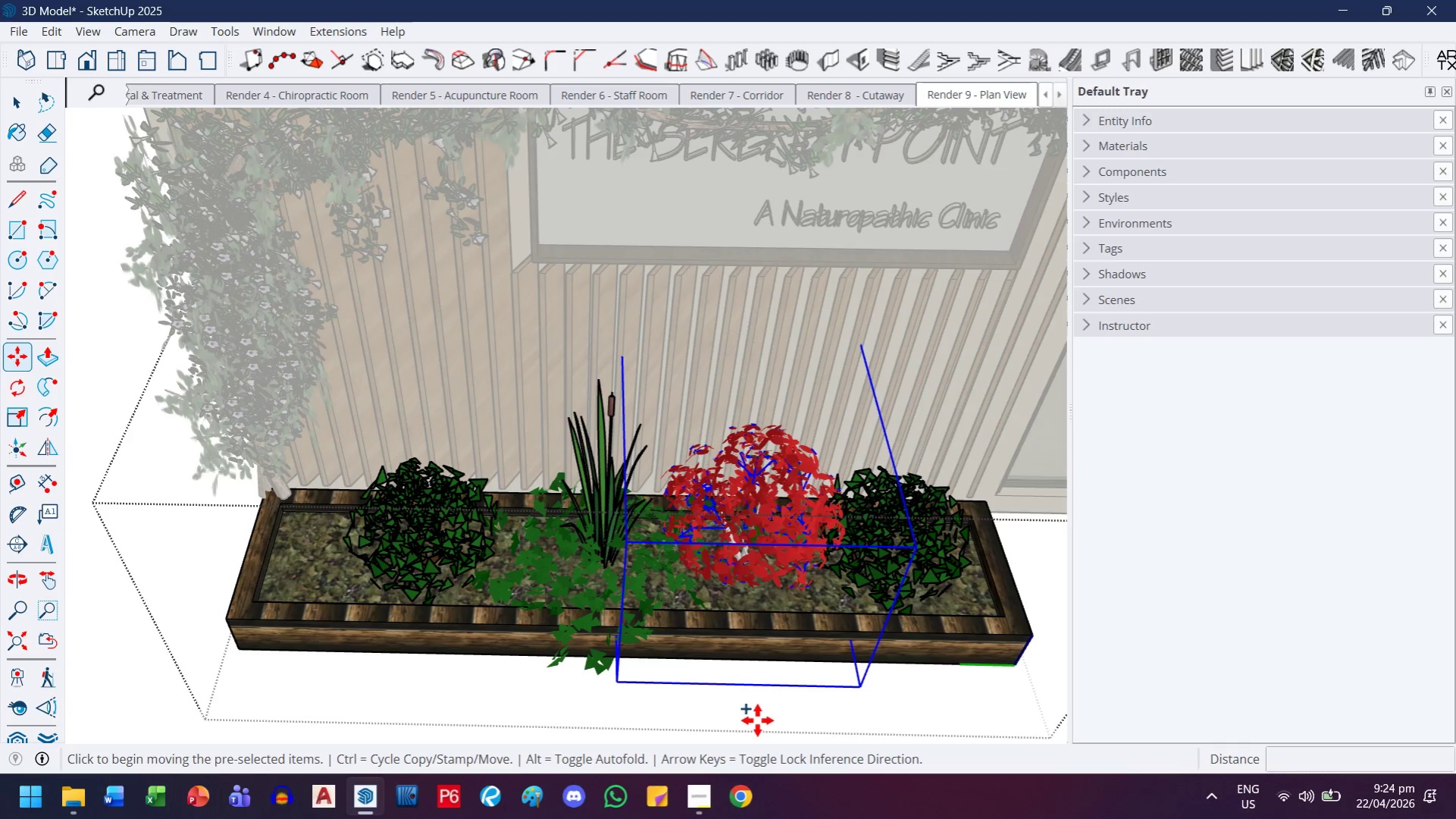 
left_click([757, 720])
 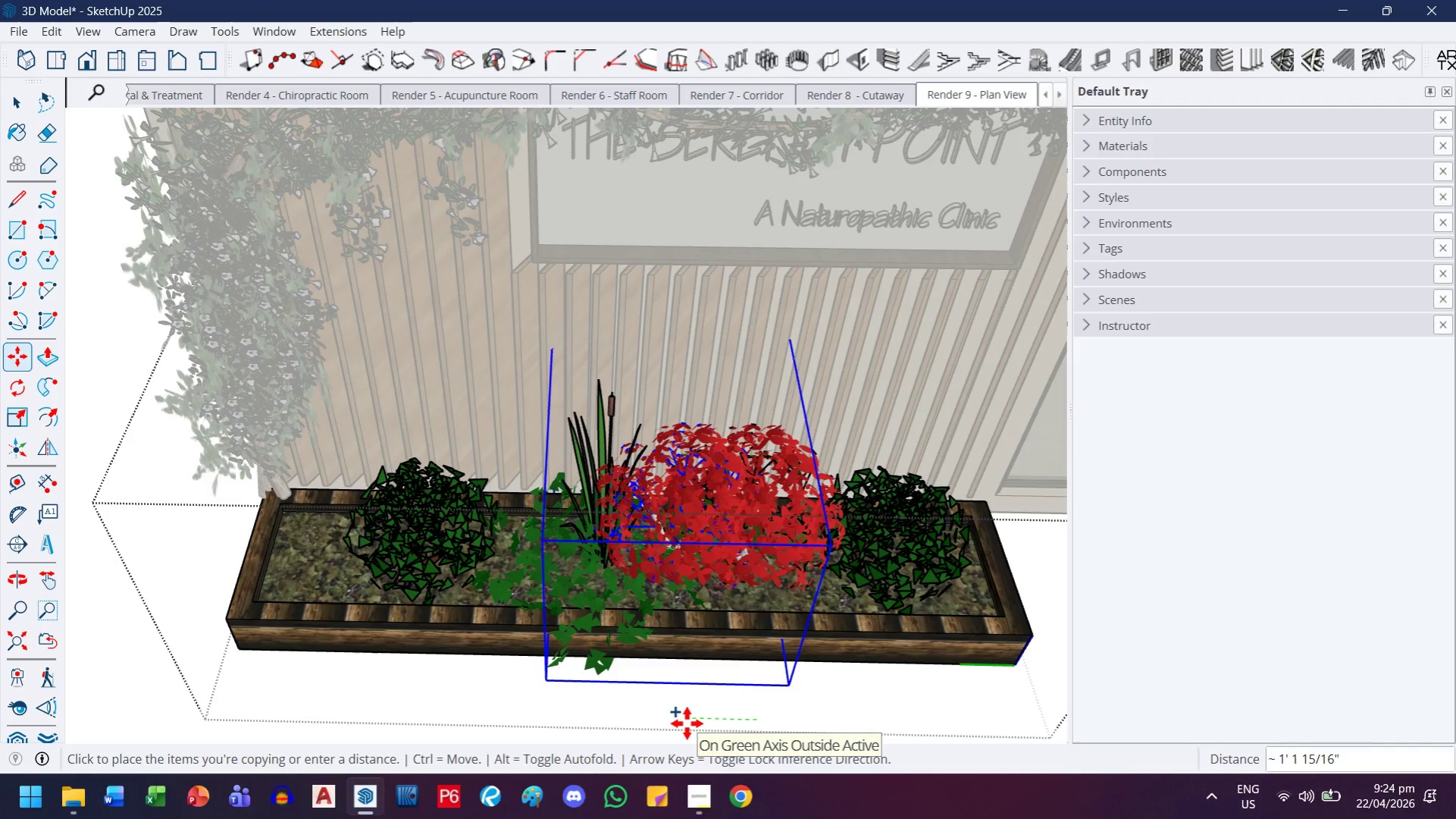 
key(8)
 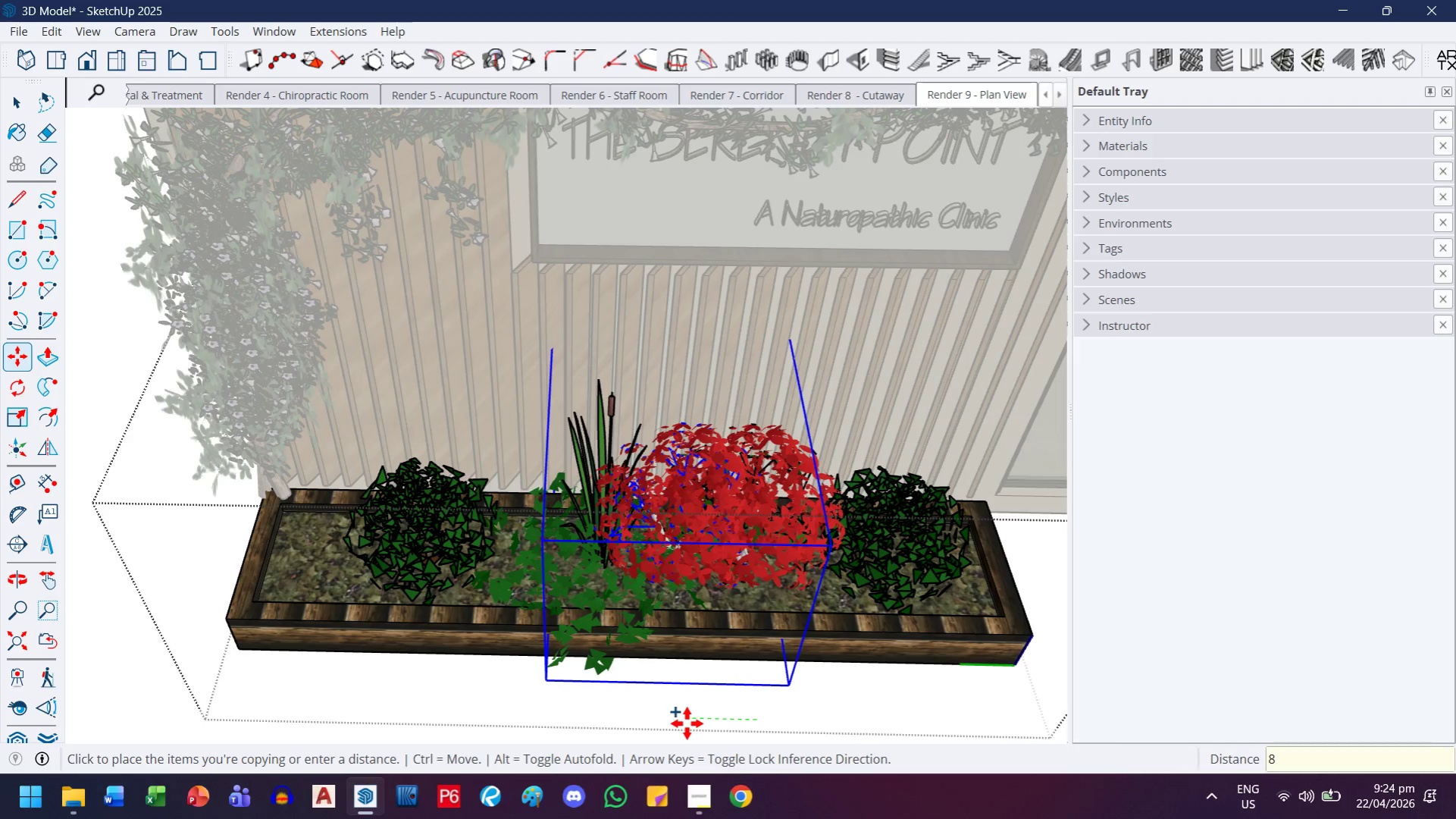 
key(Quote)
 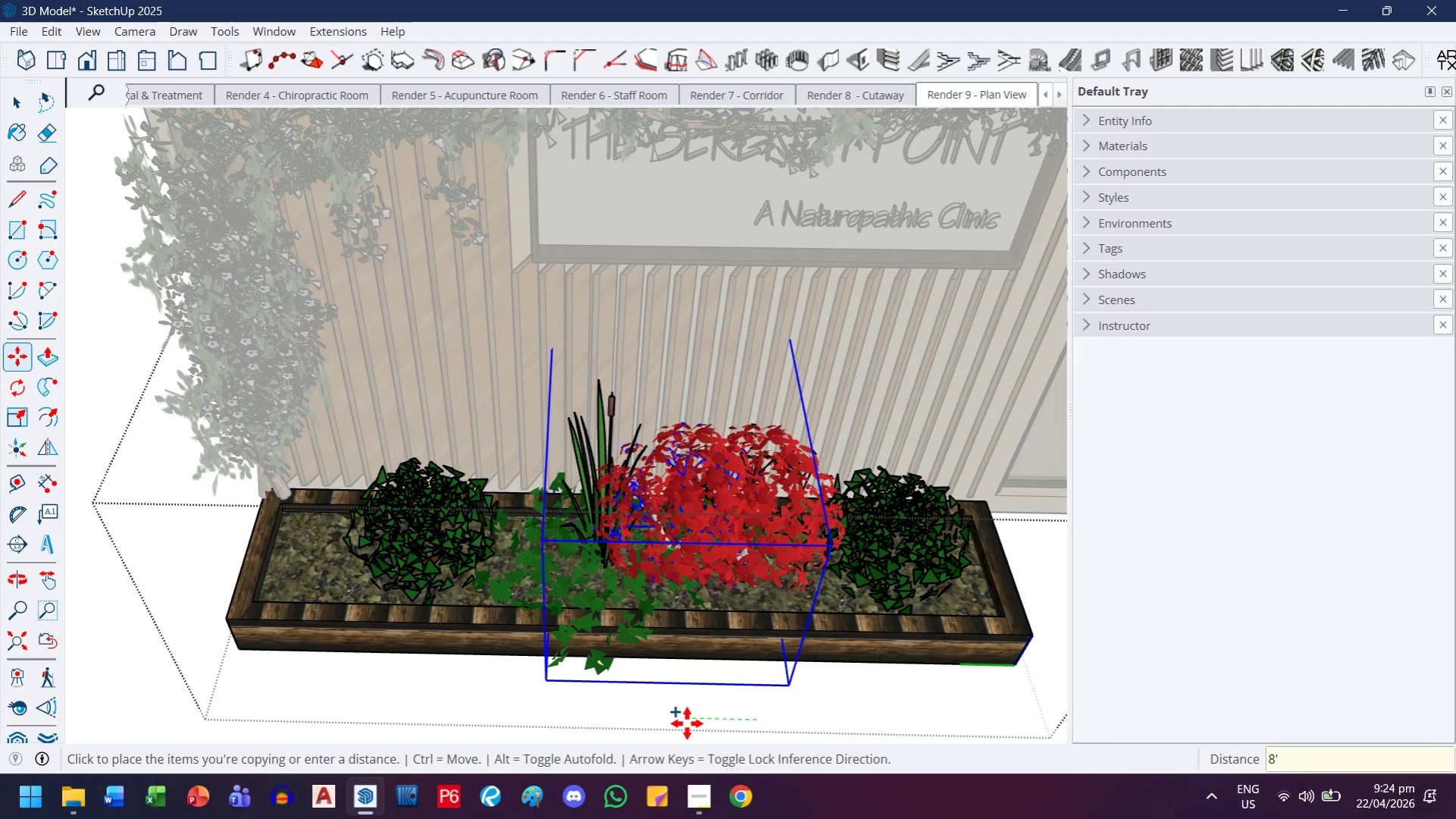 
key(Enter)
 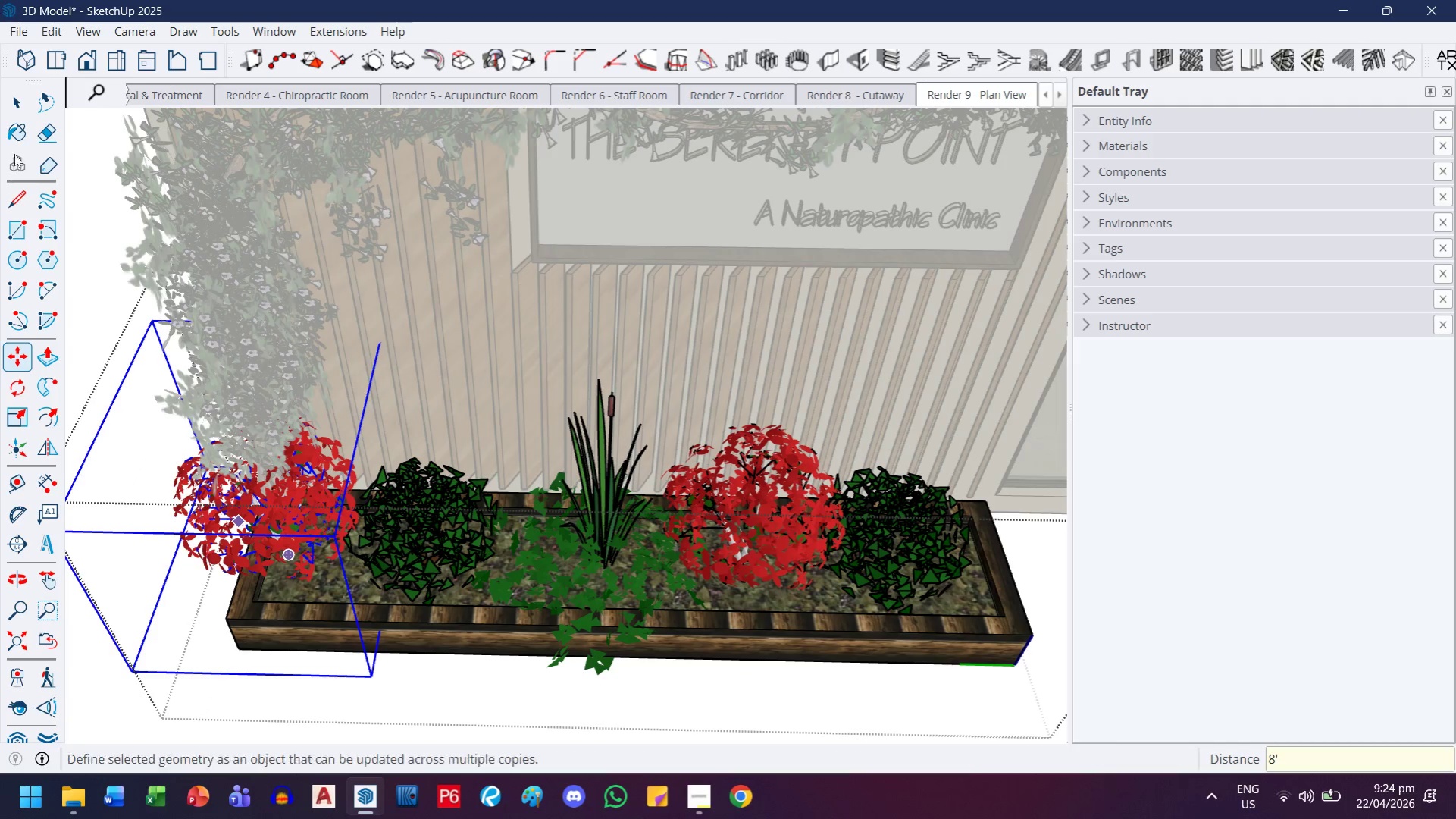 
left_click([14, 108])
 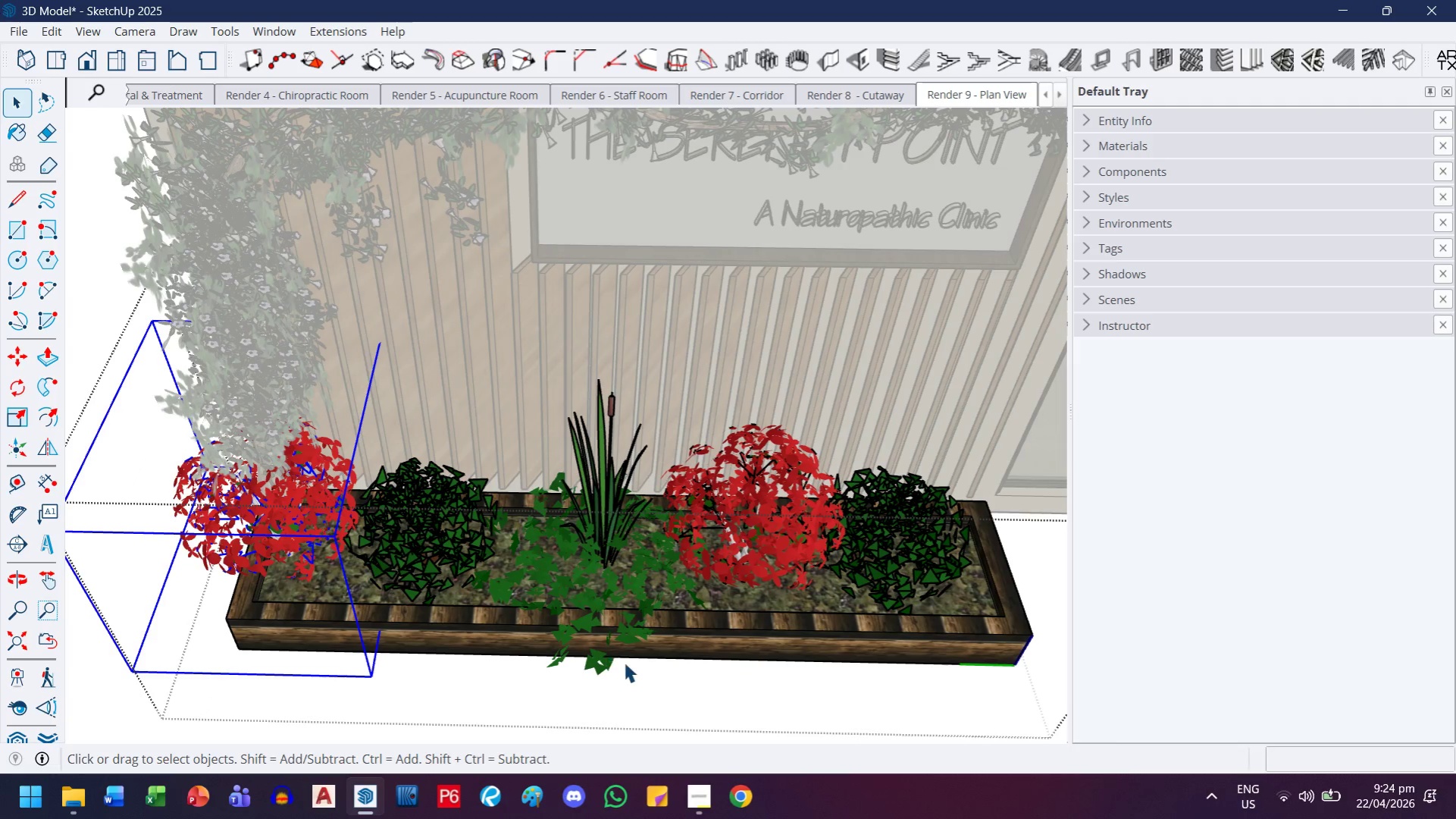 
key(Control+ControlLeft)
 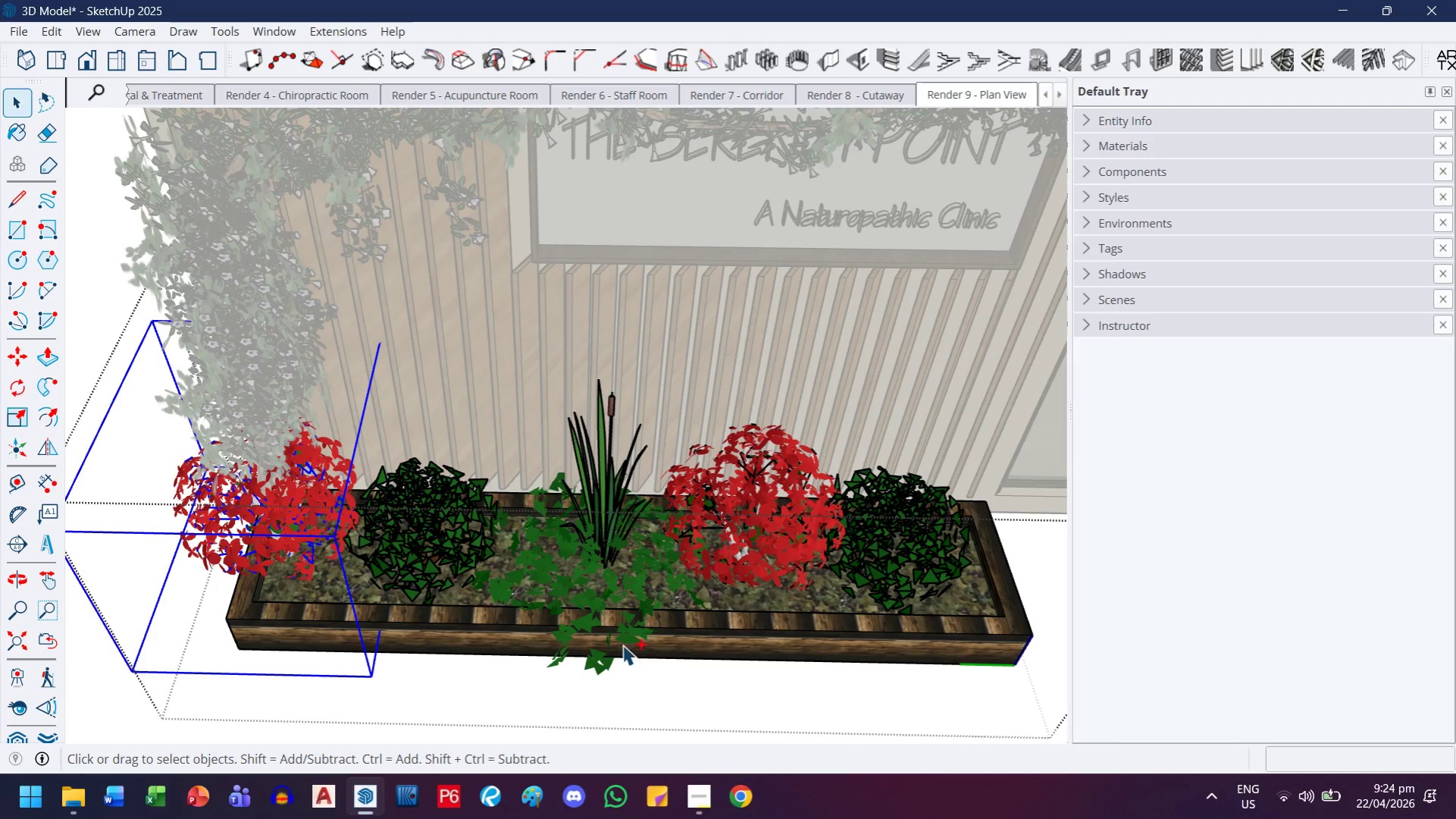 
key(Control+Z)
 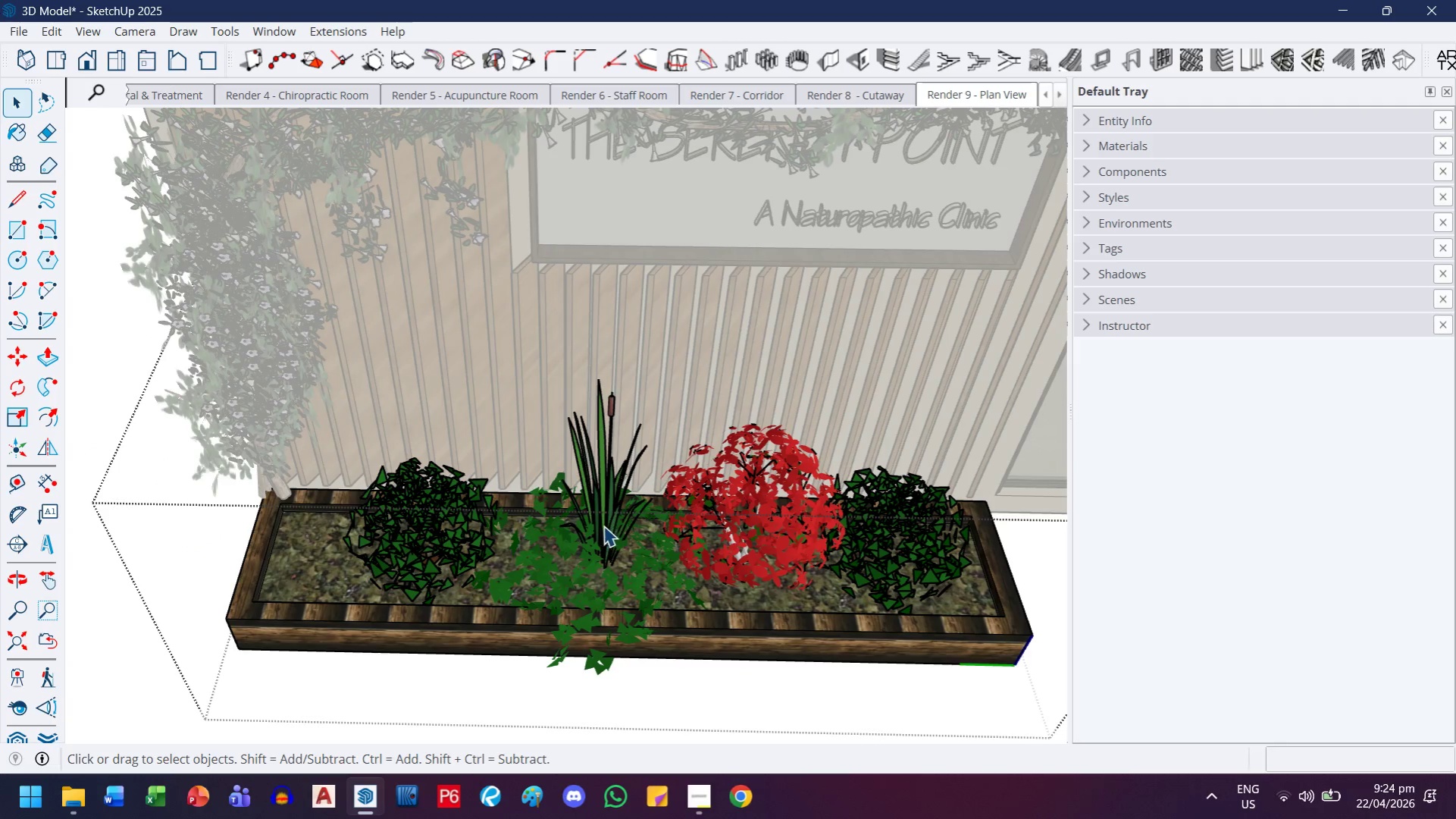 
left_click([608, 516])
 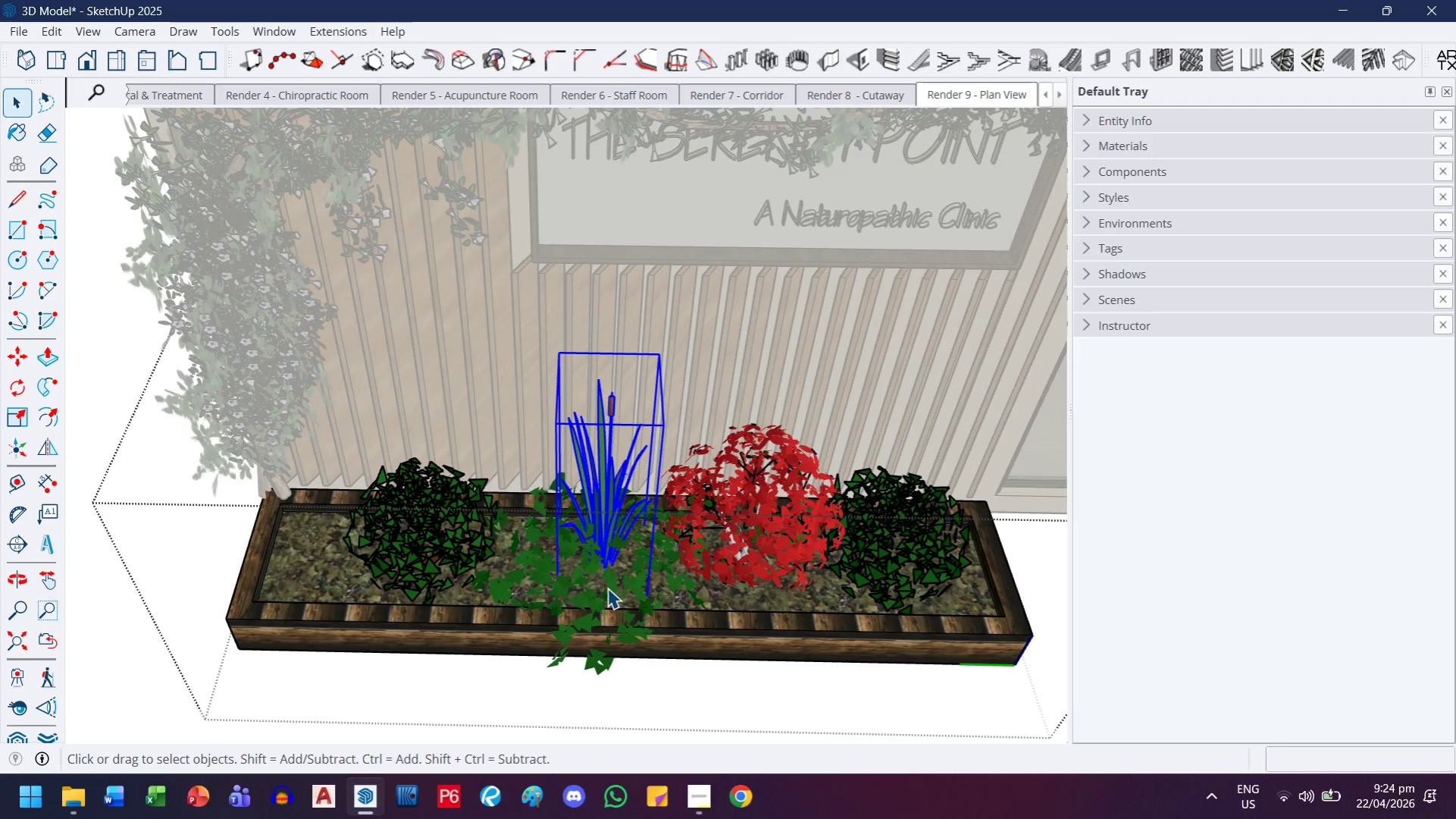 
hold_key(key=ShiftLeft, duration=0.56)
left_click([541, 585])
 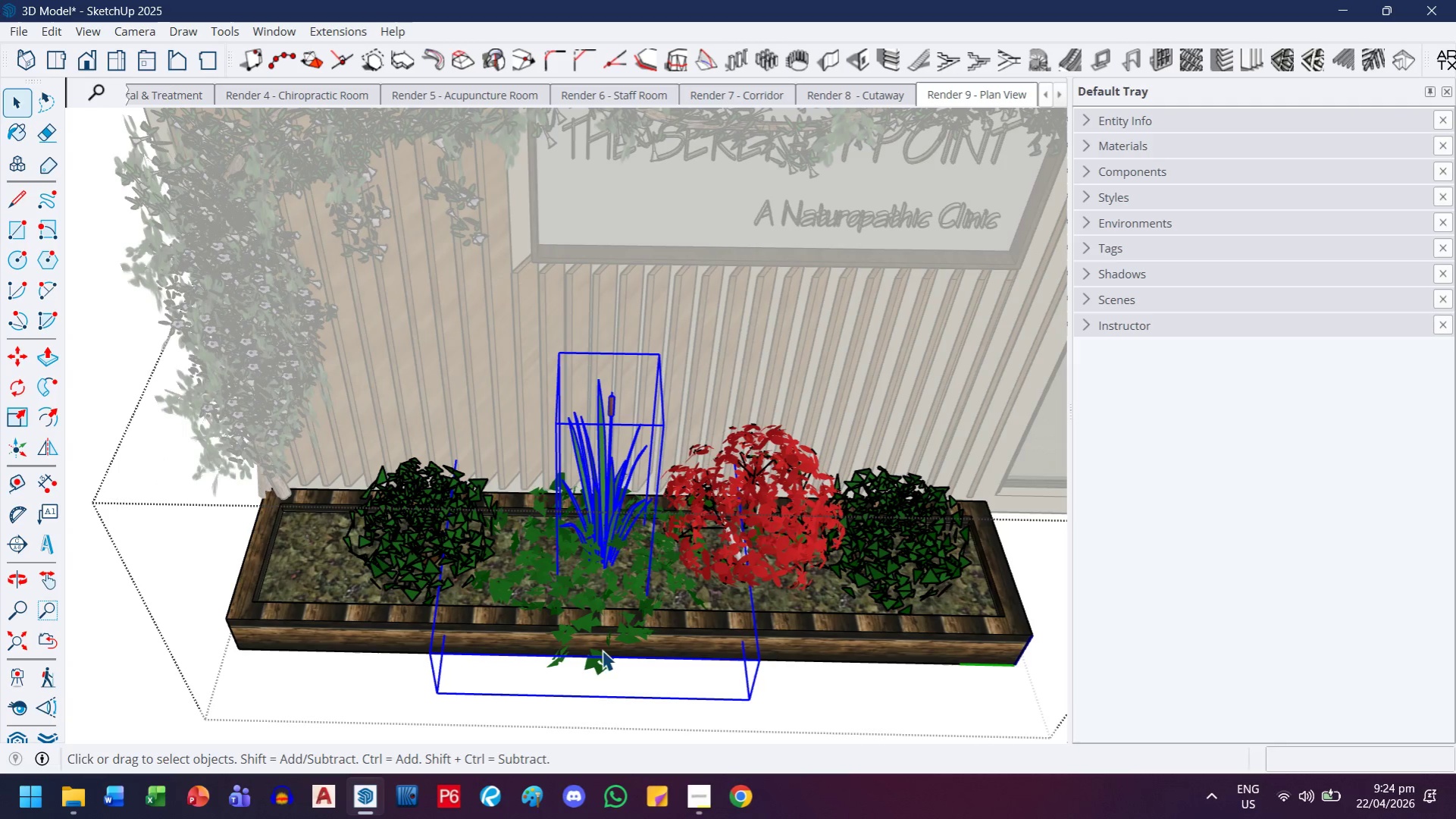 
key(M)
 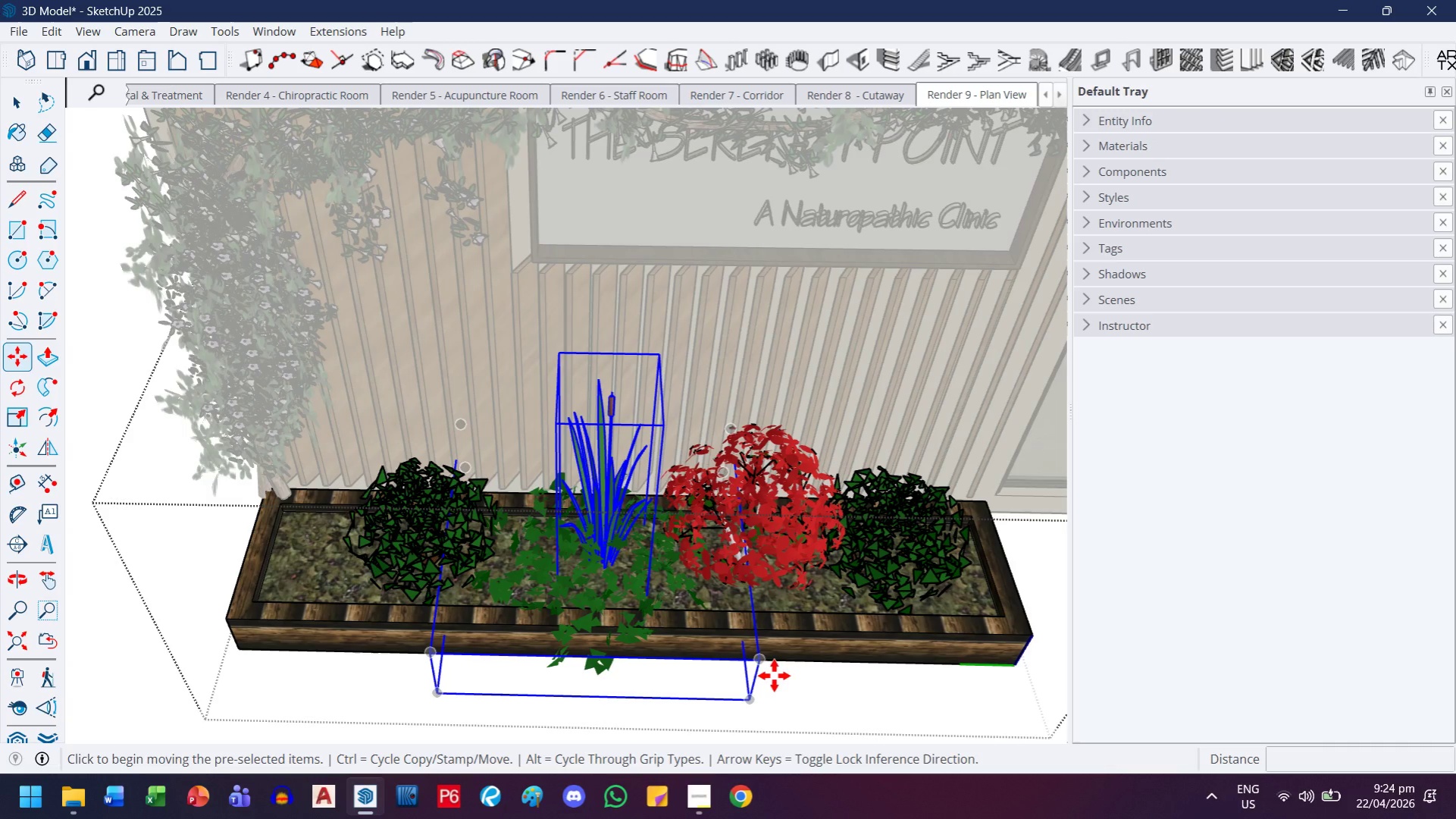 
key(Control+ControlLeft)
 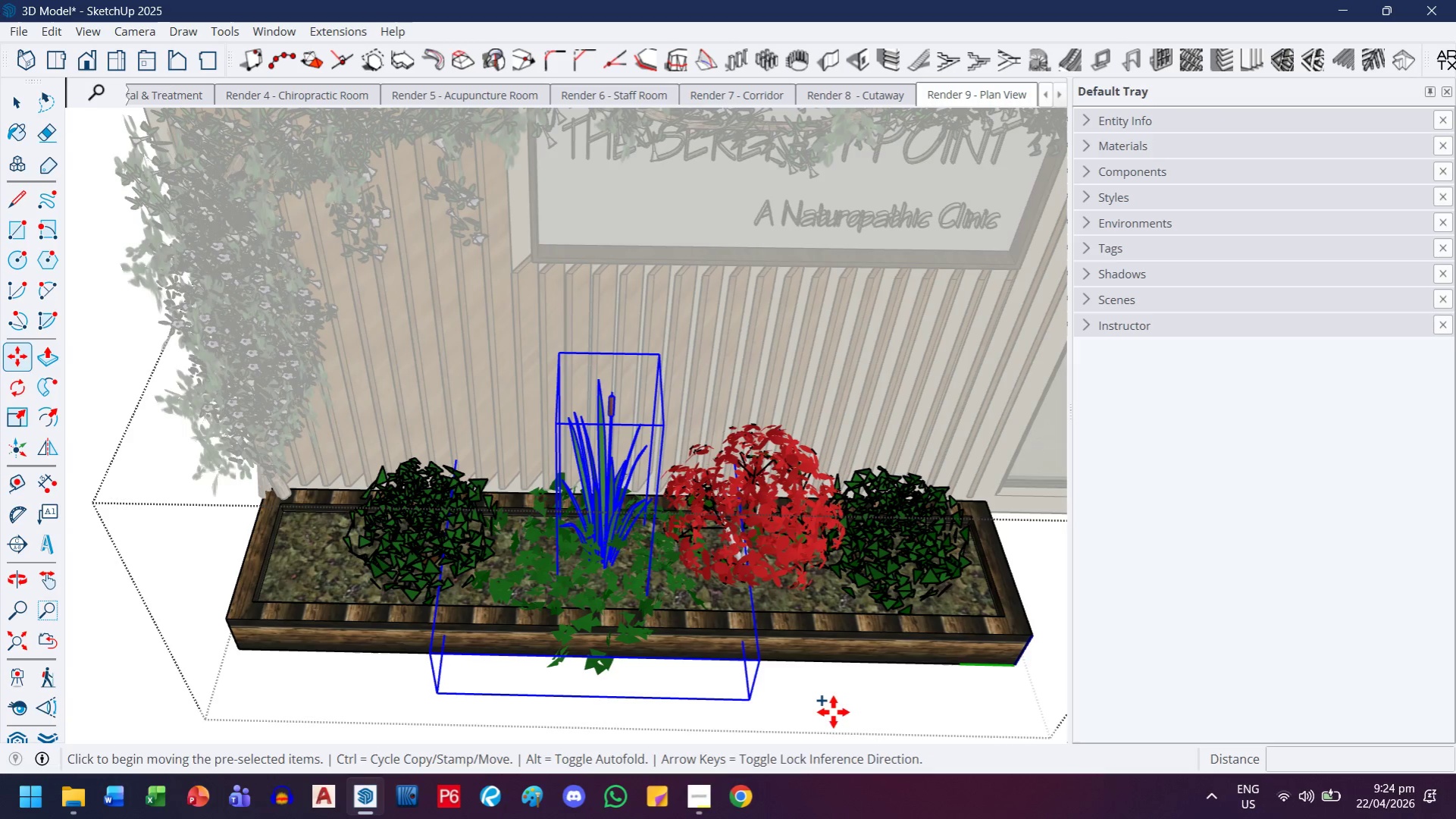 
left_click([833, 712])
 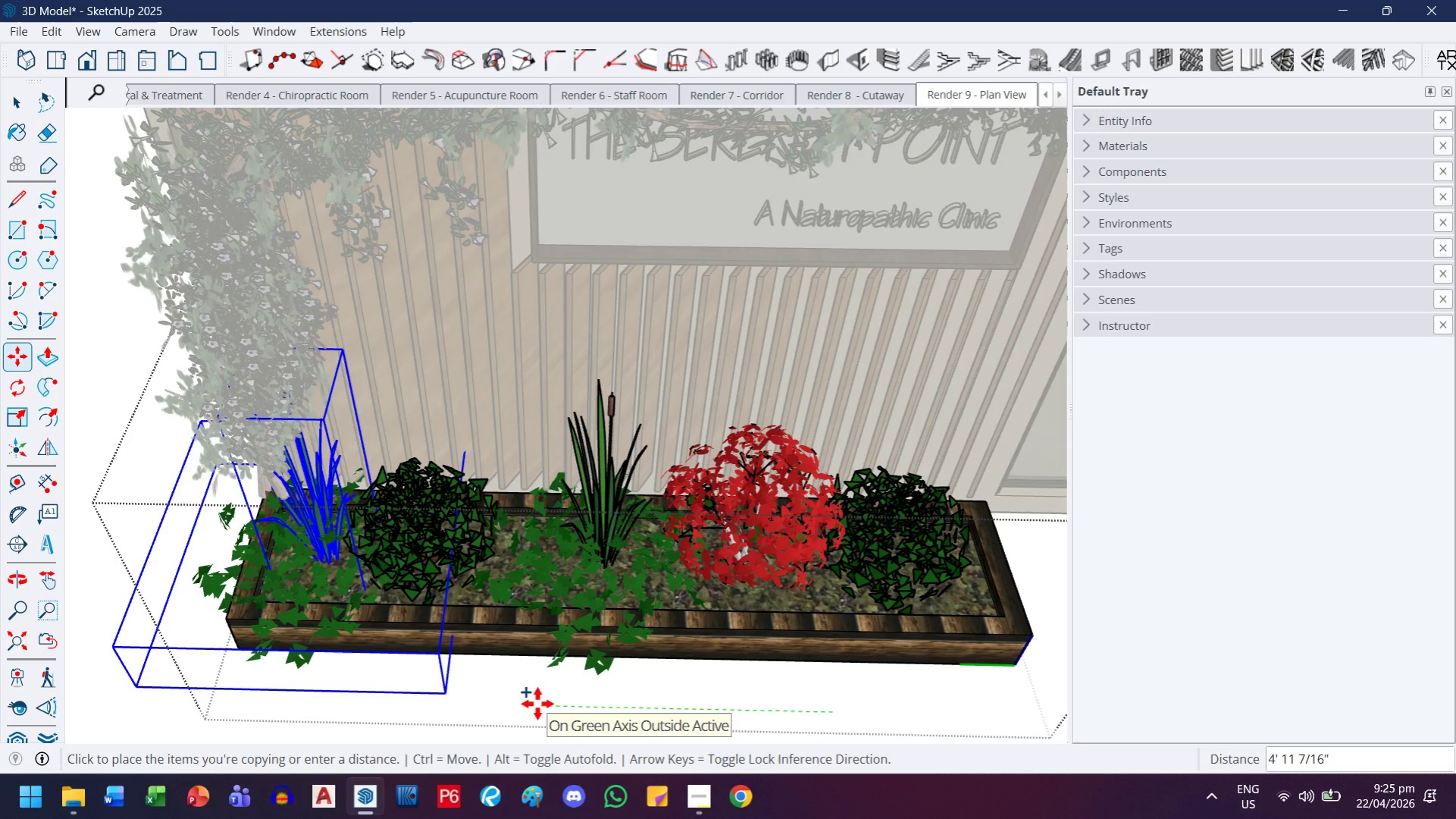 
key(Escape)
 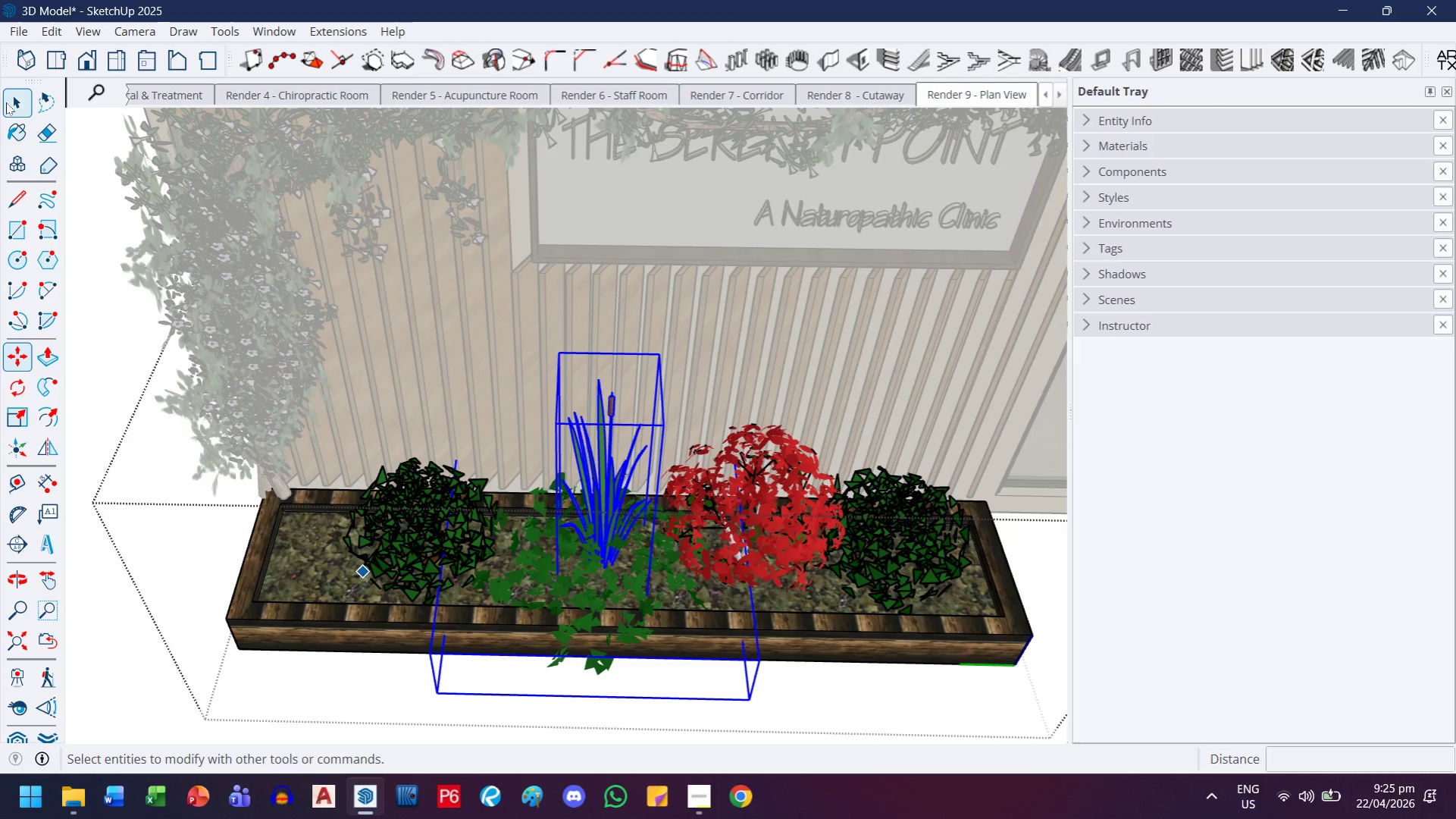 
left_click([6, 102])
 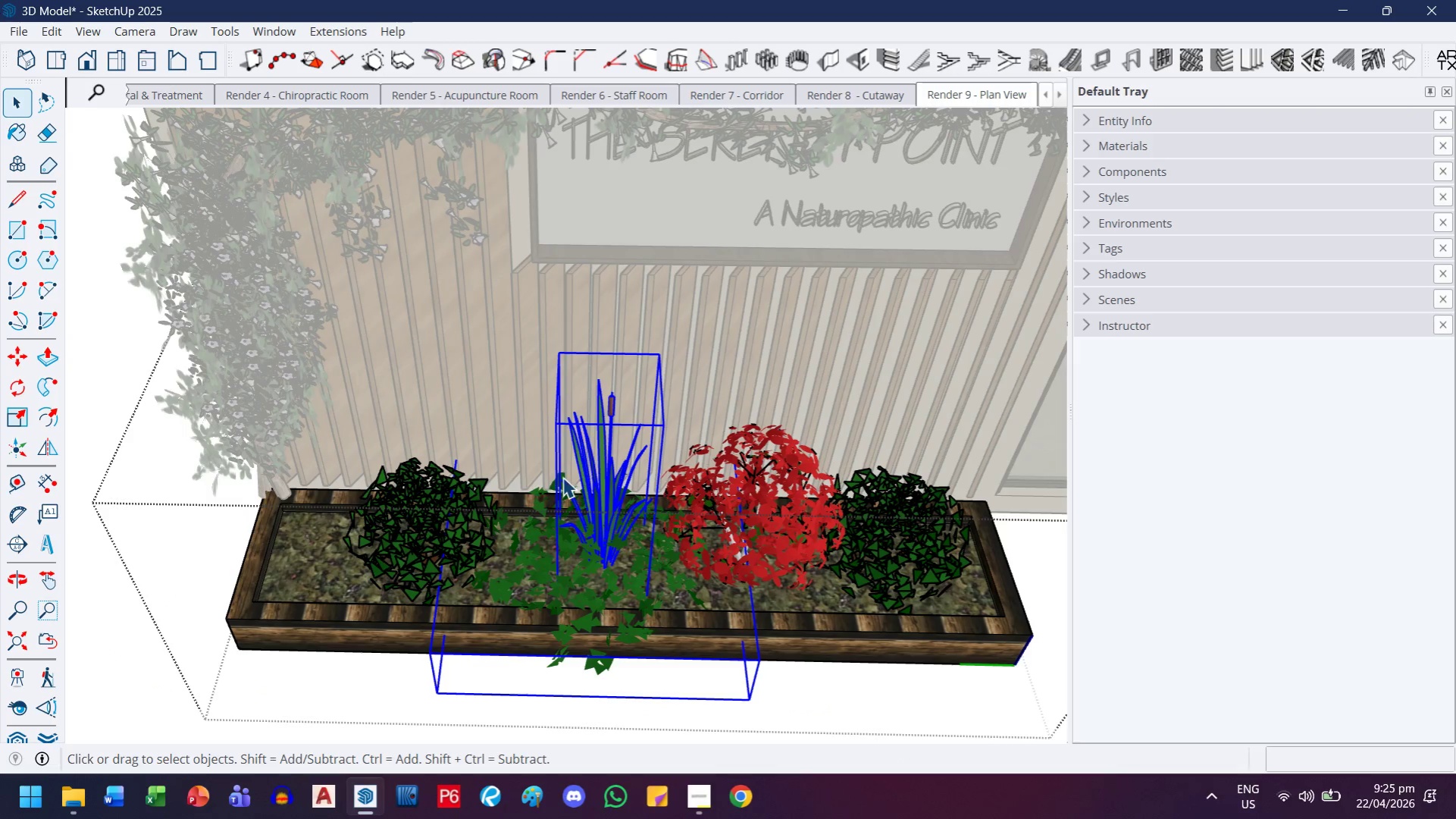 
left_click([562, 477])
 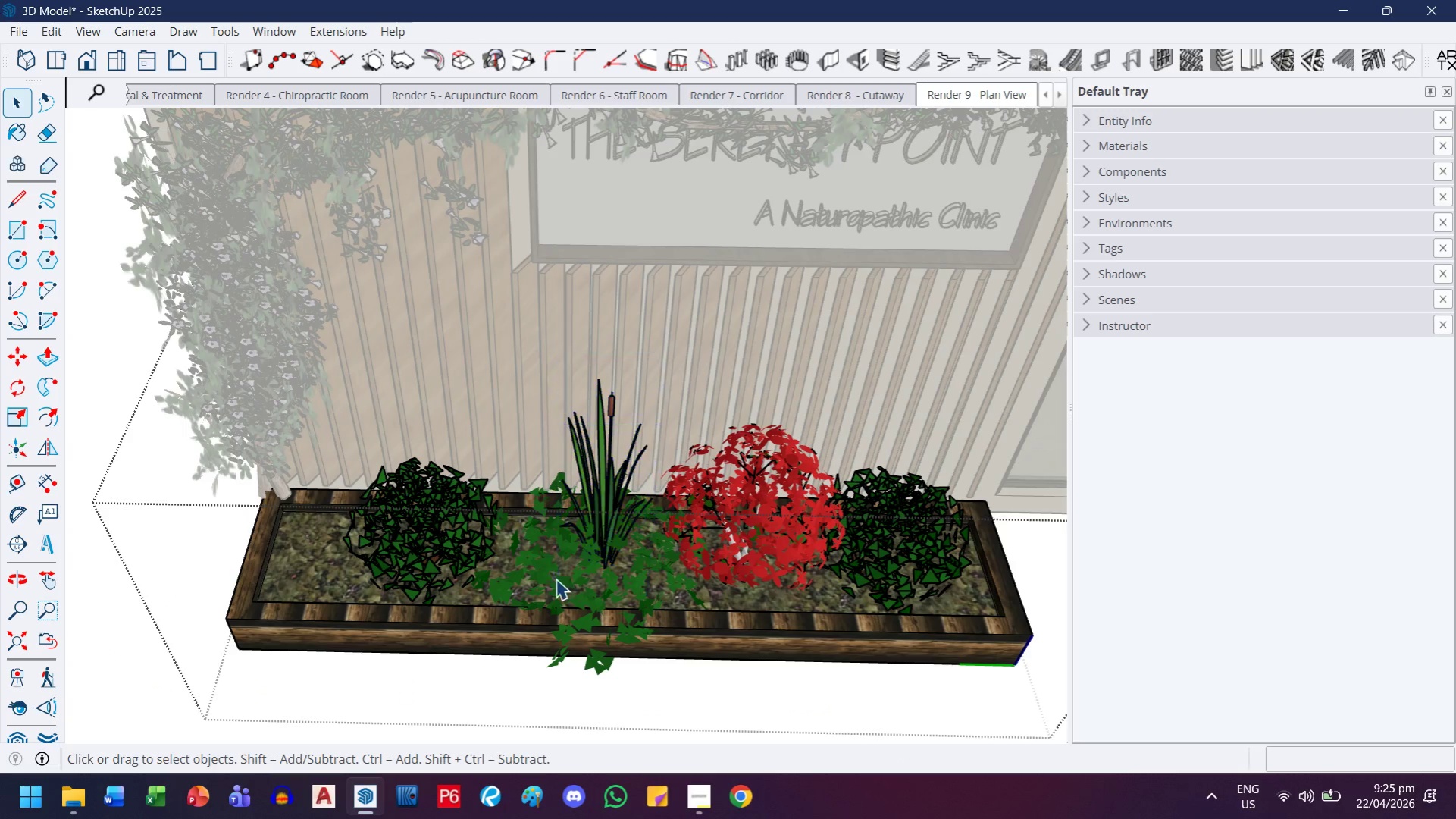 
double_click([584, 538])
 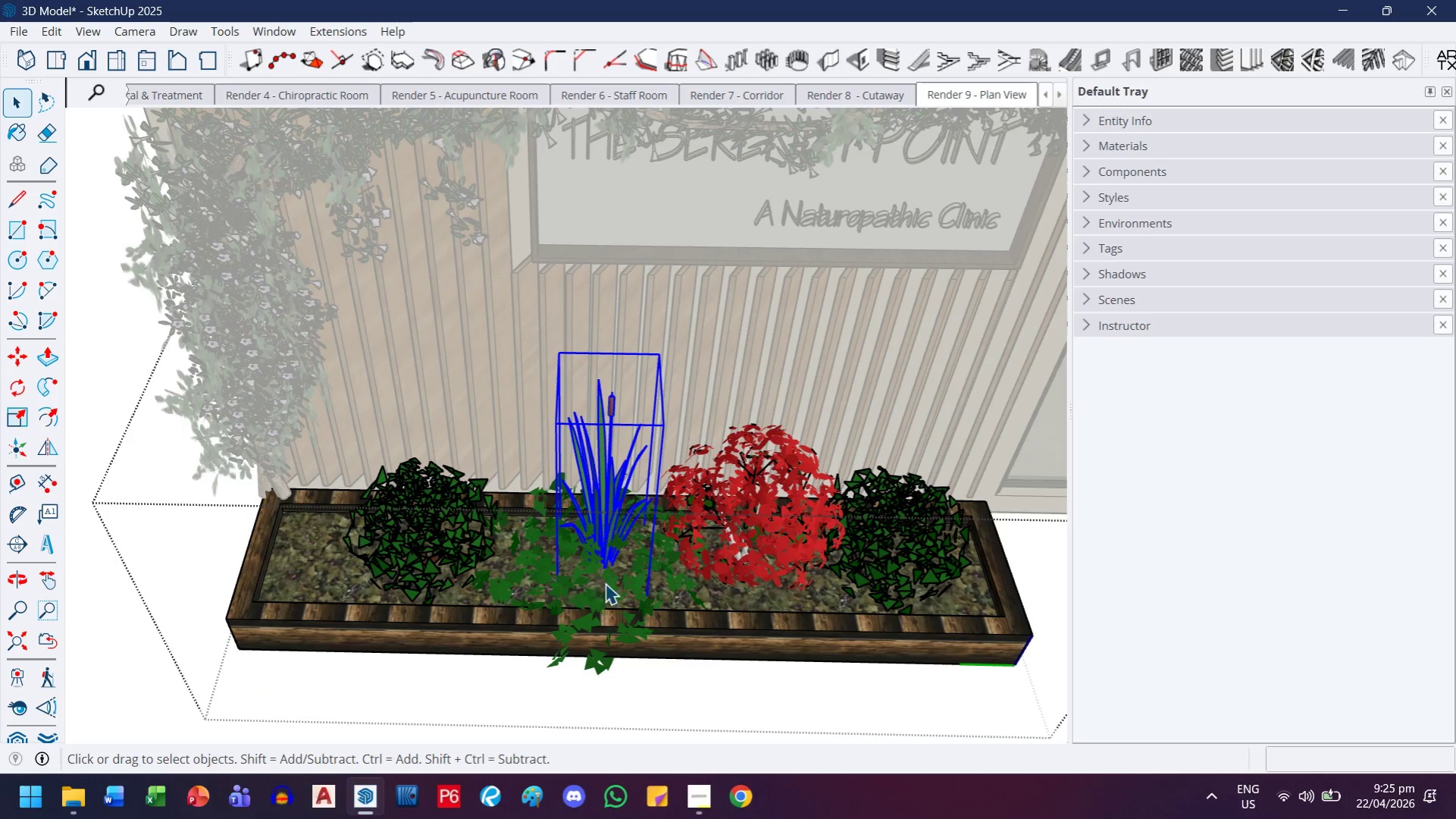 
key(M)
 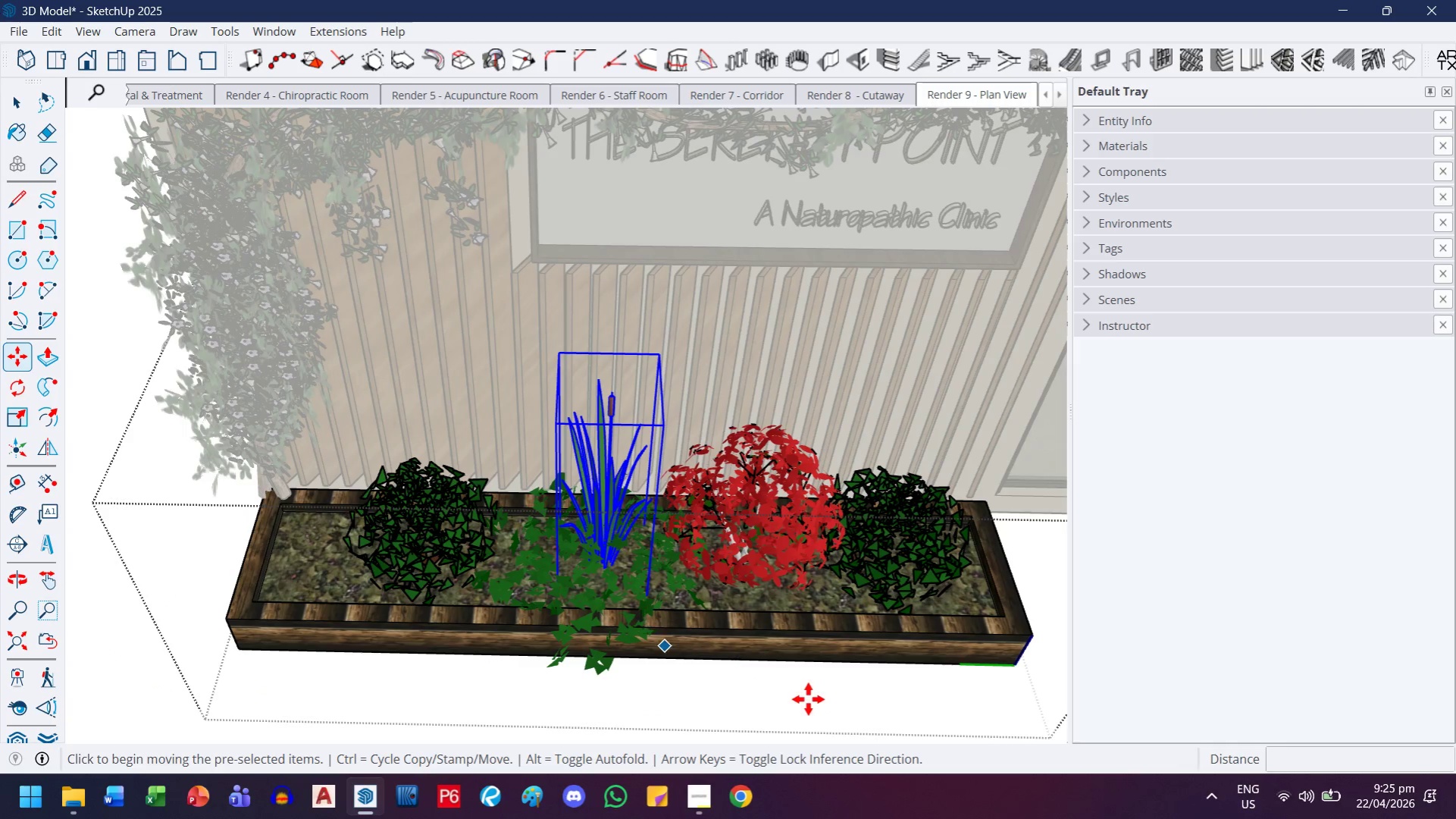 
key(Control+ControlLeft)
 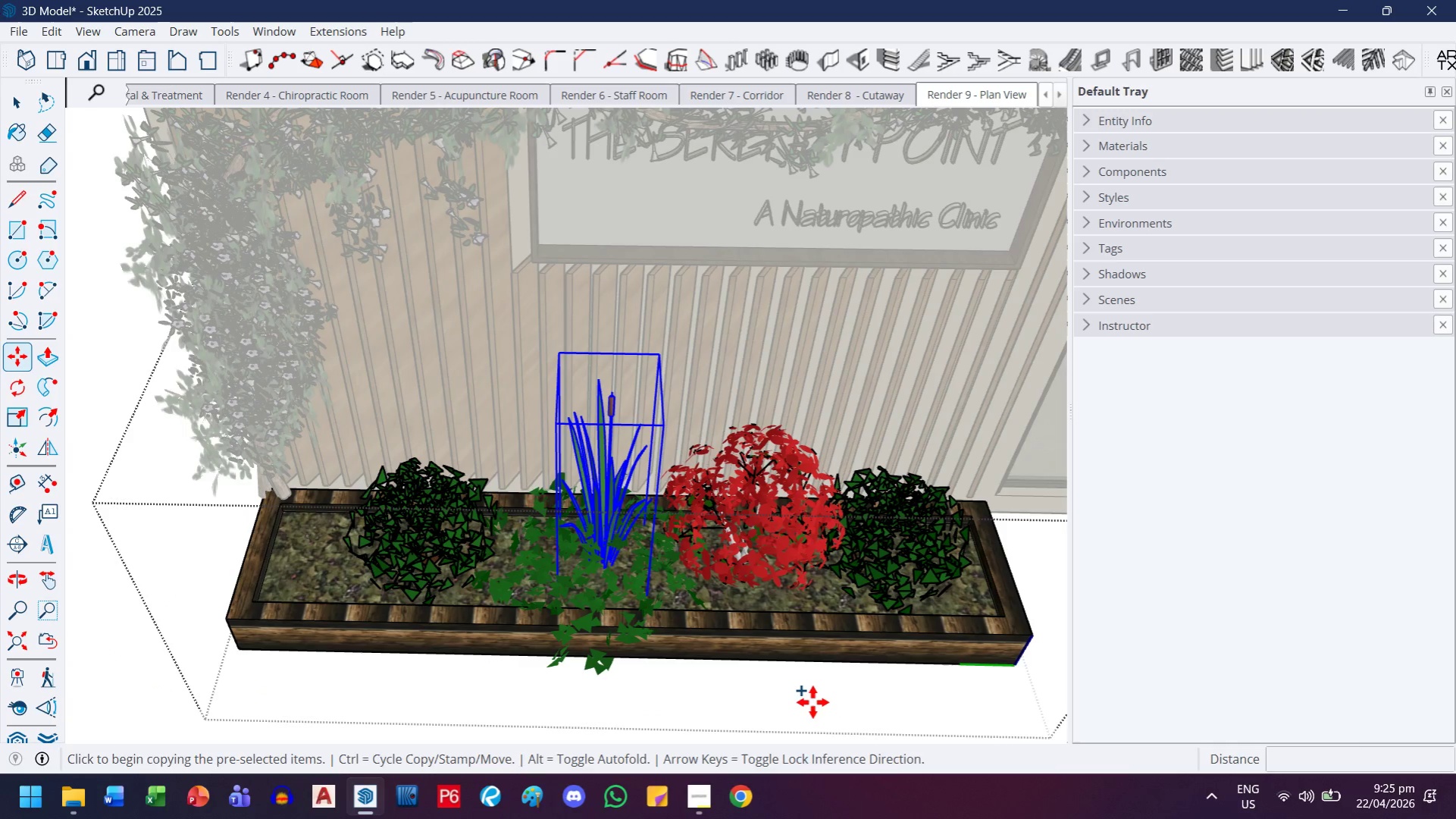 
left_click([813, 702])
 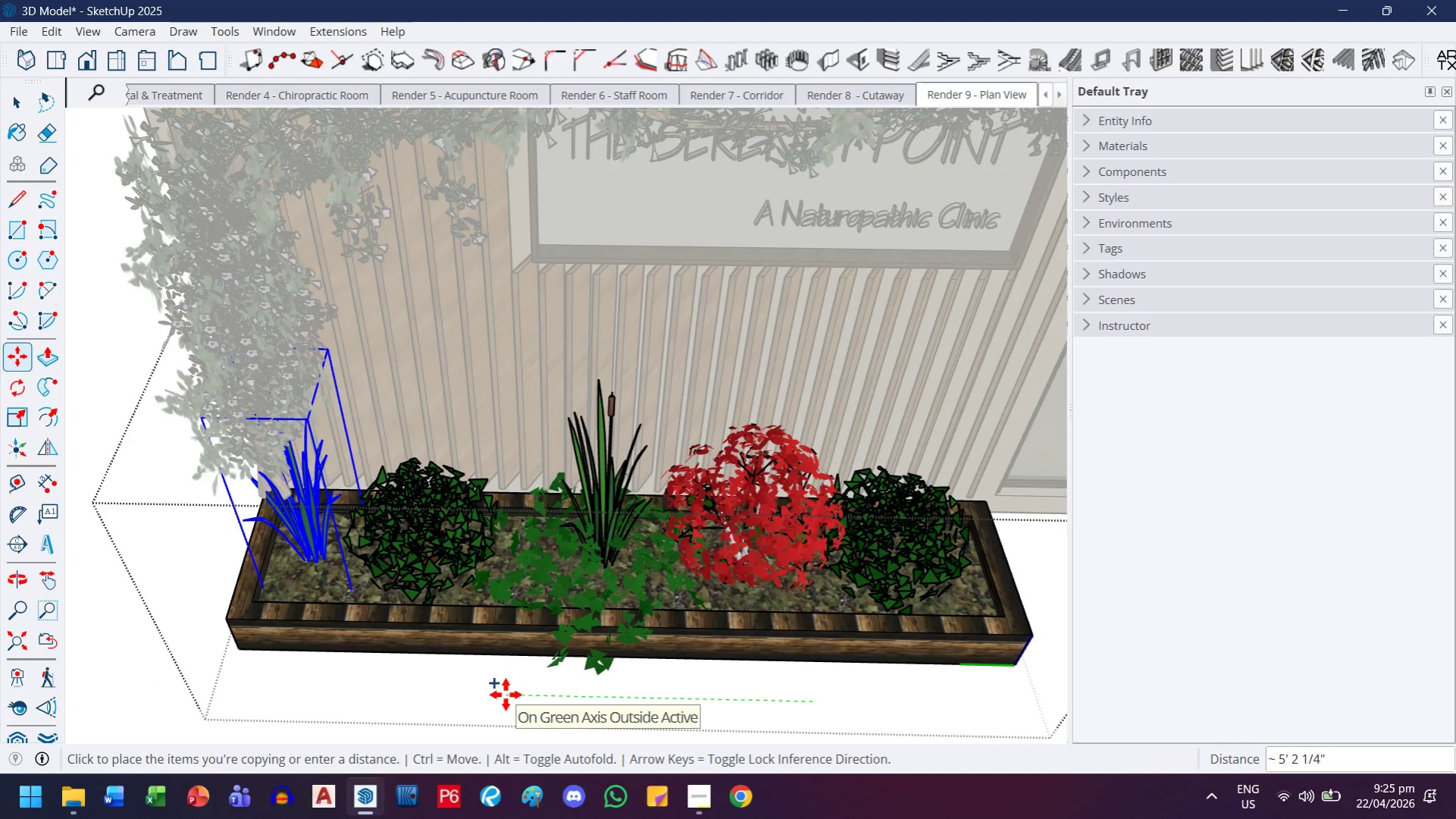 
left_click([506, 695])
 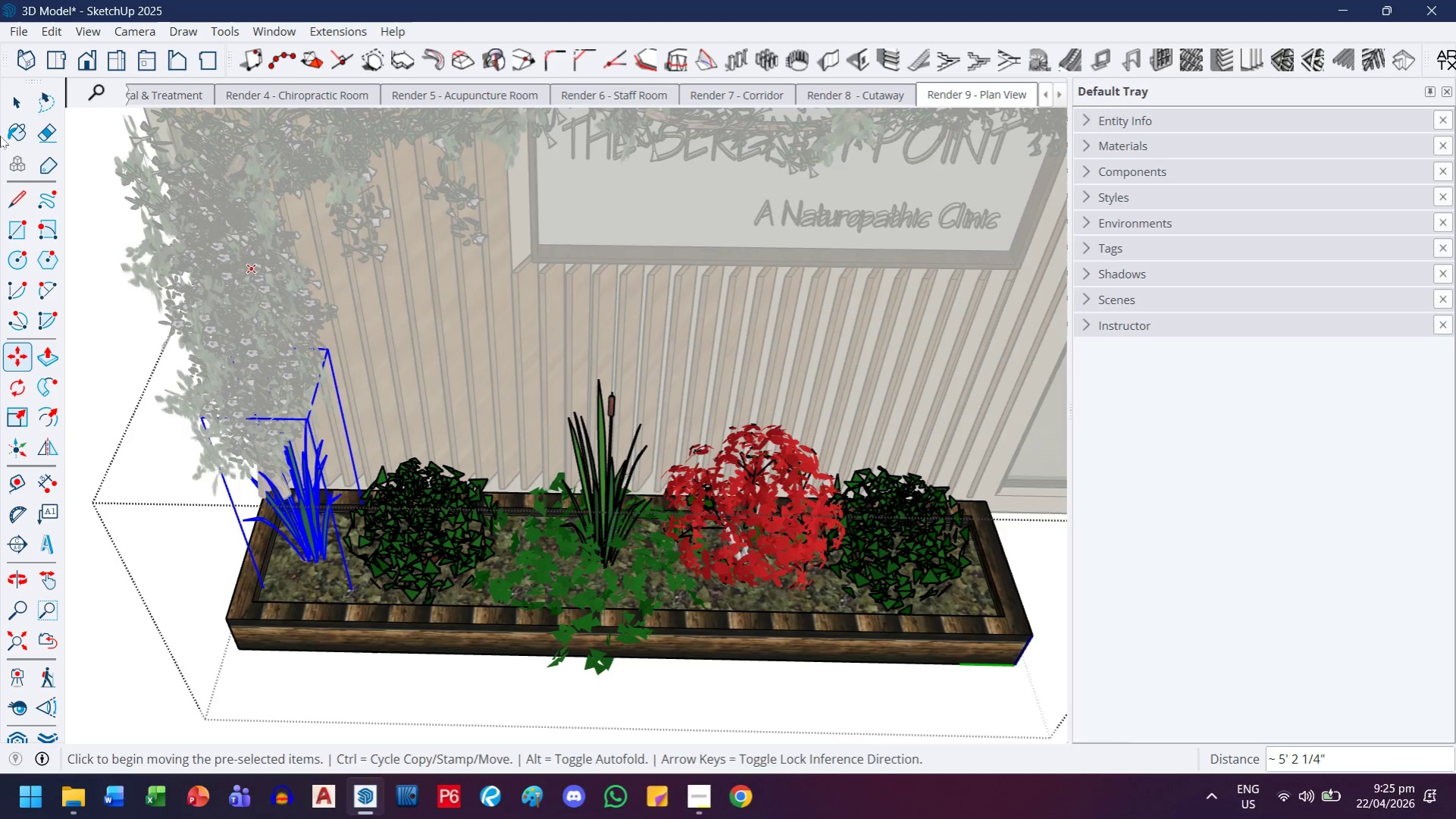 
left_click([2, 95])
 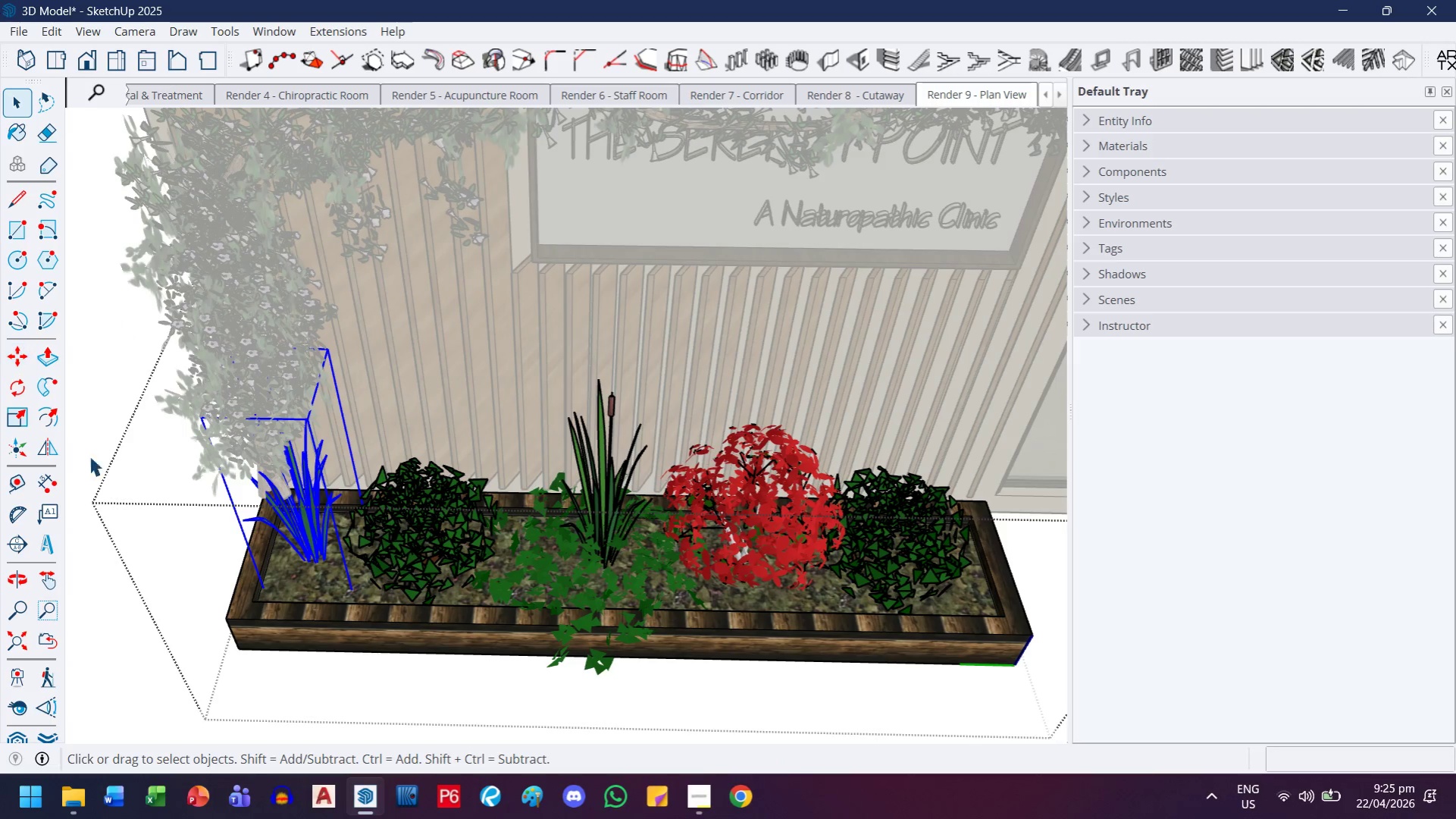 
left_click([97, 478])
 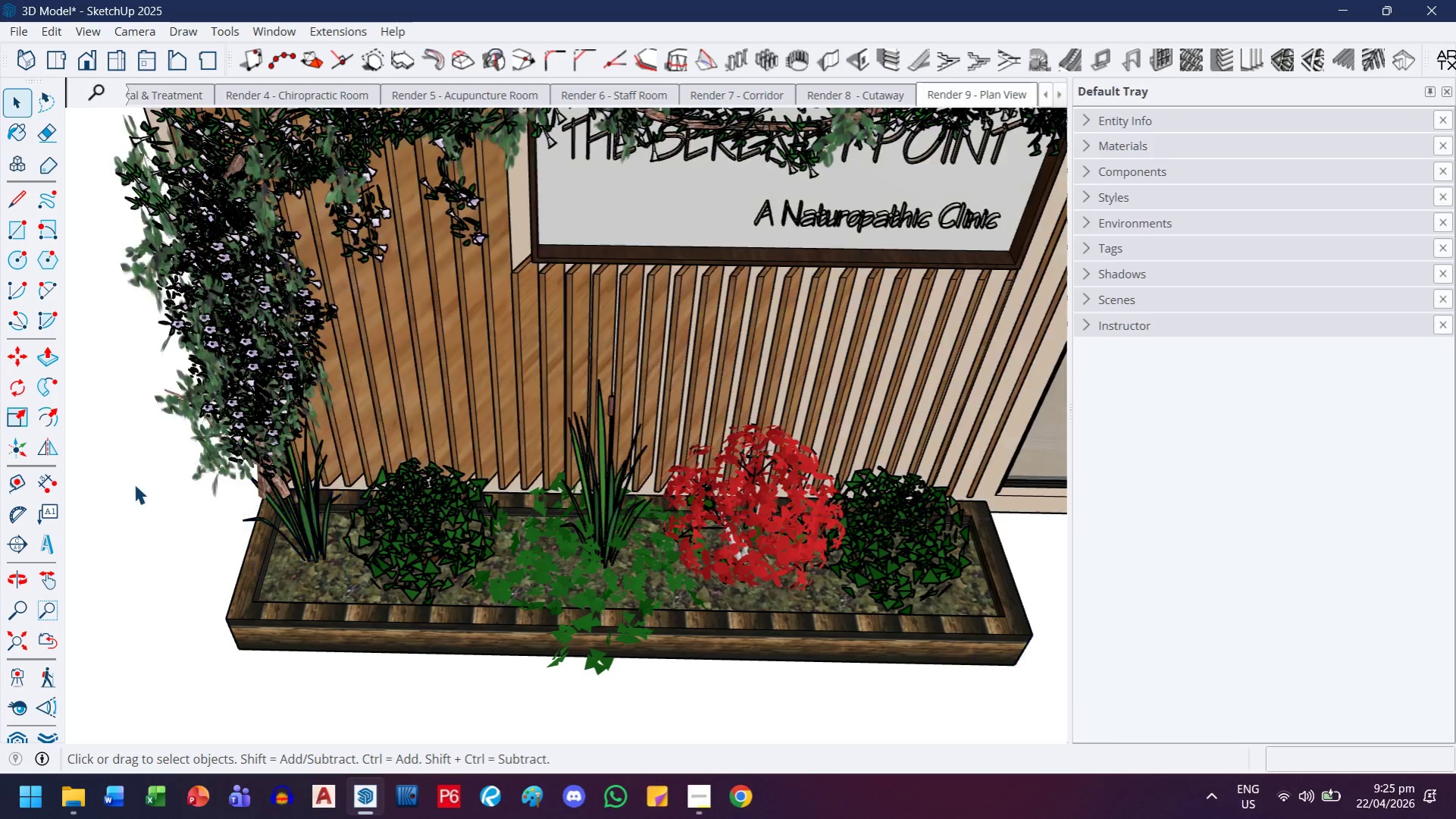 
scroll: coordinate [135, 488], scroll_direction: down, amount: 2.0
 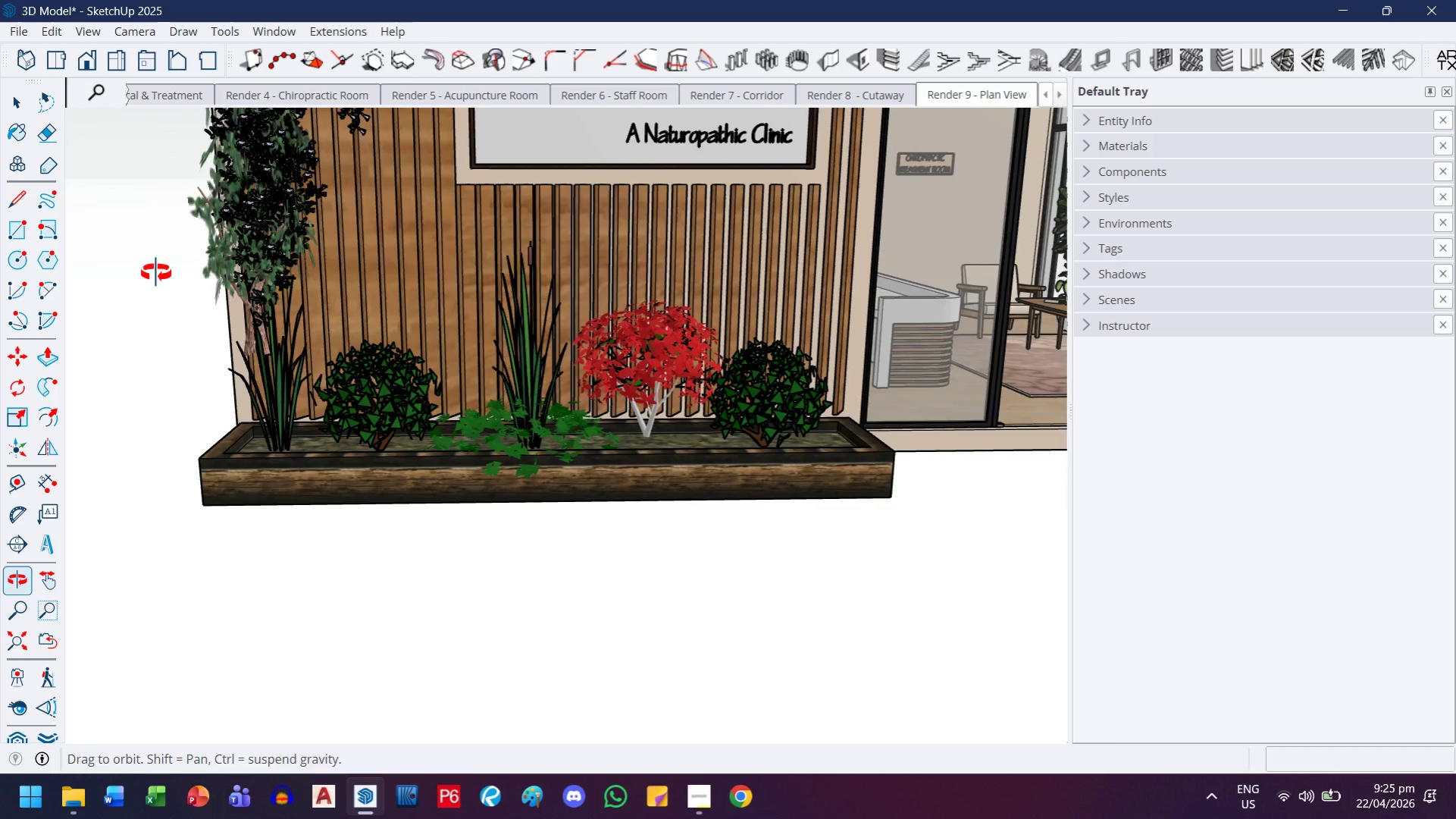 
key(H)
 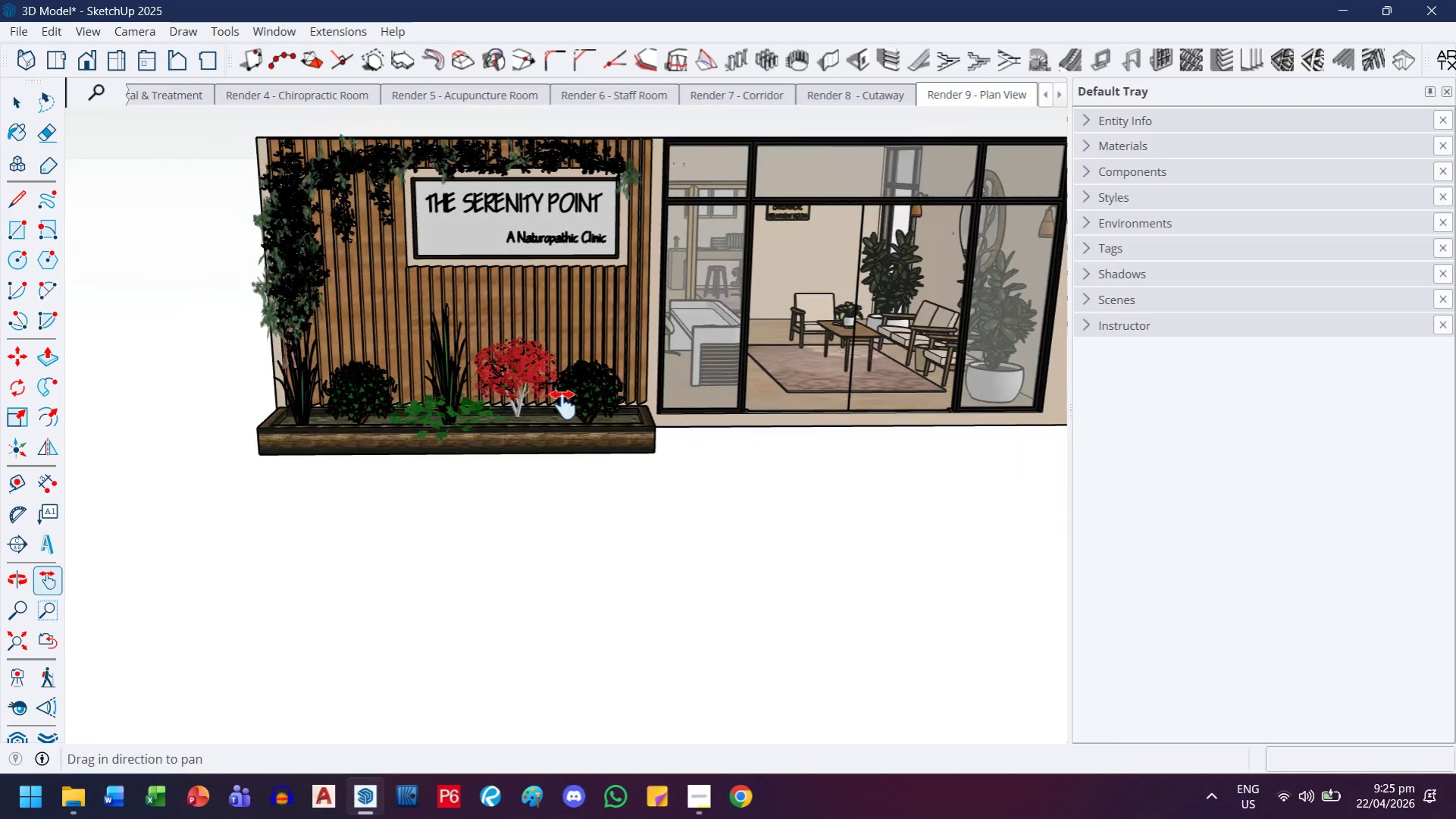 
left_click_drag(start_coordinate=[581, 393], to_coordinate=[440, 475])
 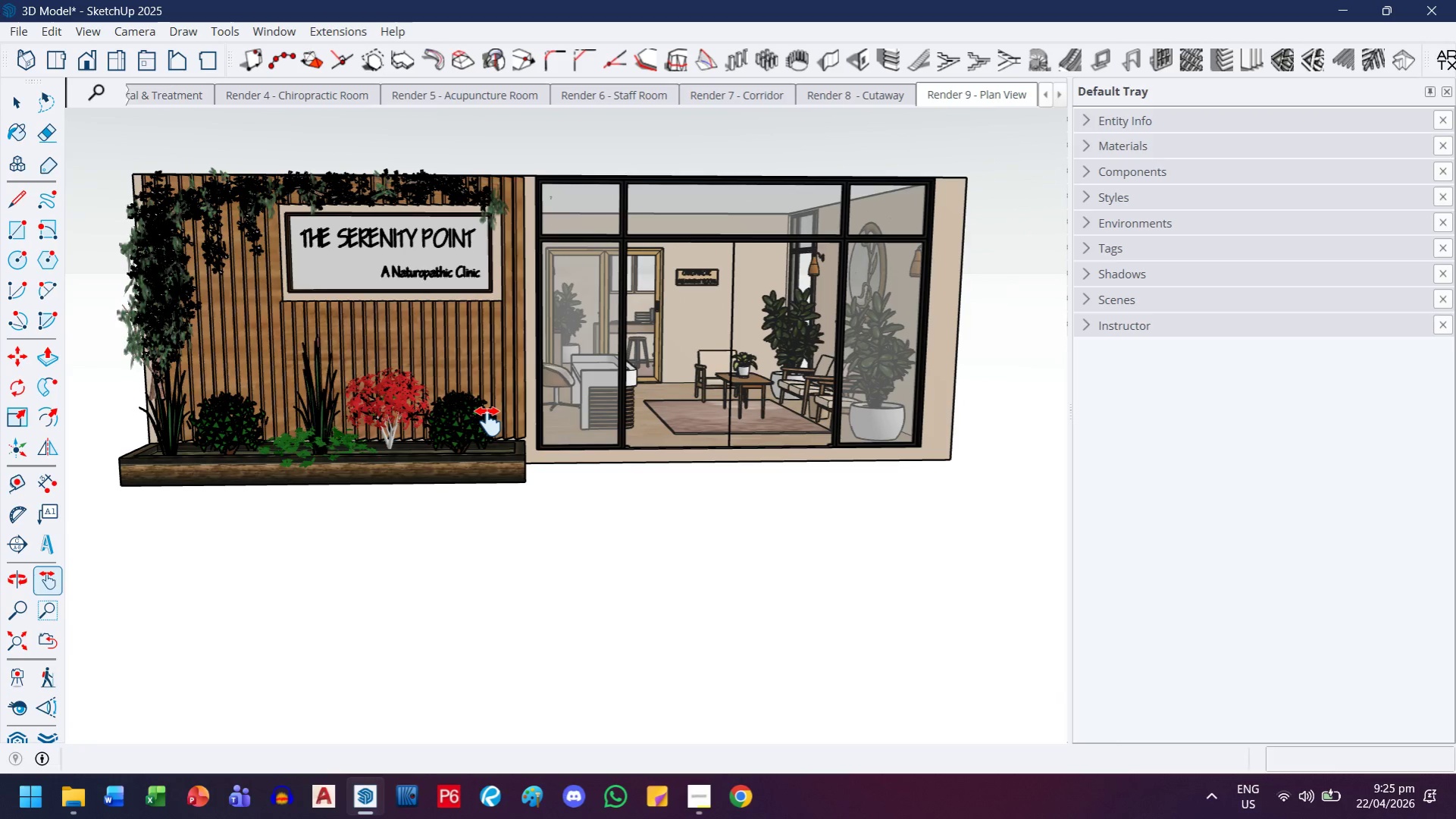 
scroll: coordinate [341, 384], scroll_direction: down, amount: 6.0
 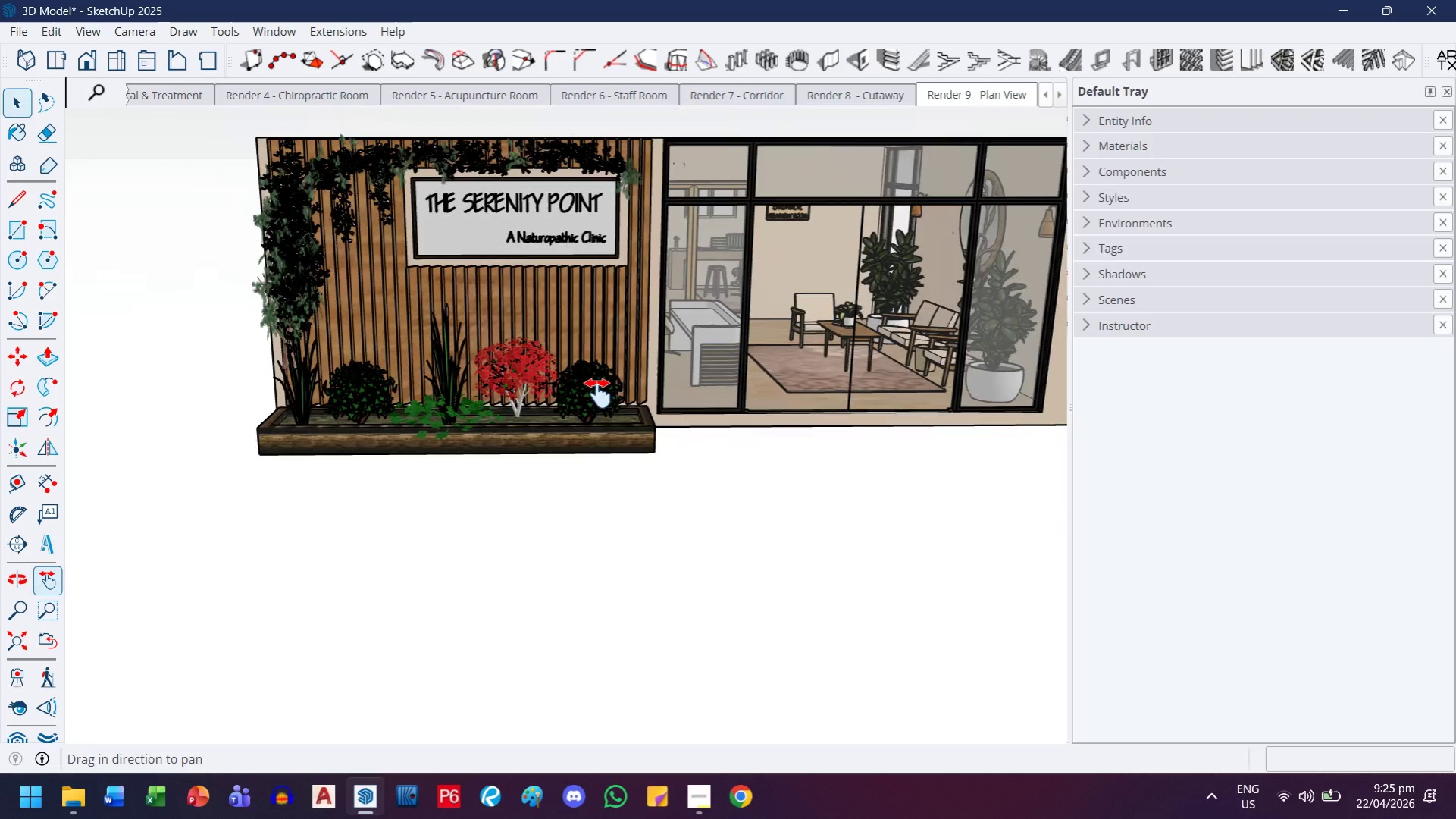 
wait(6.53)
 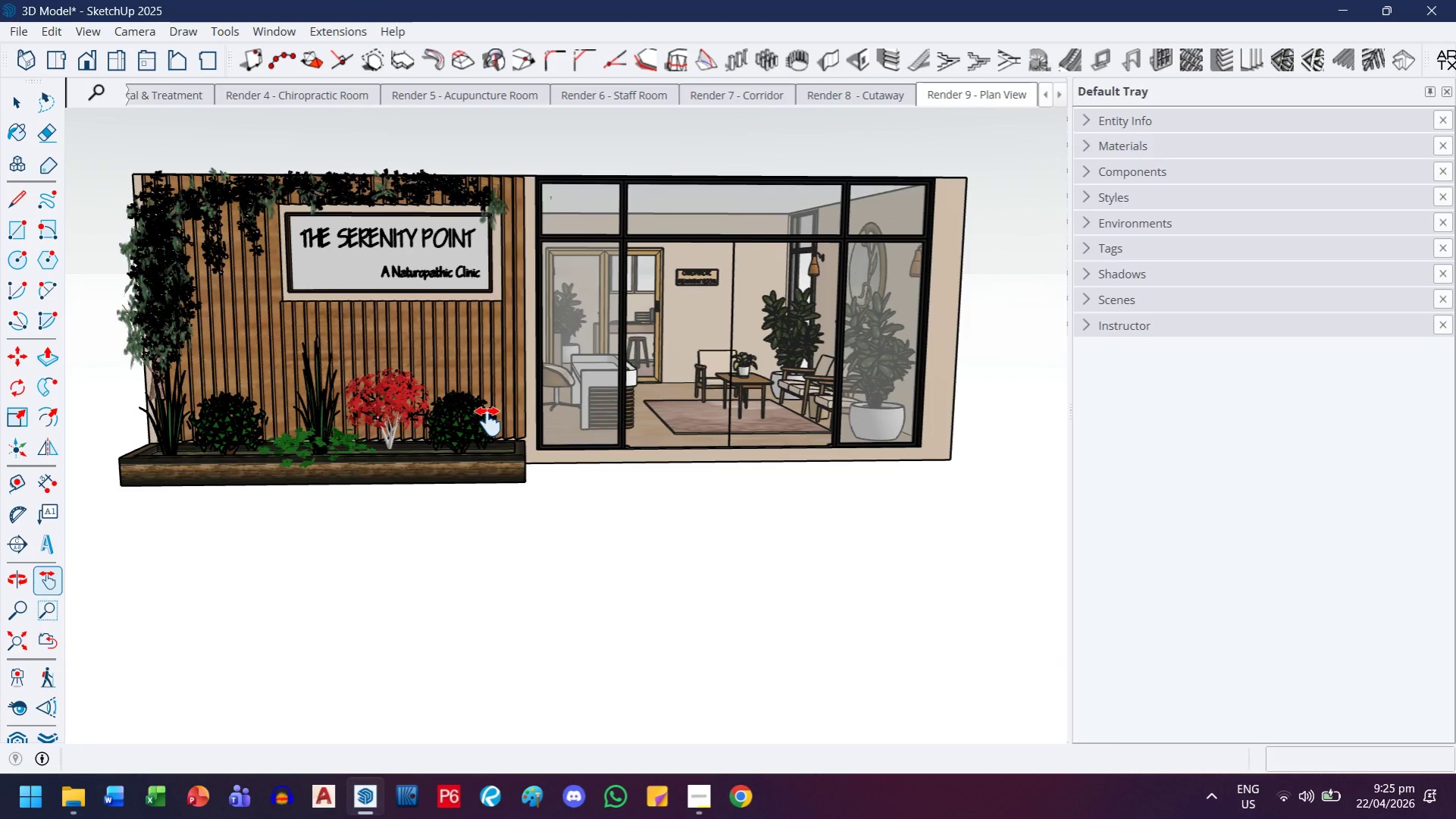 
scroll: coordinate [524, 422], scroll_direction: down, amount: 1.0
 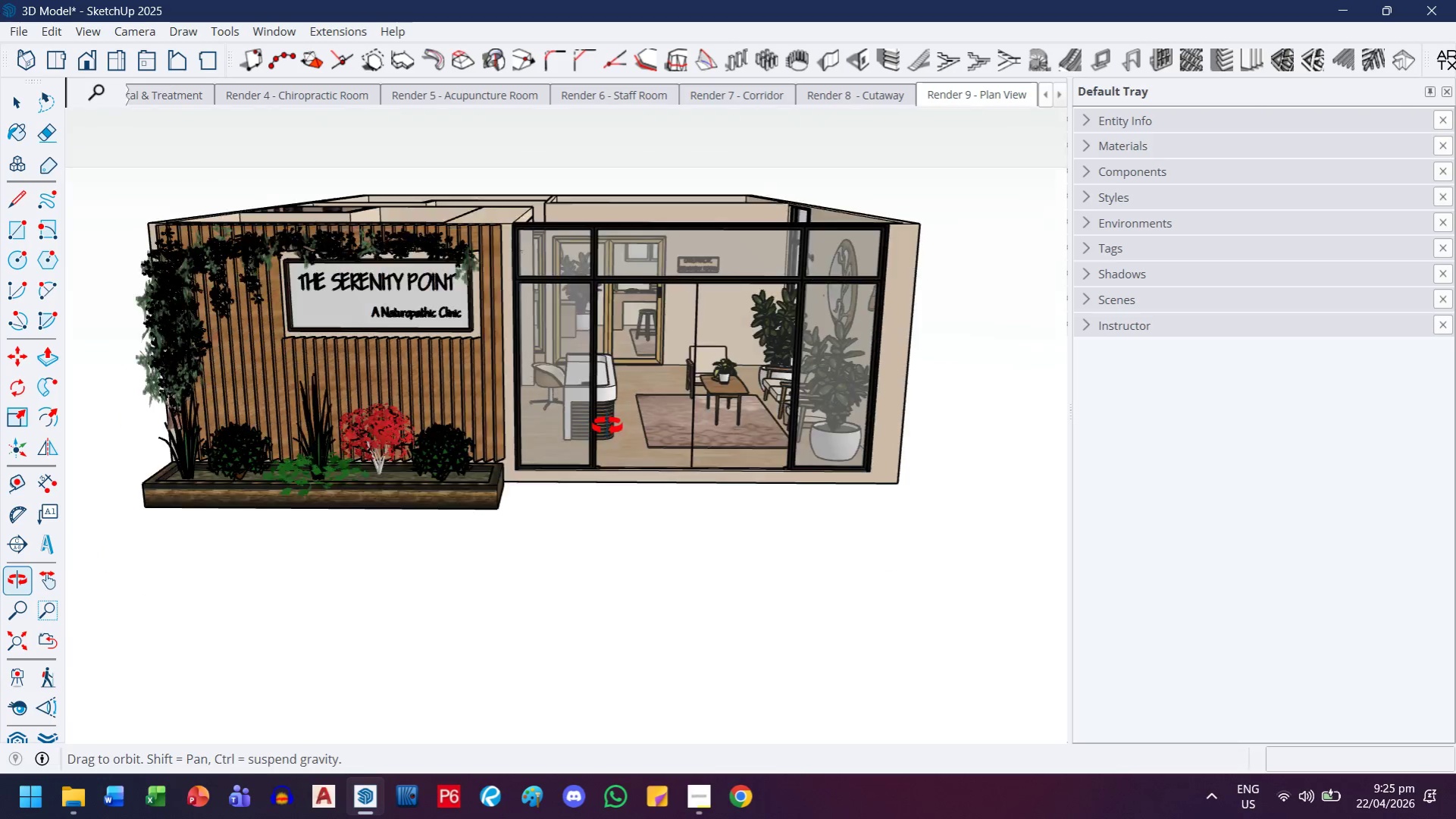 
wait(5.72)
 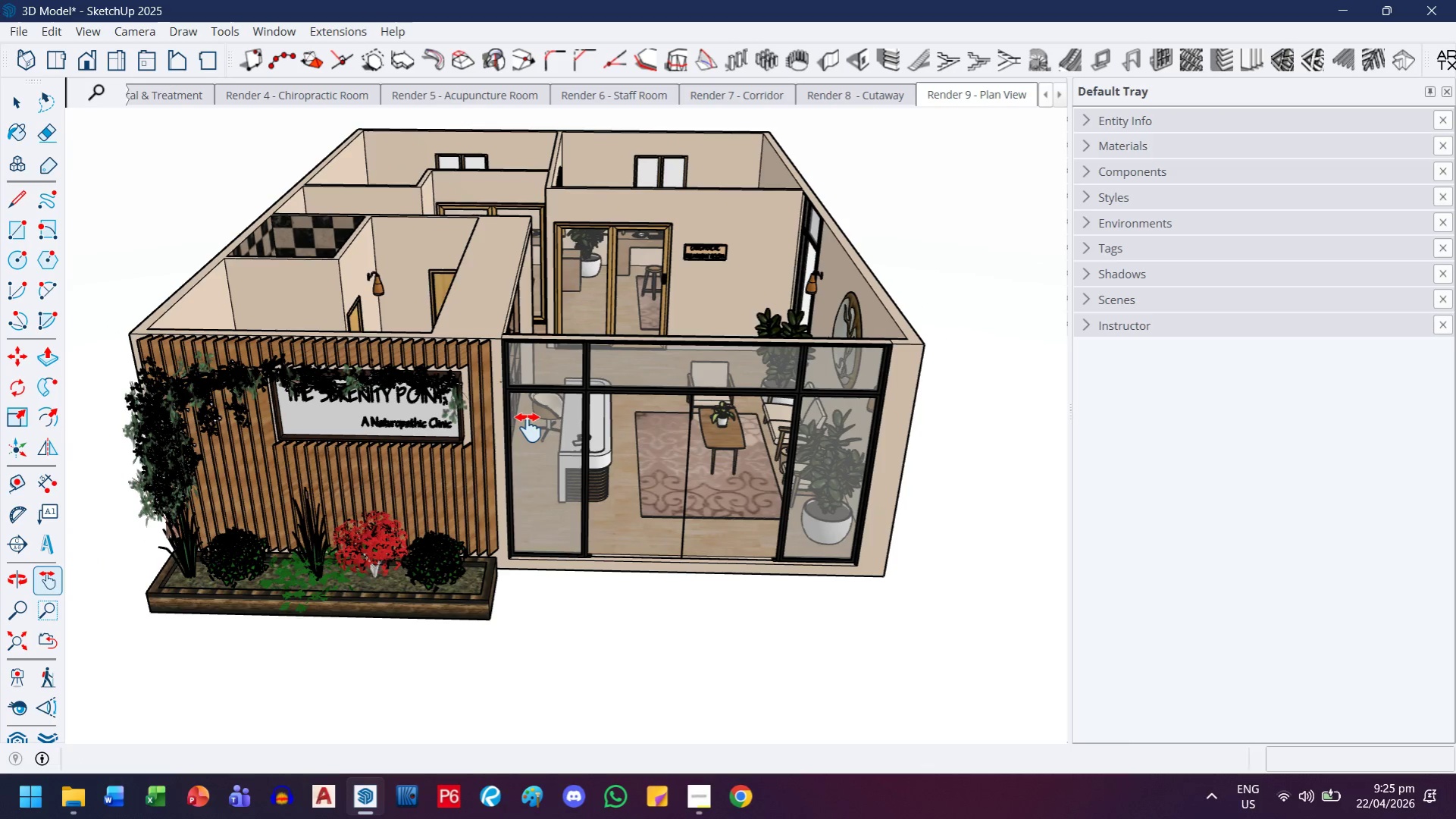 
left_click([117, 66])
 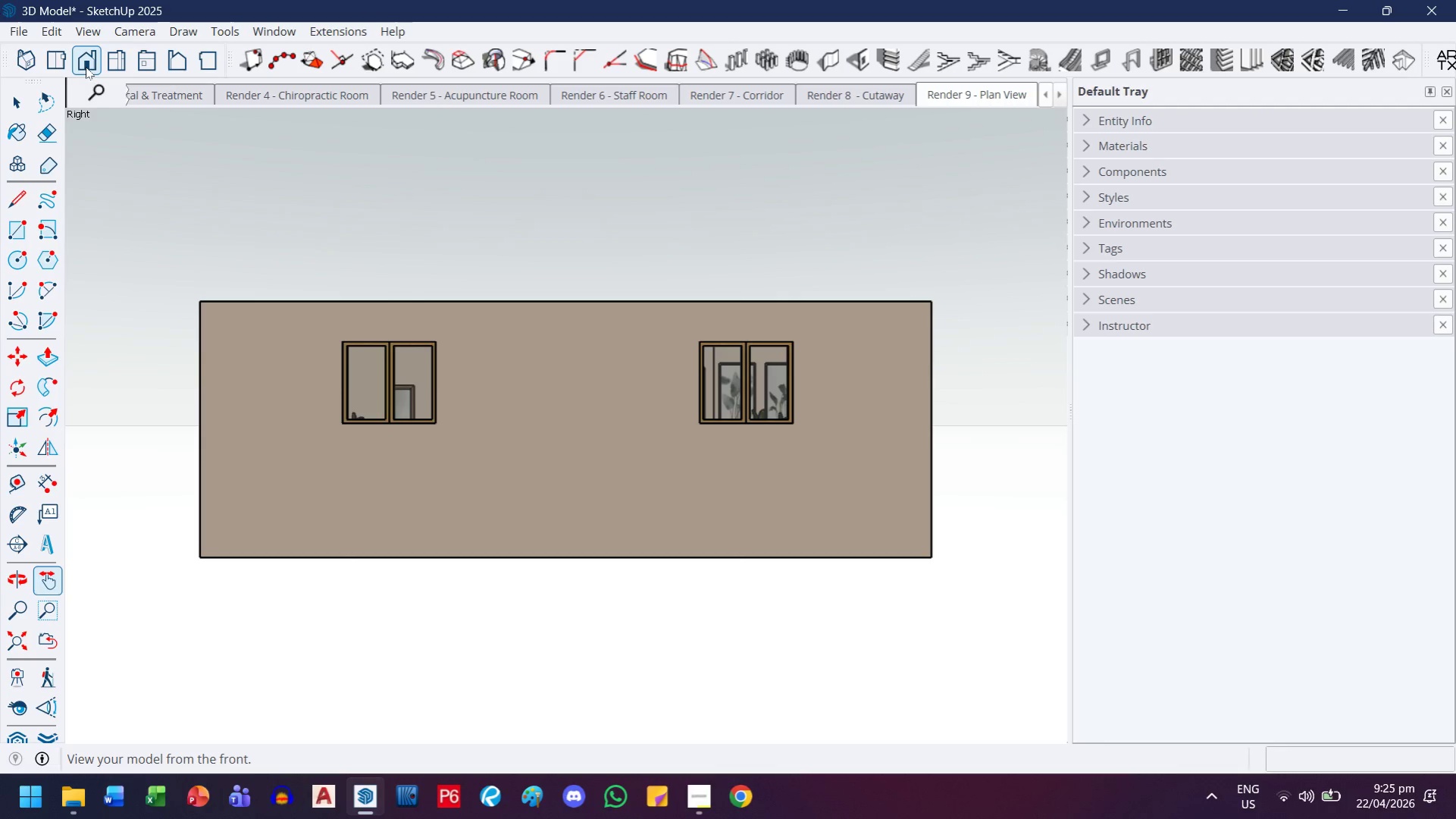 
left_click([83, 67])
 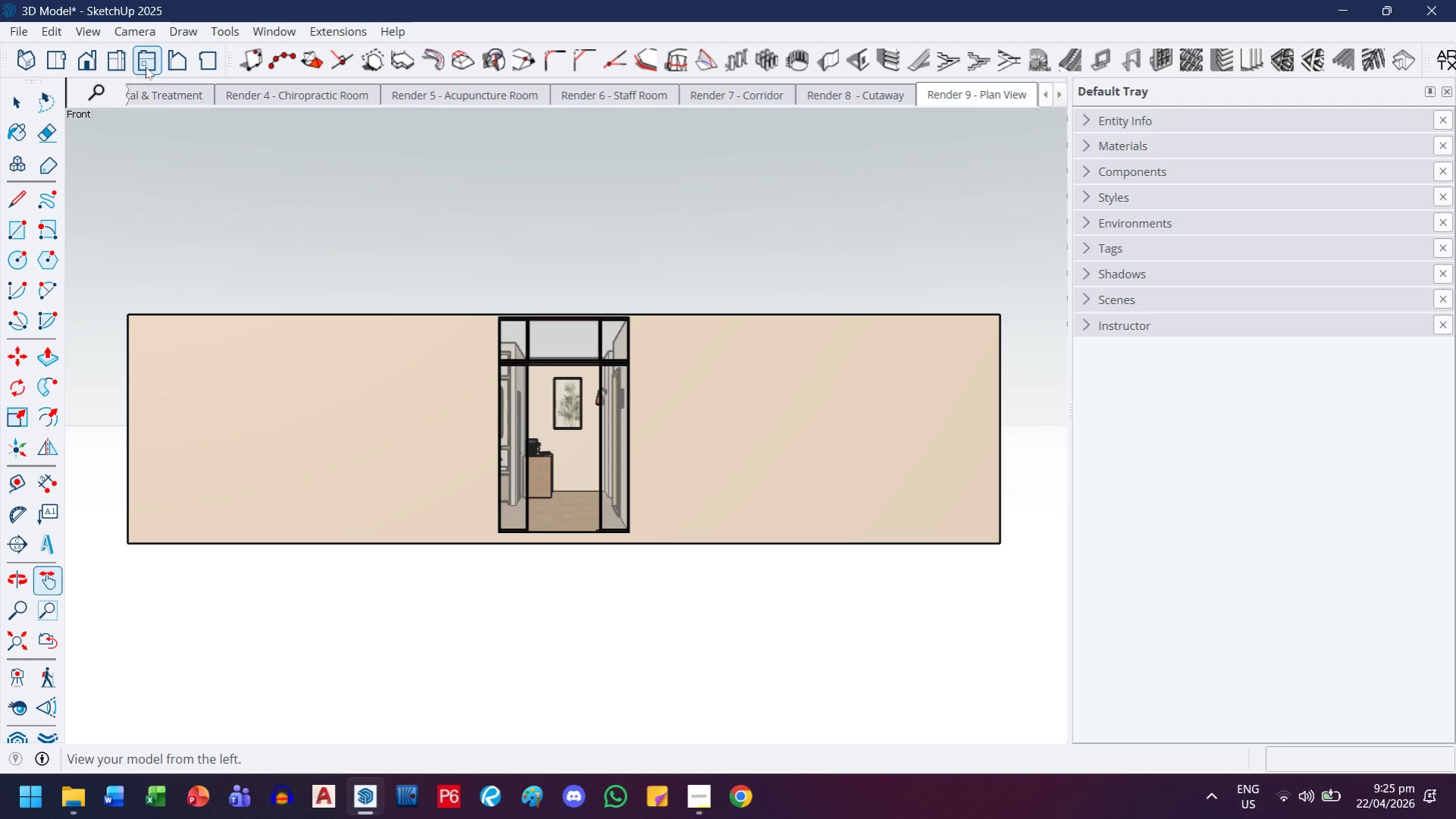 
left_click([155, 67])
 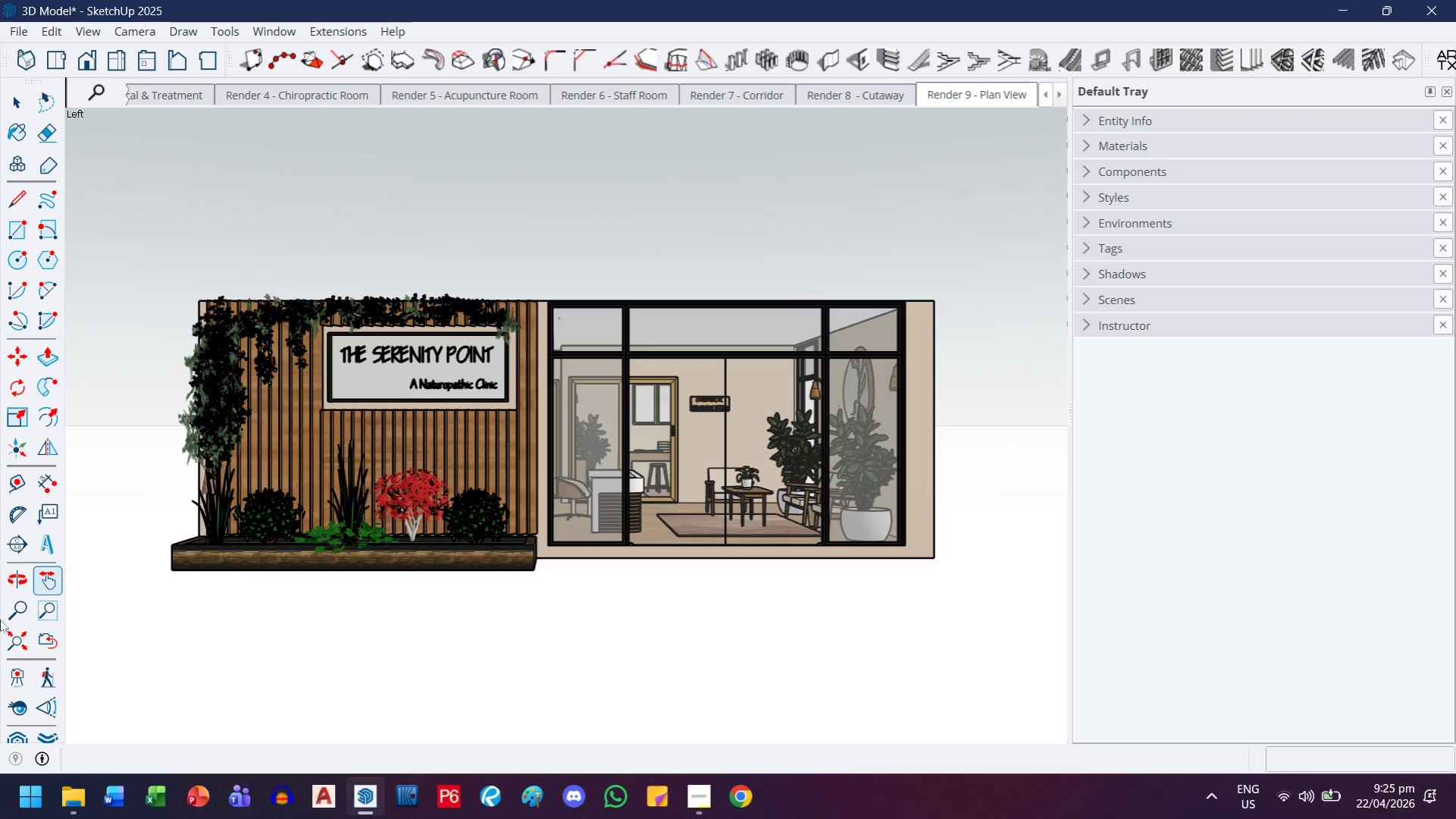 
left_click([12, 640])
 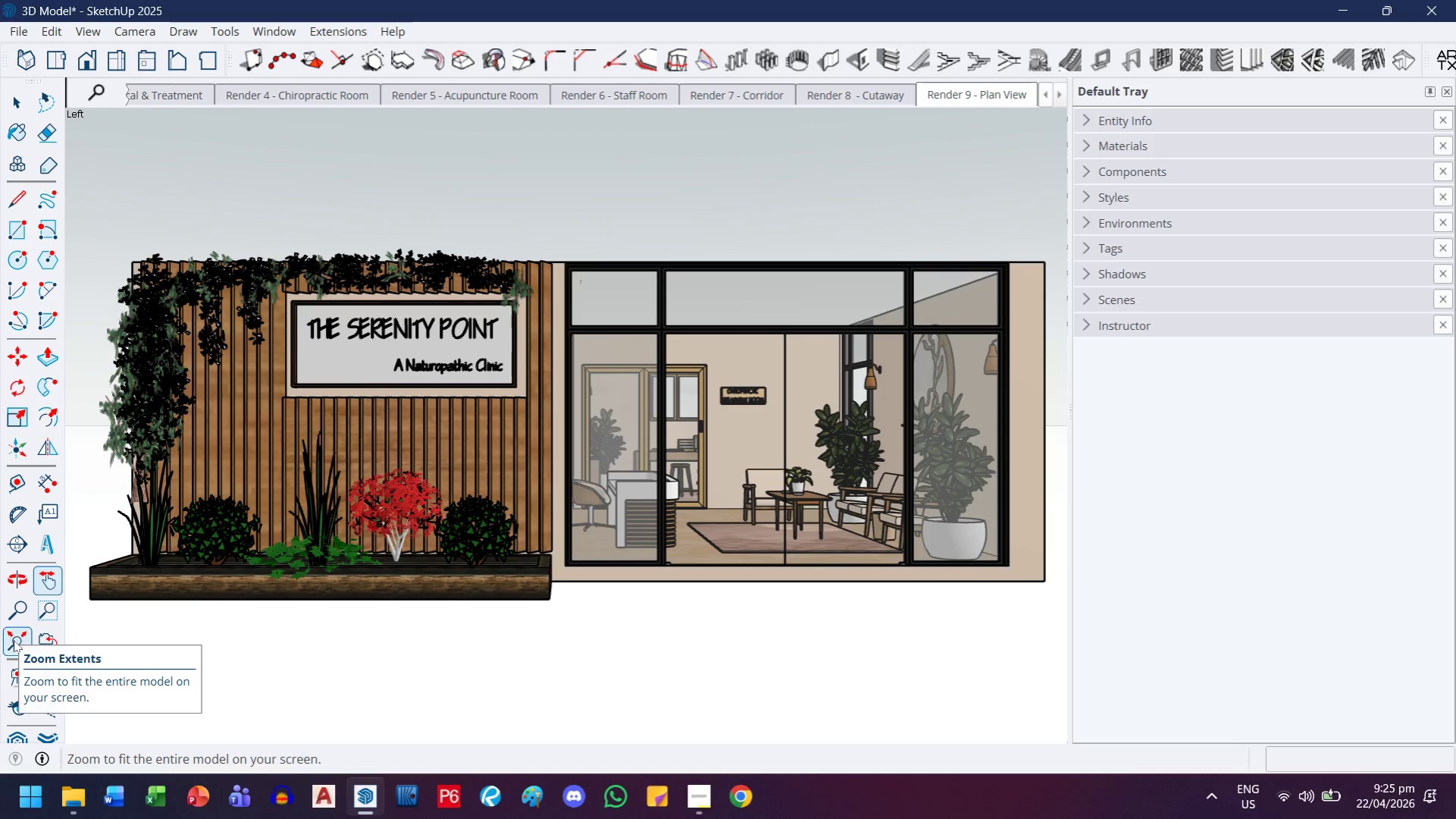 
wait(8.67)
 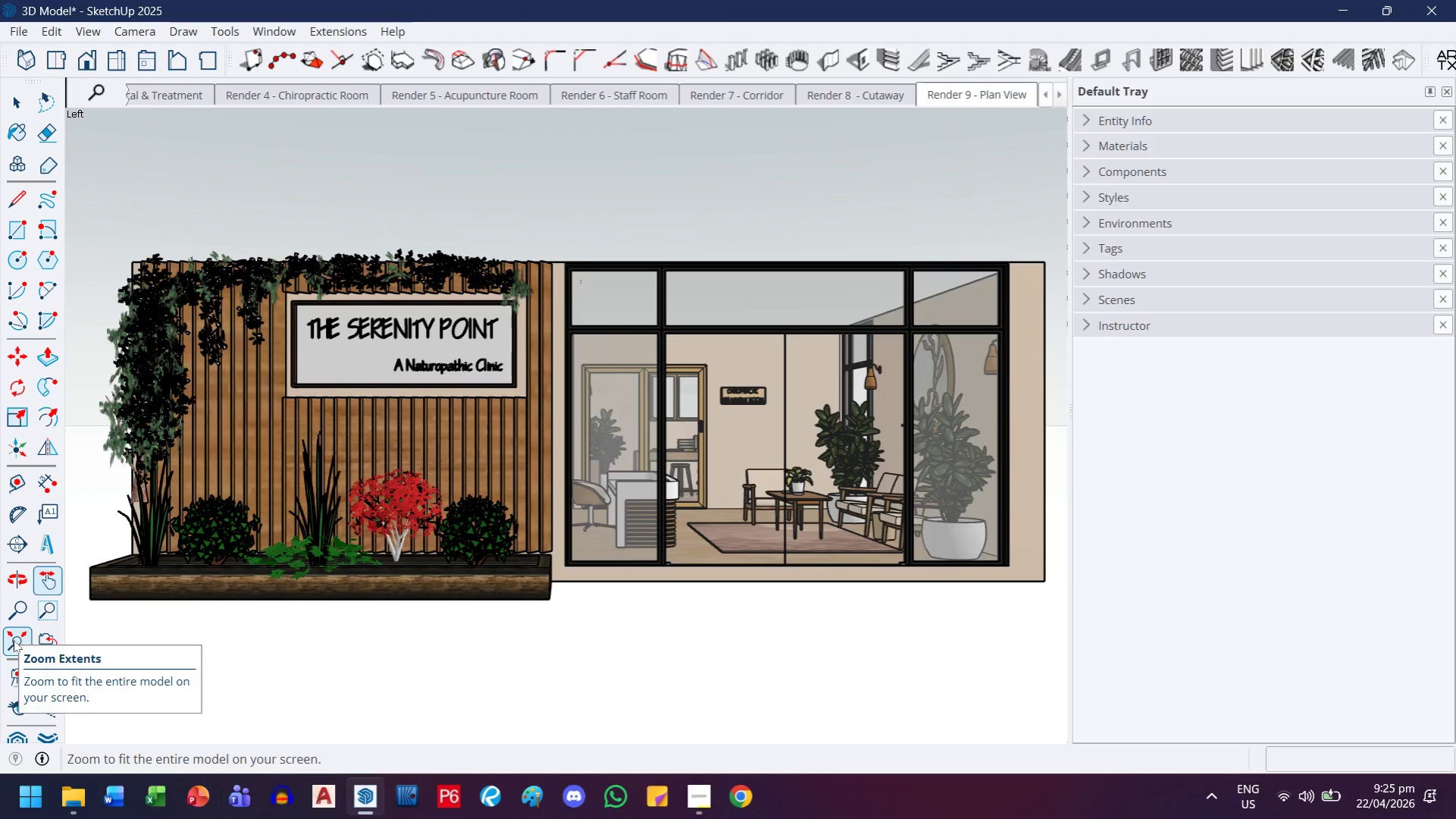 
scroll: coordinate [368, 413], scroll_direction: down, amount: 3.0
 